 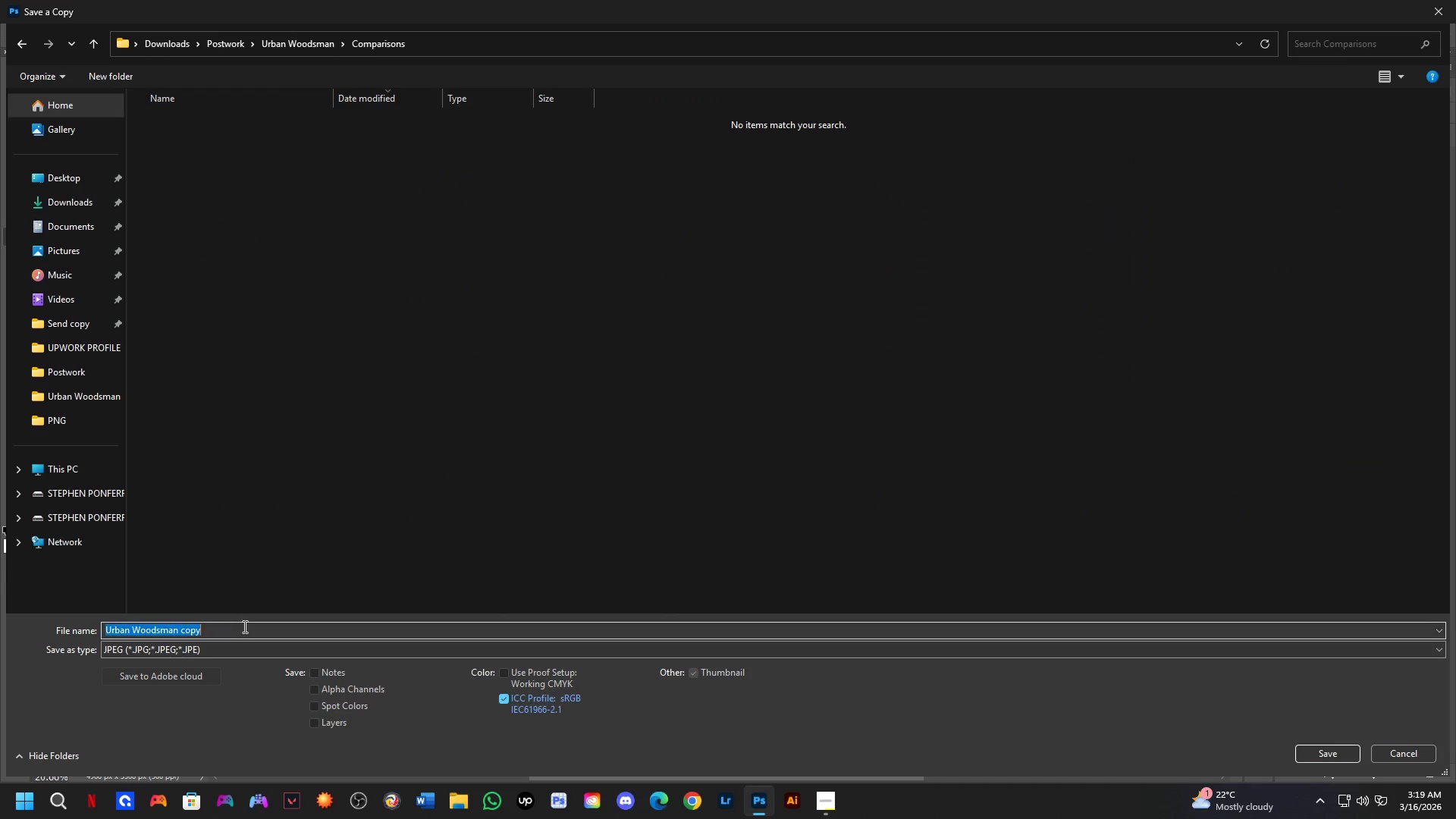 
key(Control+V)
 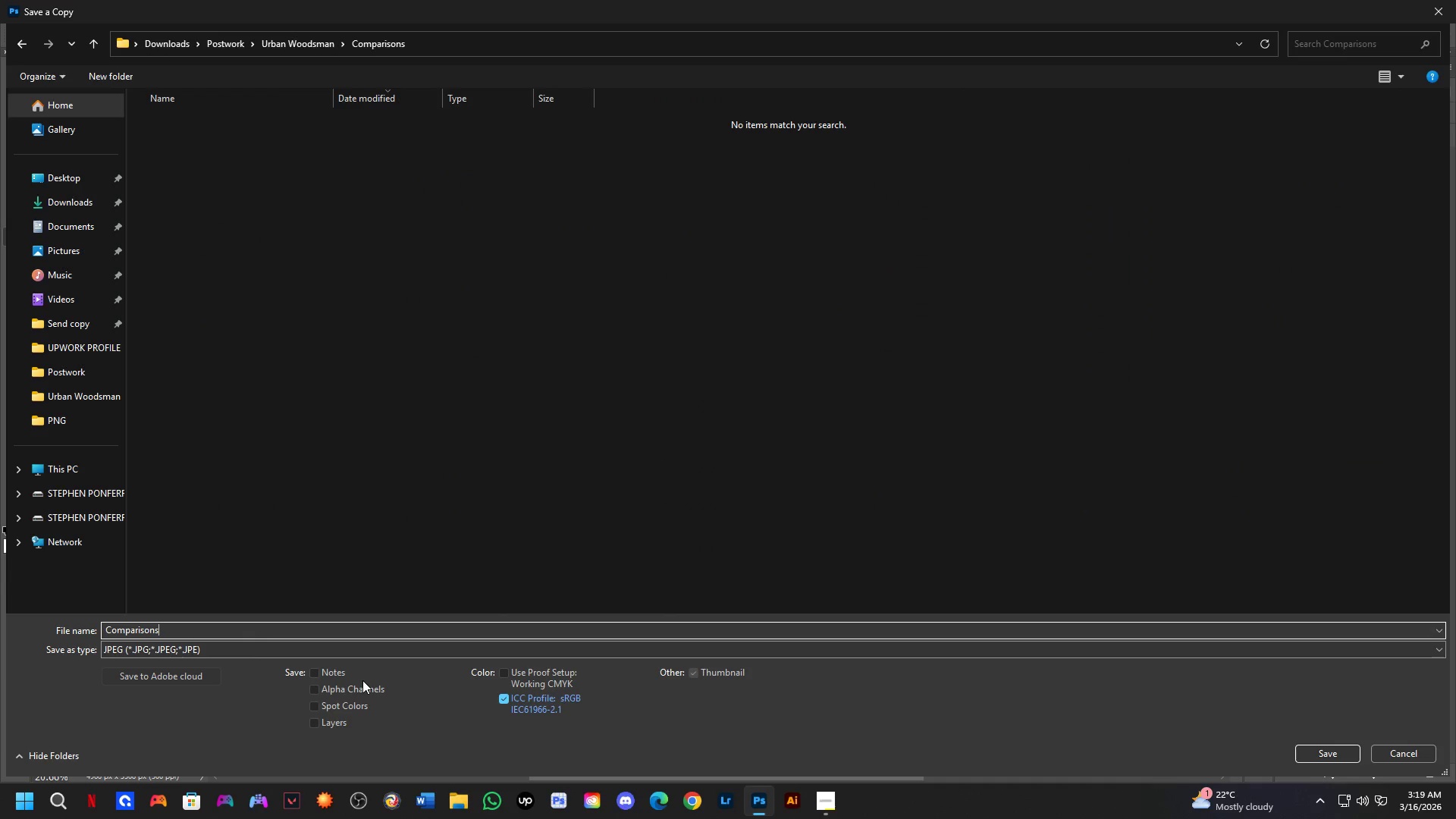 
key(Shift+Minus)
 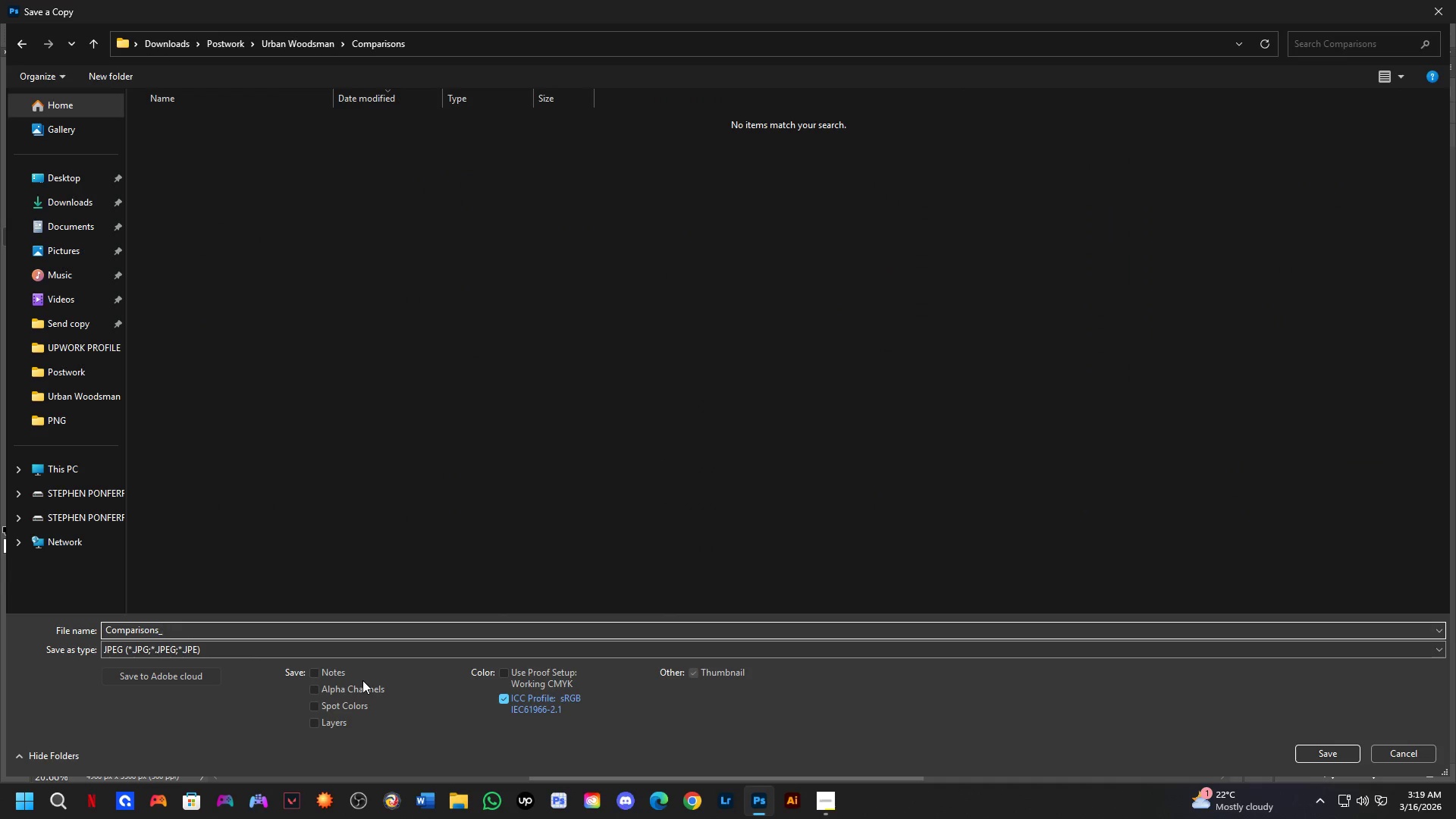 
key(Numpad0)
 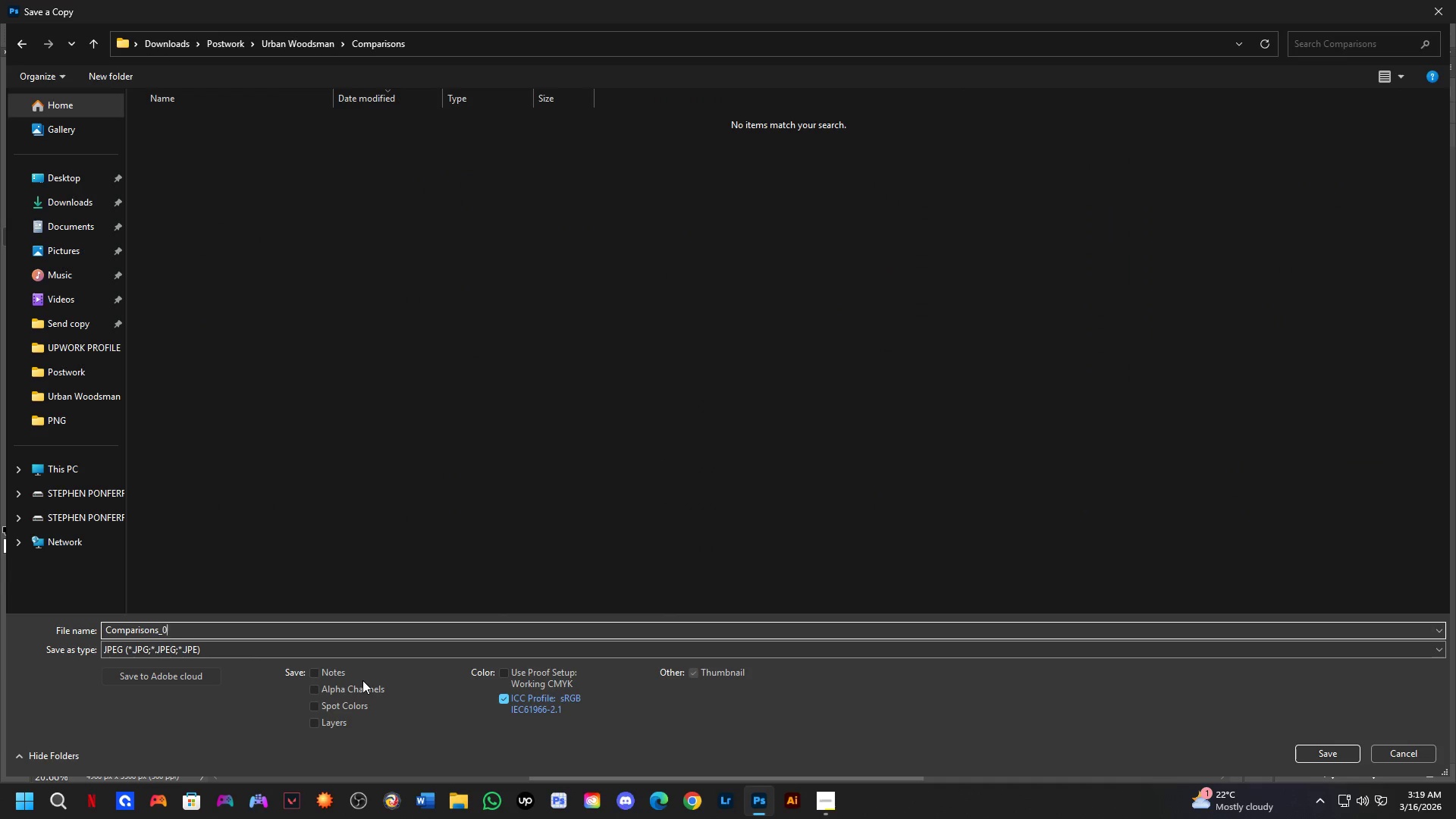 
key(Numpad1)
 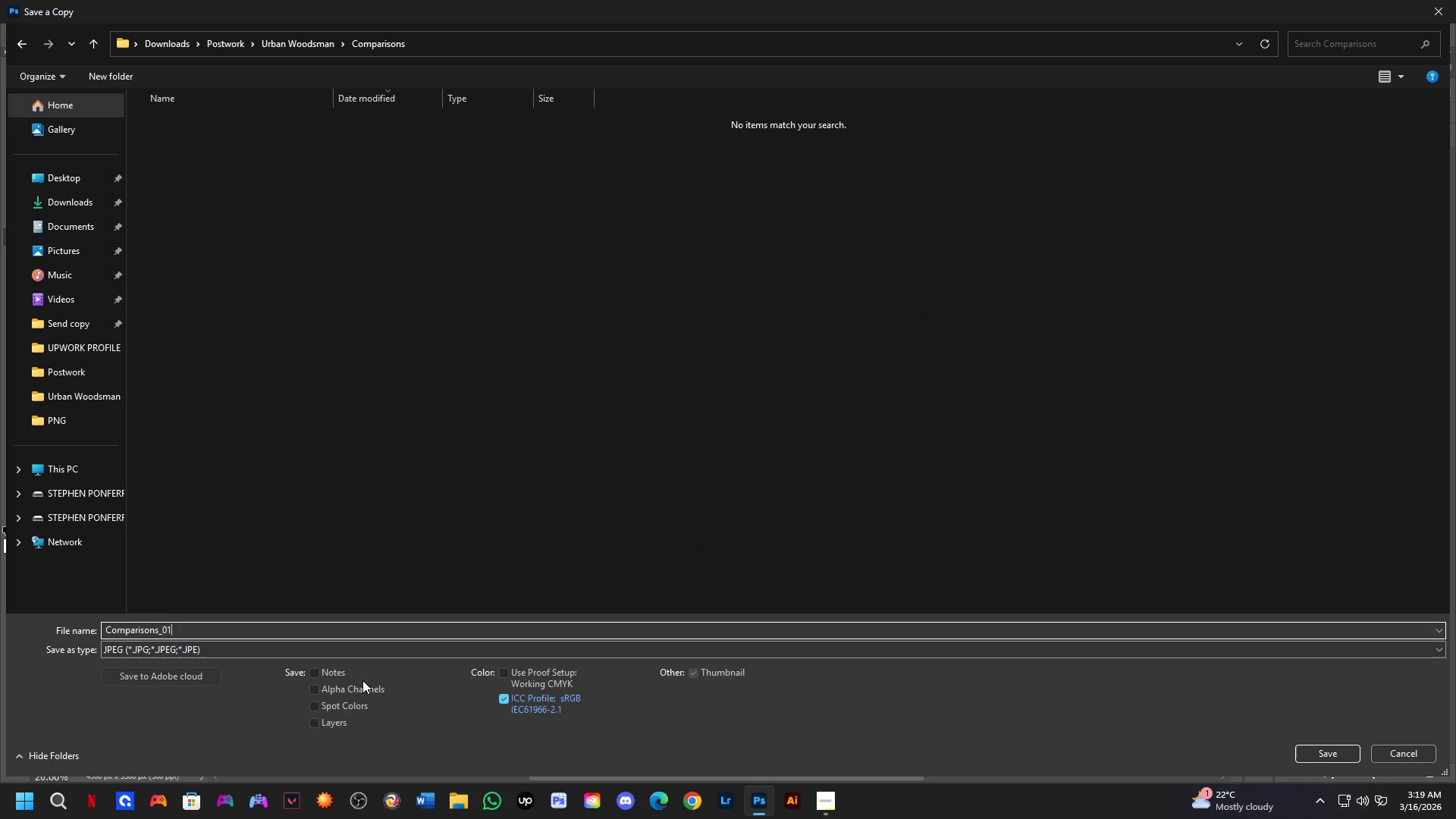 
key(NumpadEnter)
 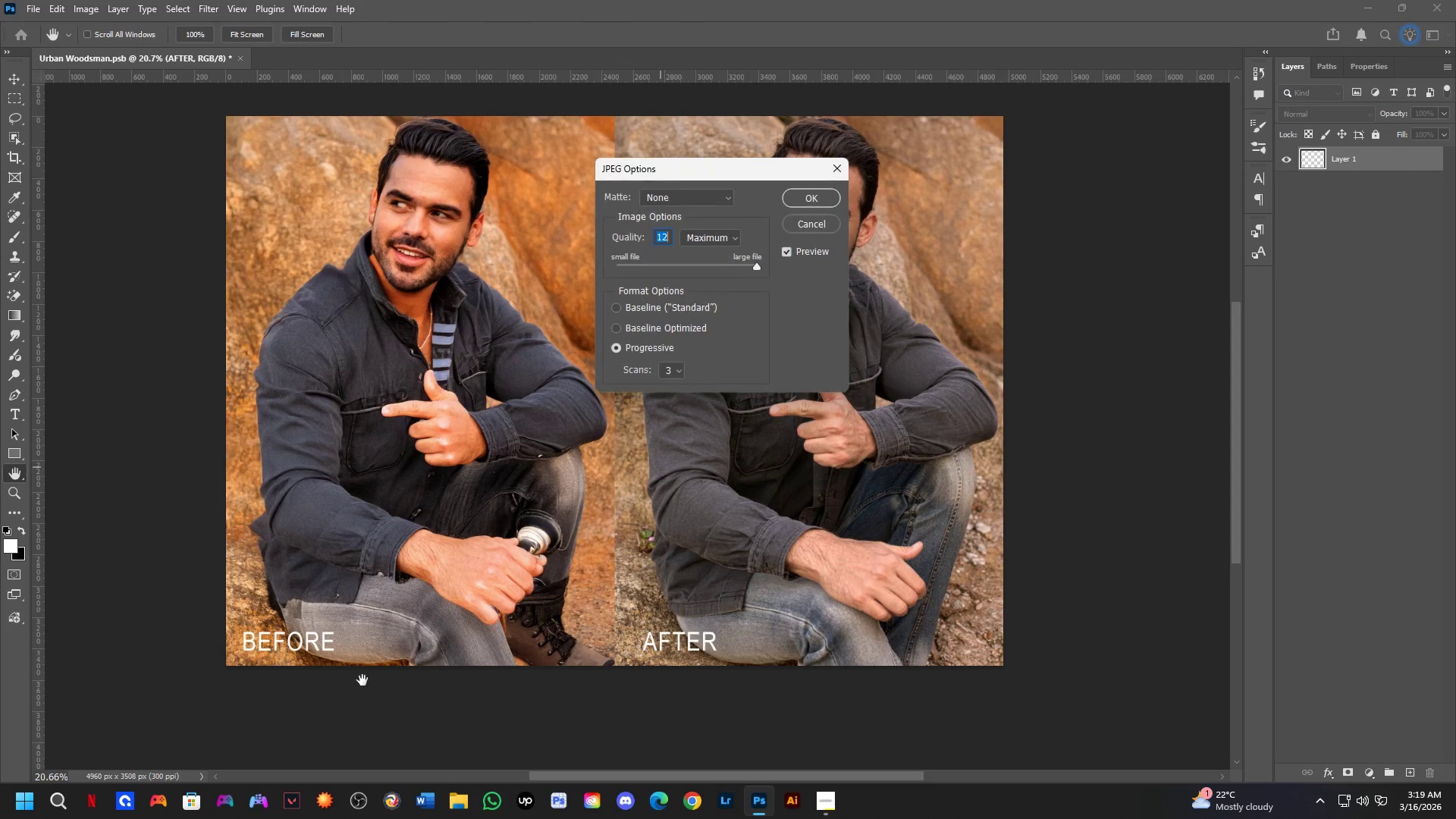 
key(NumpadEnter)
 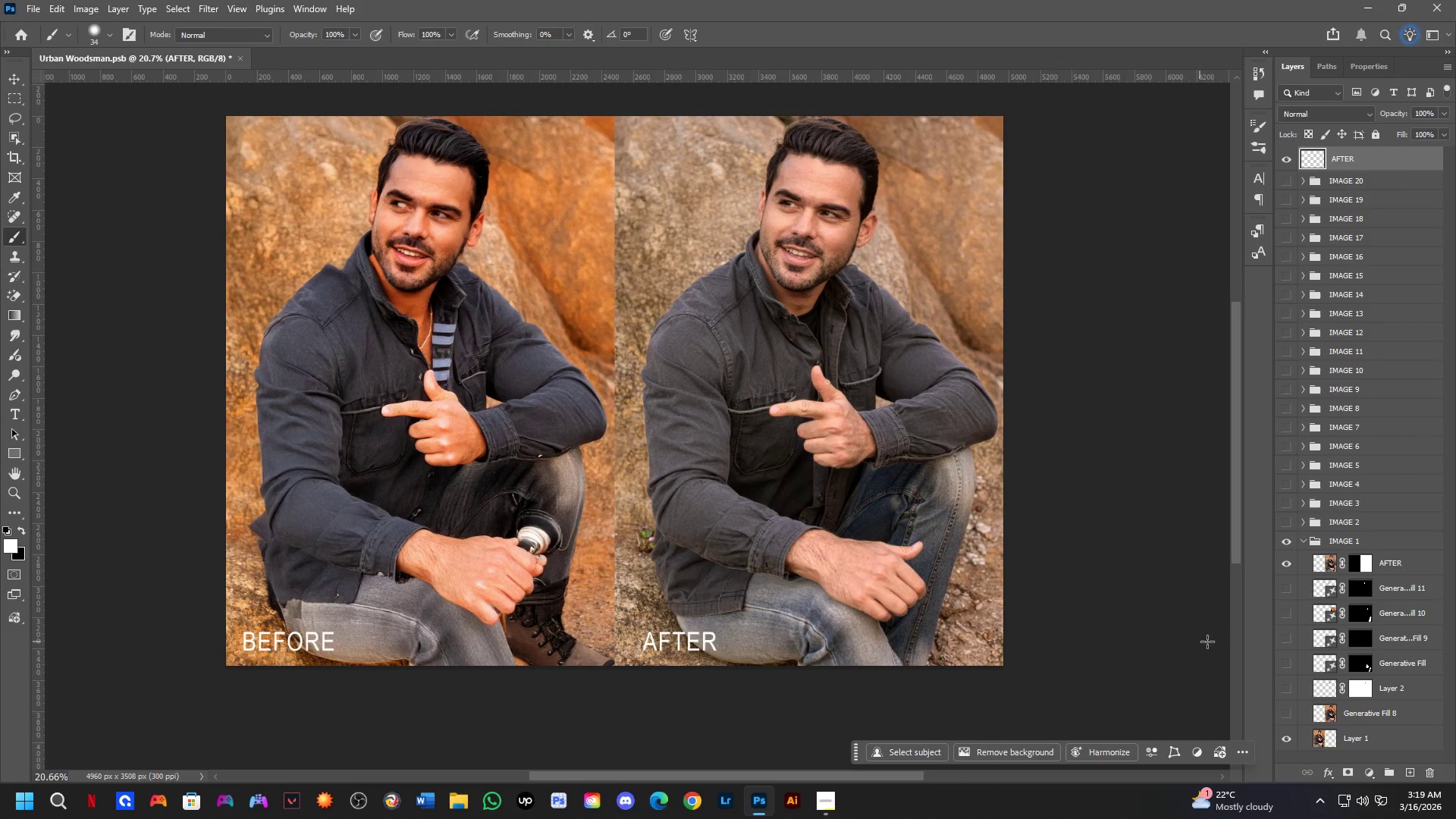 
left_click([1288, 545])
 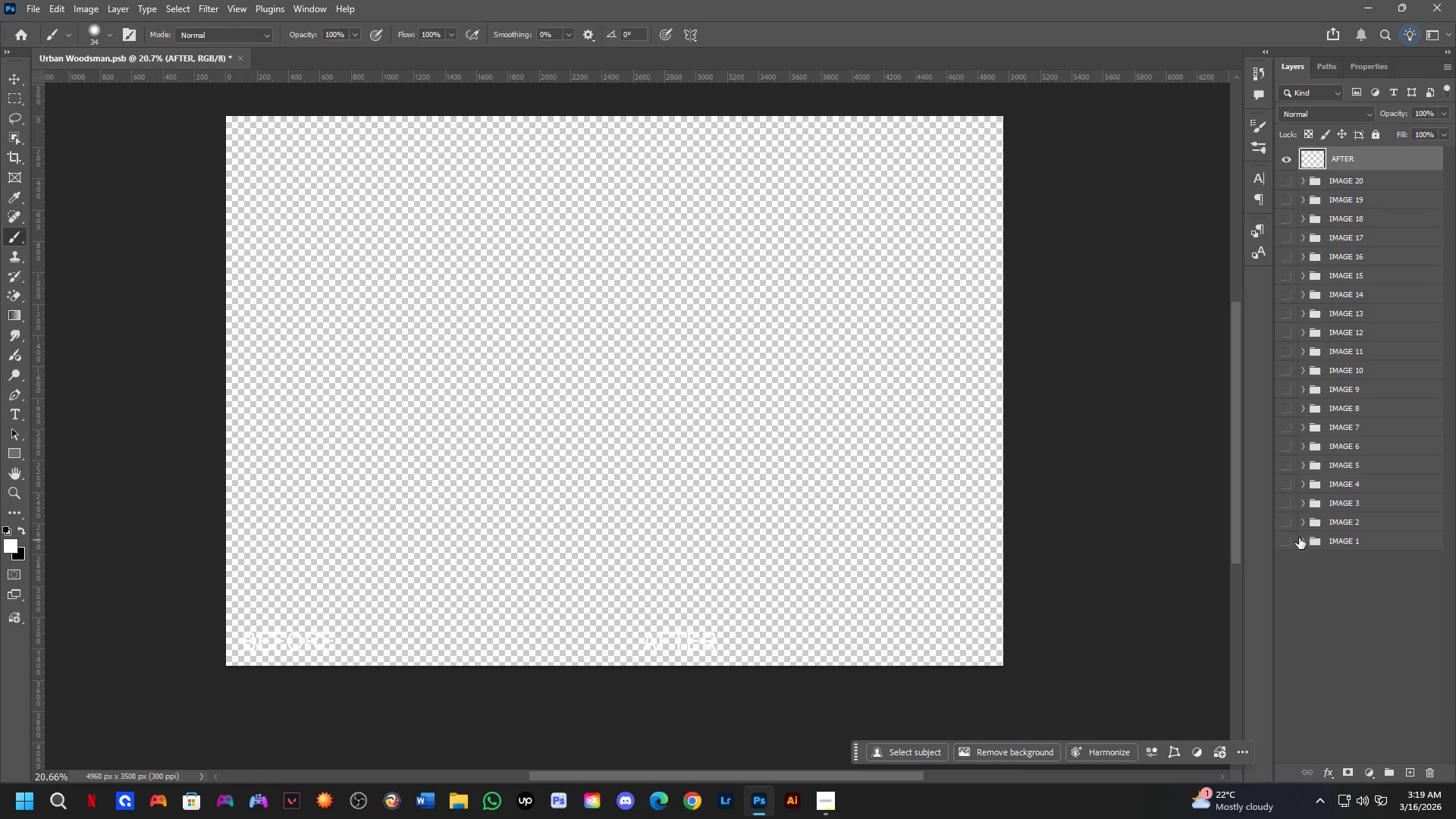 
left_click([1285, 522])
 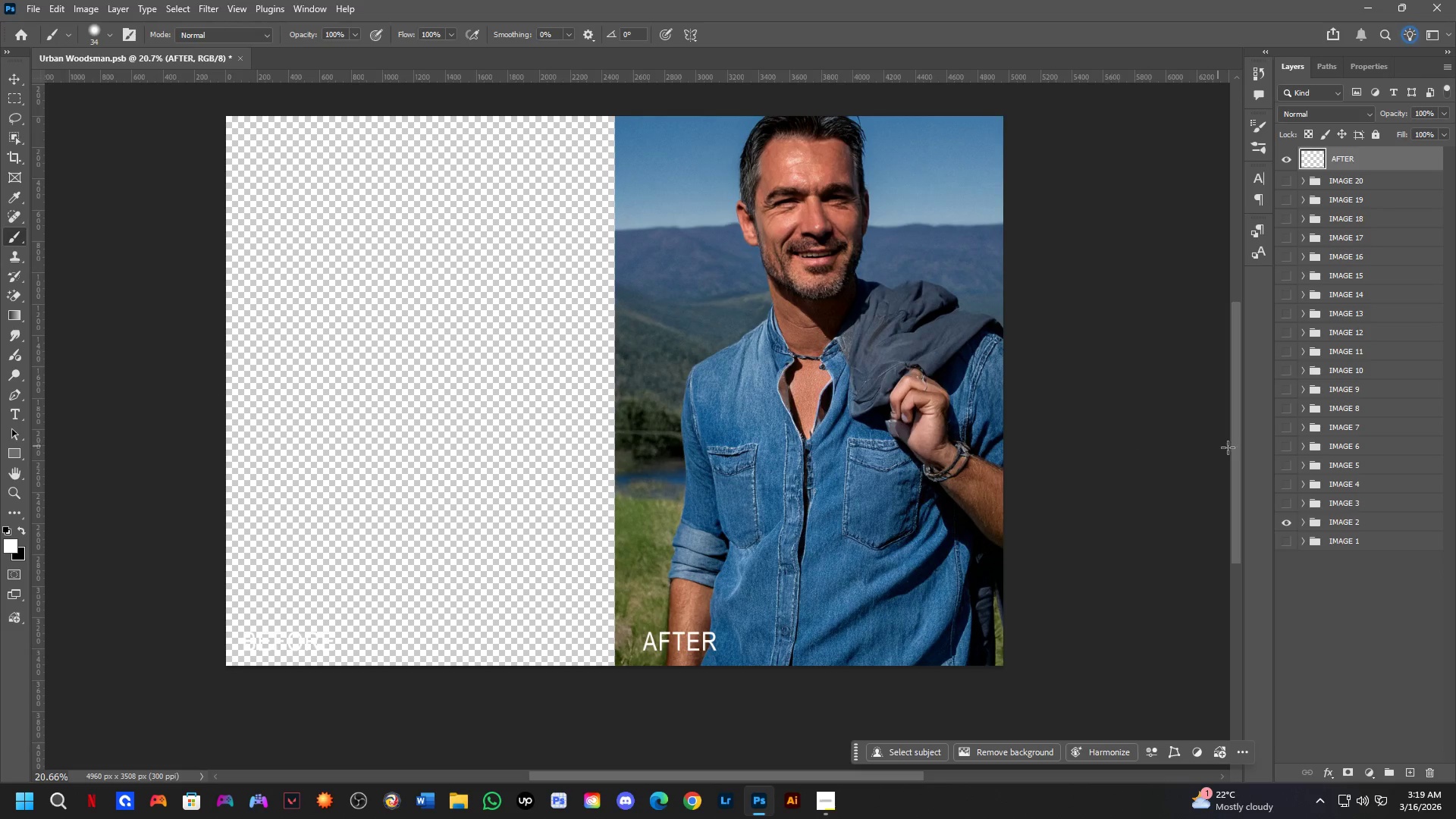 
hold_key(key=ControlLeft, duration=0.42)
left_click([879, 455])
 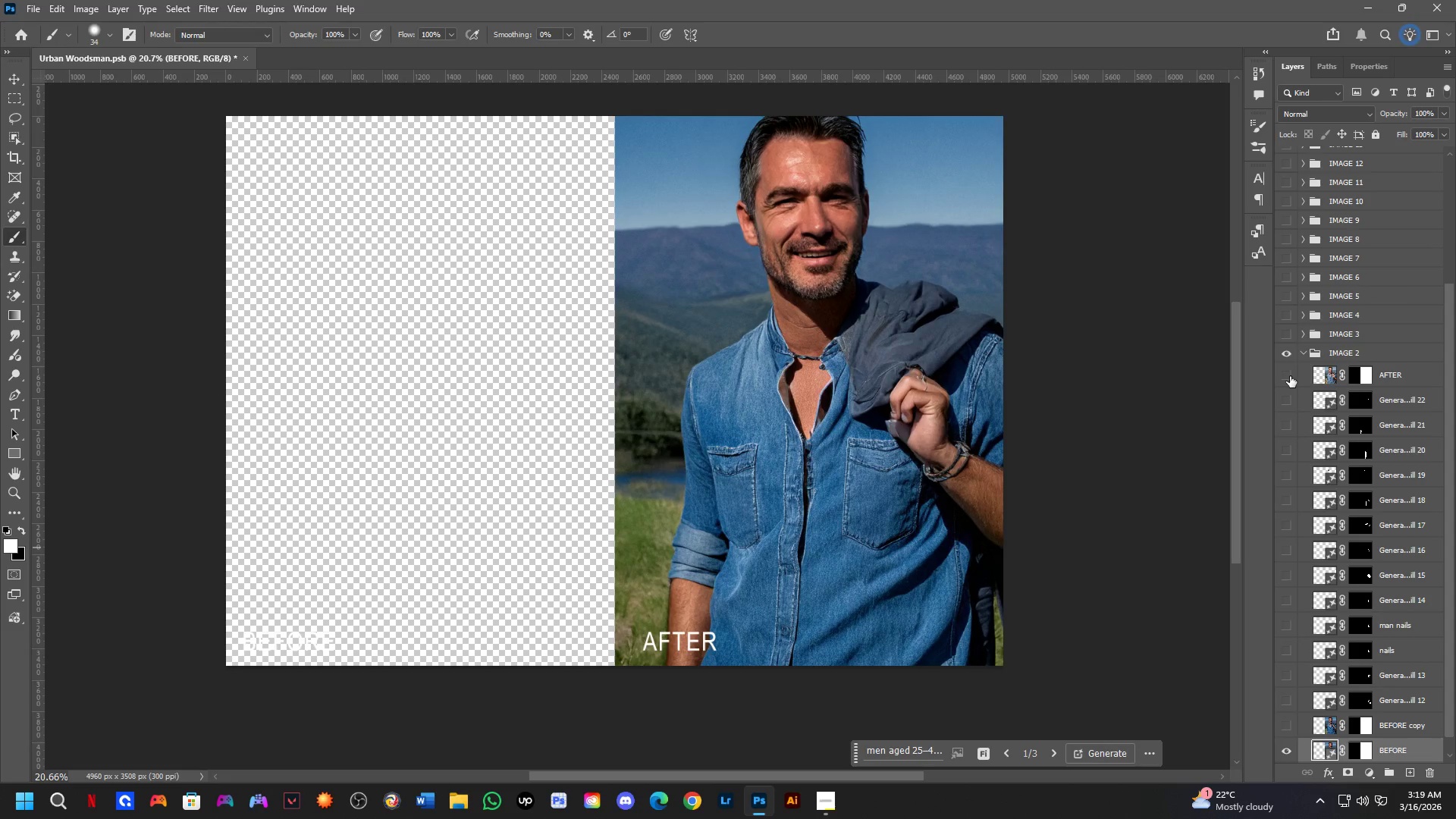 
scroll: coordinate [1373, 498], scroll_direction: down, amount: 6.0
 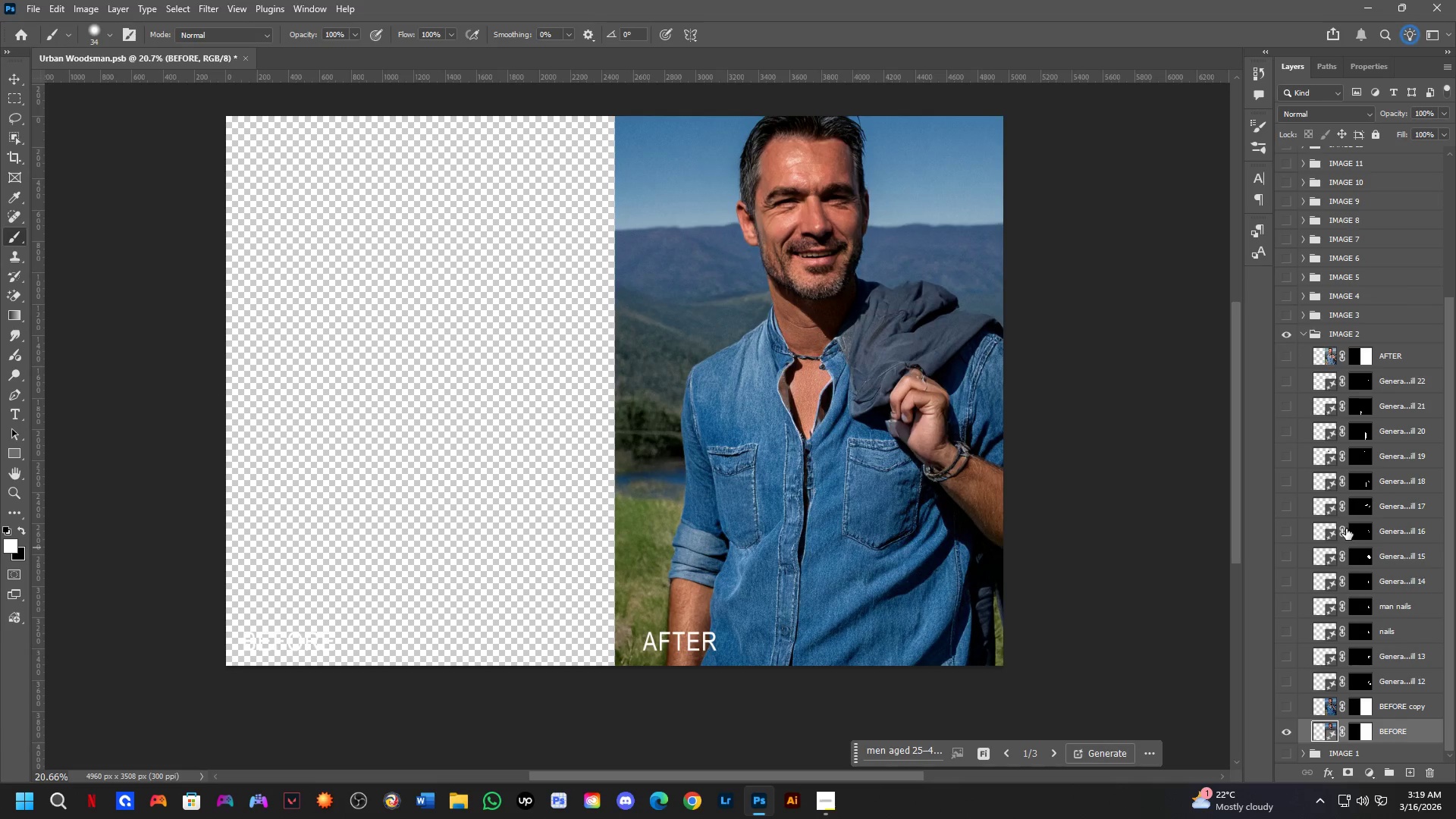 
scroll: coordinate [1346, 529], scroll_direction: up, amount: 4.0
 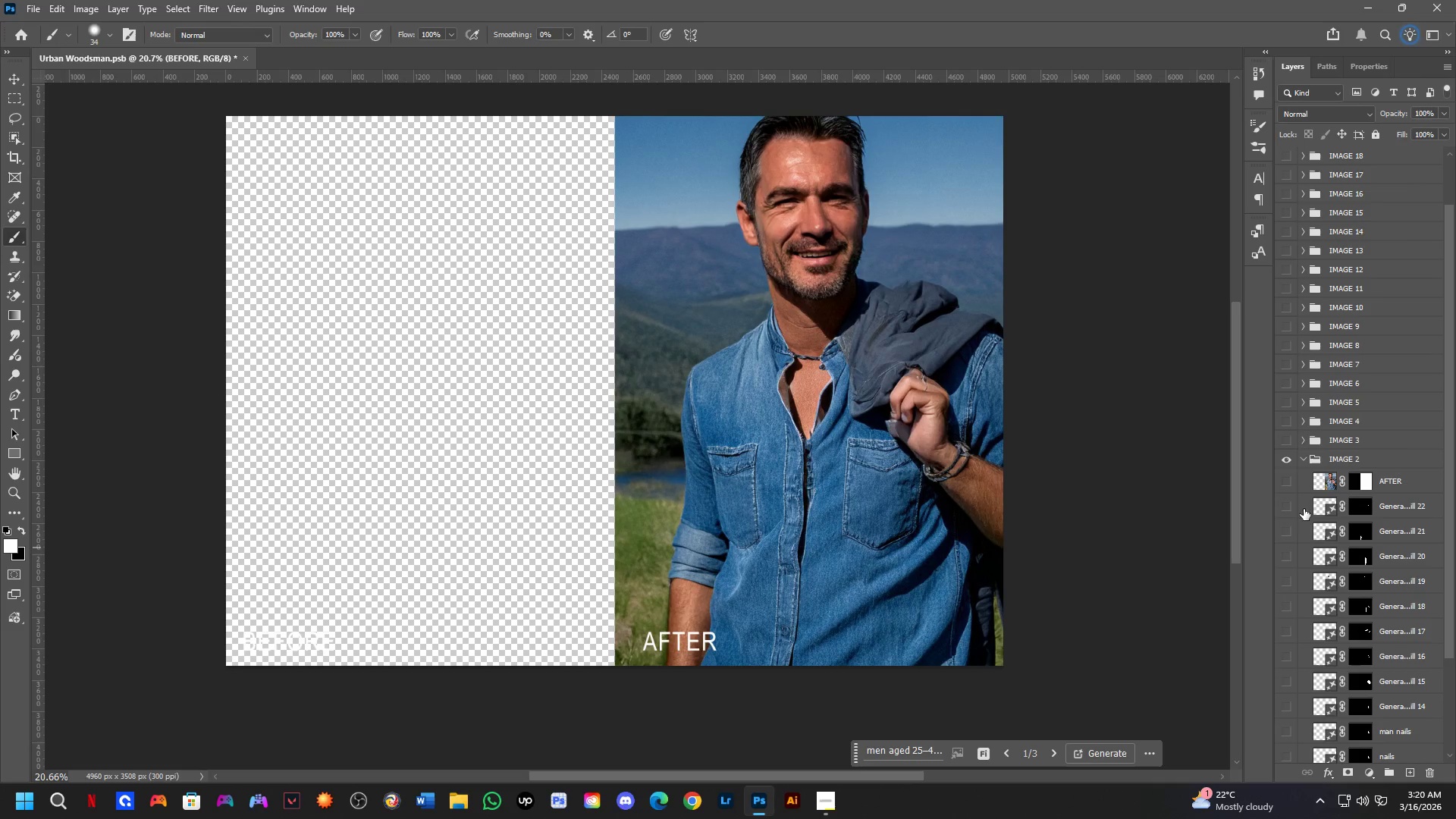 
left_click([1289, 482])
 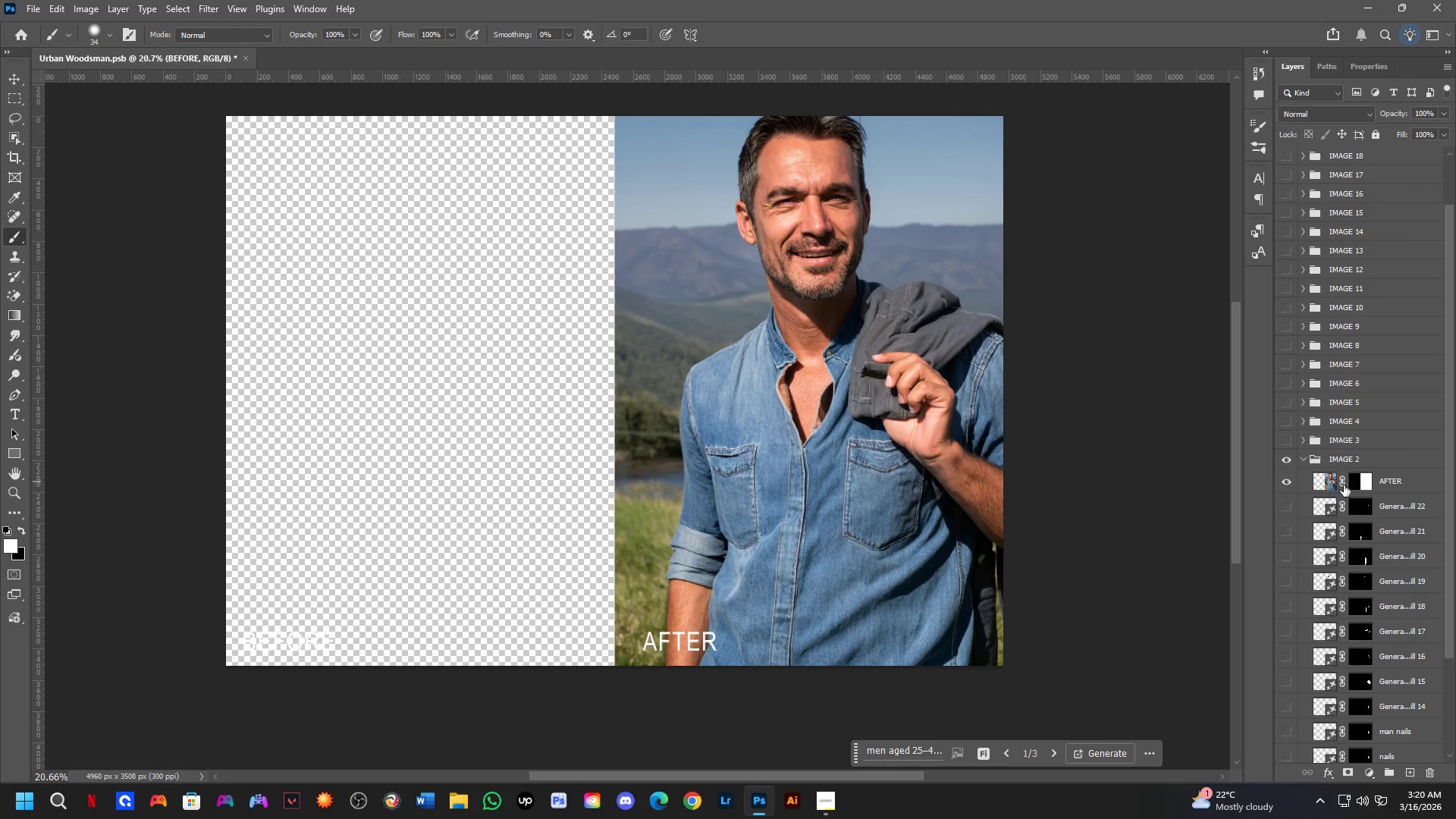 
left_click([1388, 482])
 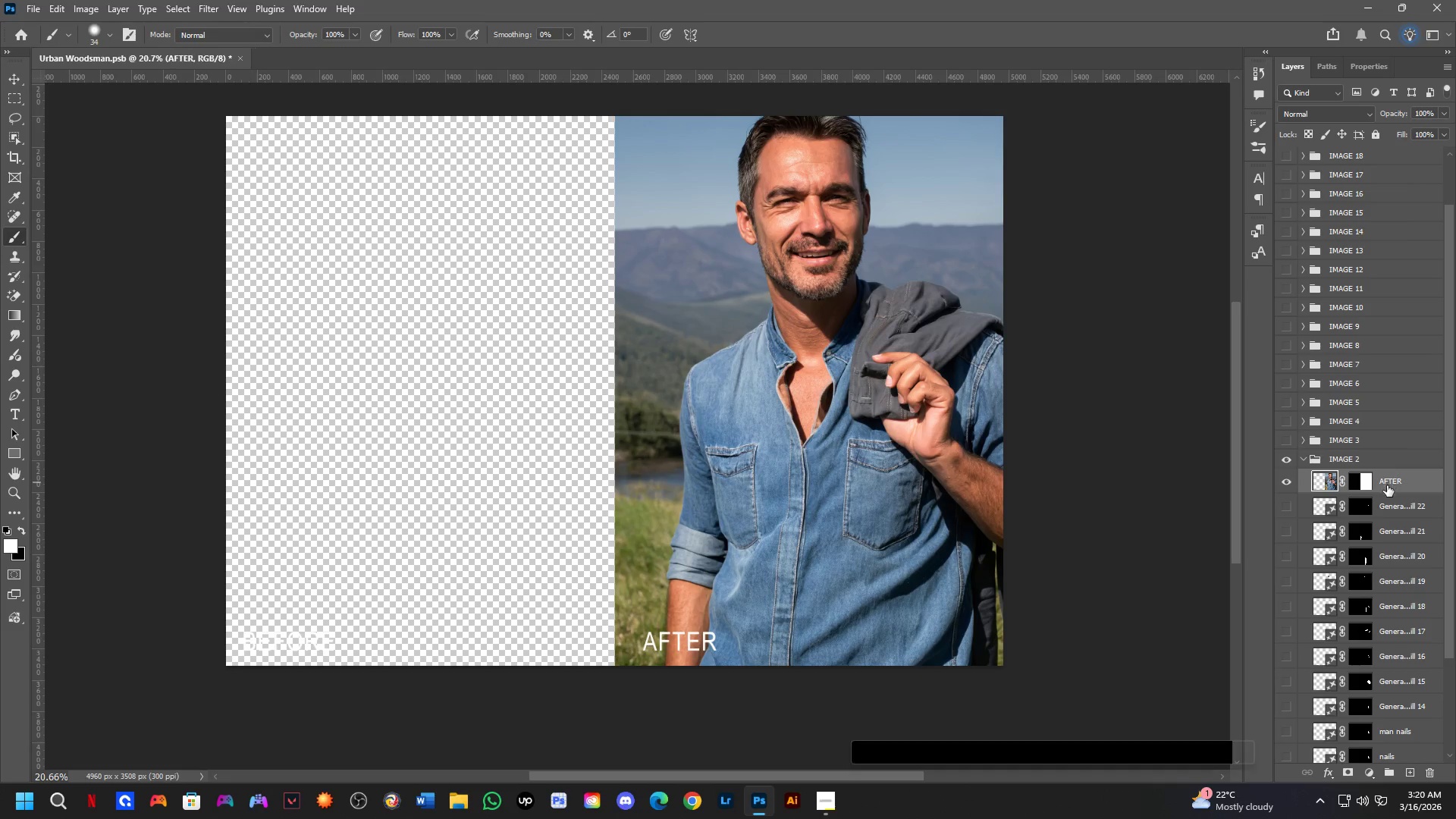 
hold_key(key=ControlLeft, duration=0.83)
 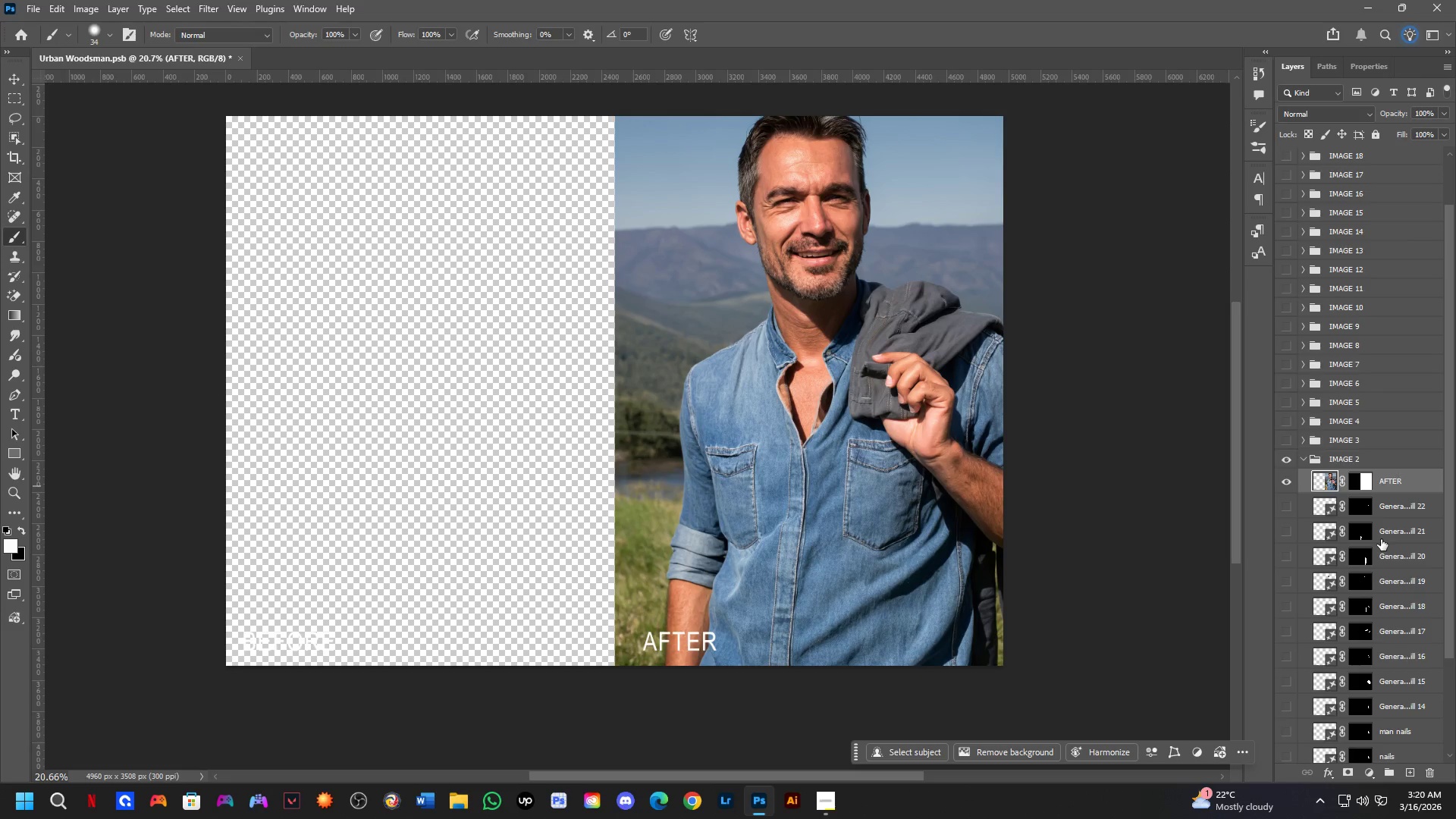 
scroll: coordinate [1382, 559], scroll_direction: down, amount: 9.0
 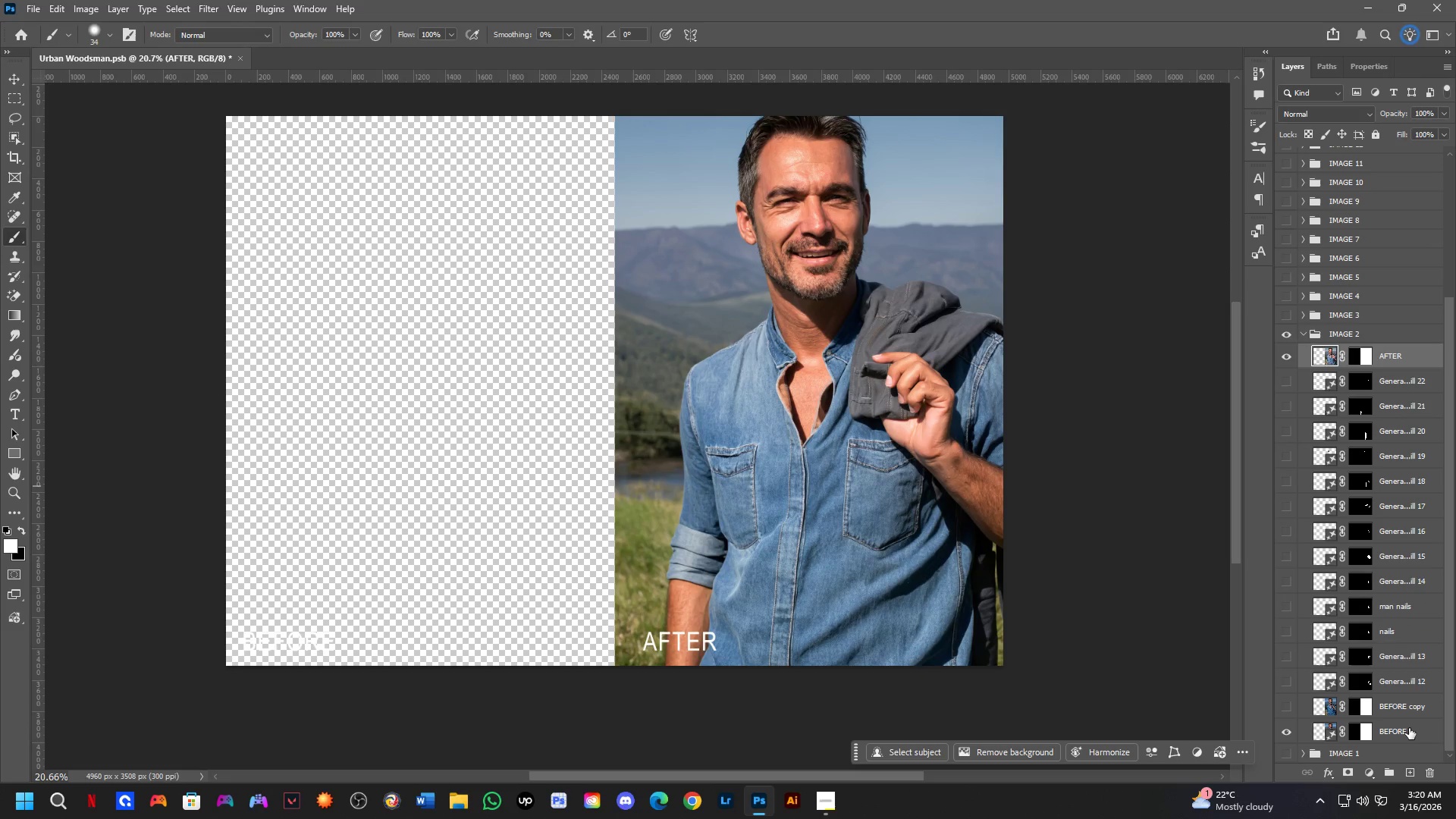 
hold_key(key=ControlLeft, duration=1.51)
 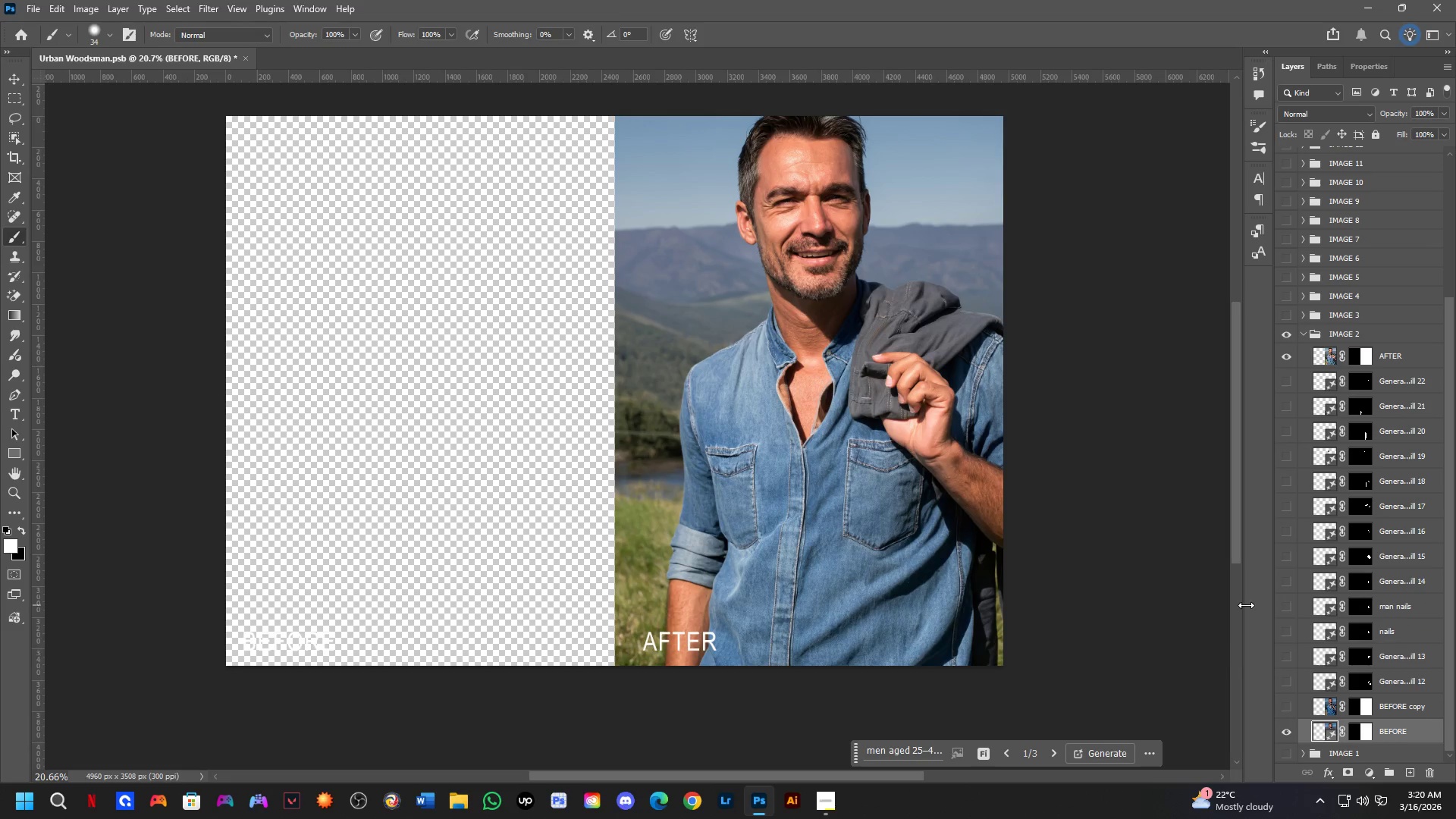 
key(Control+T)
 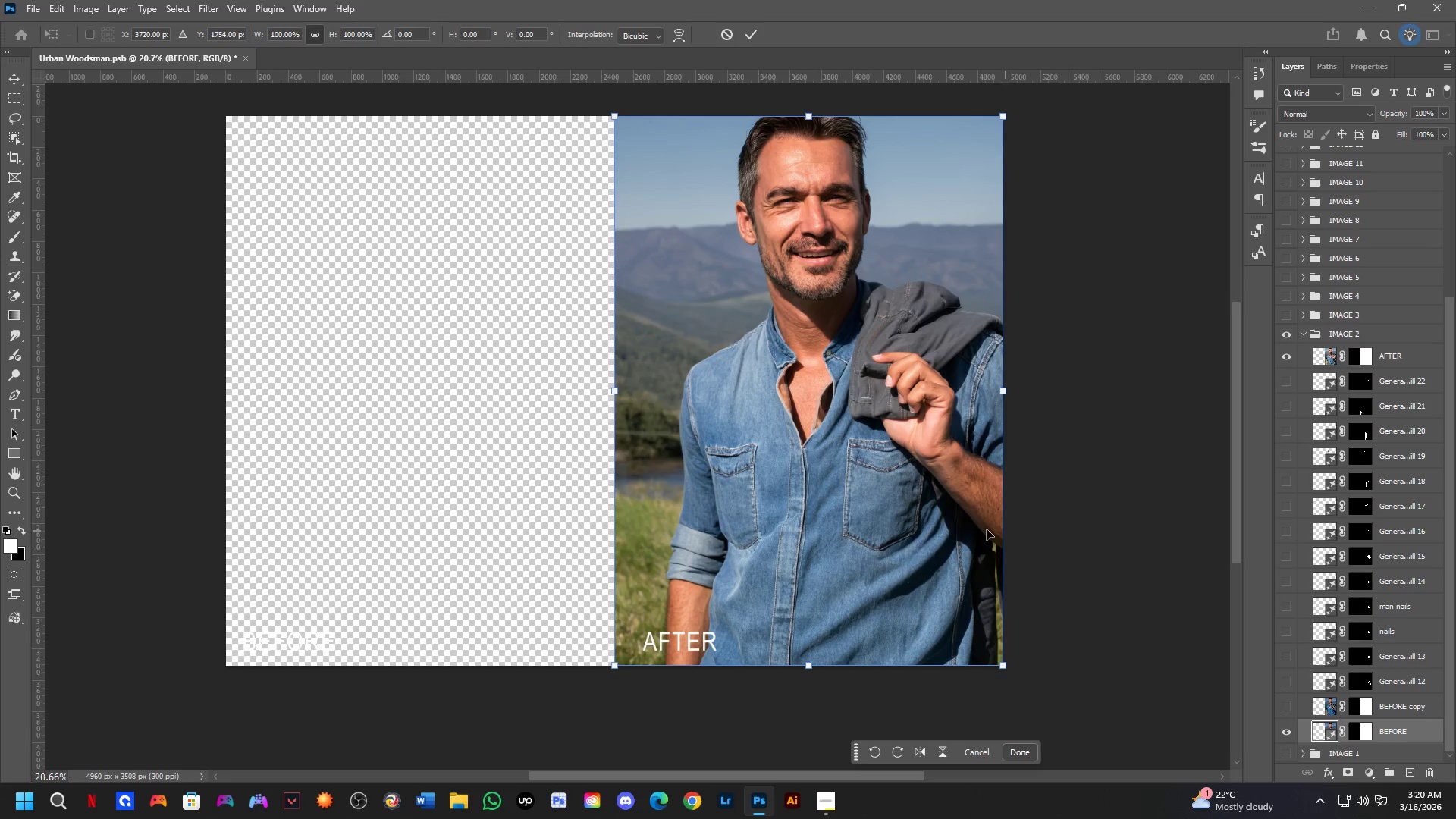 
hold_key(key=ShiftLeft, duration=1.53)
left_click_drag(start_coordinate=[781, 469], to_coordinate=[388, 482])
 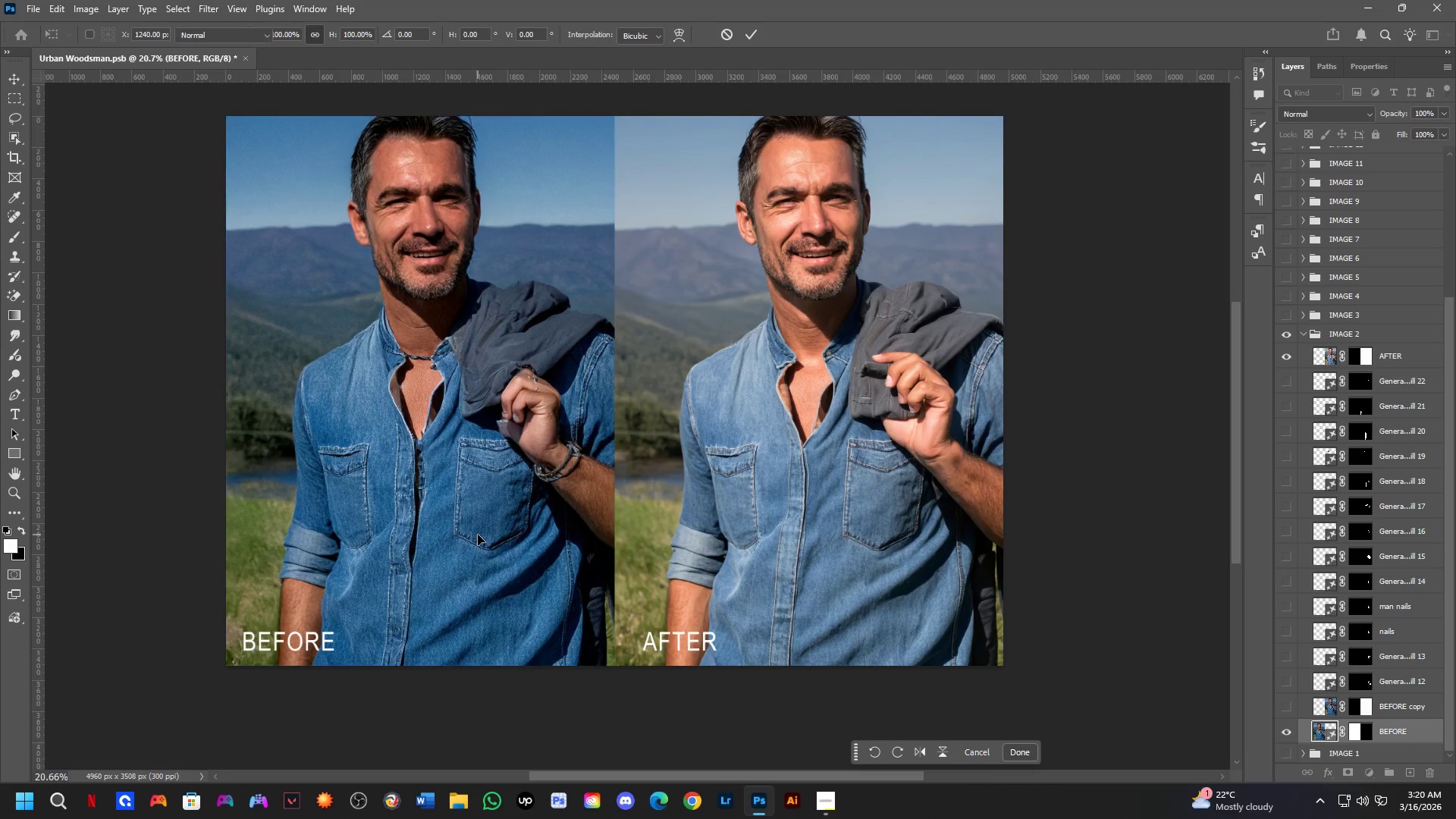 
hold_key(key=ShiftLeft, duration=1.51)
 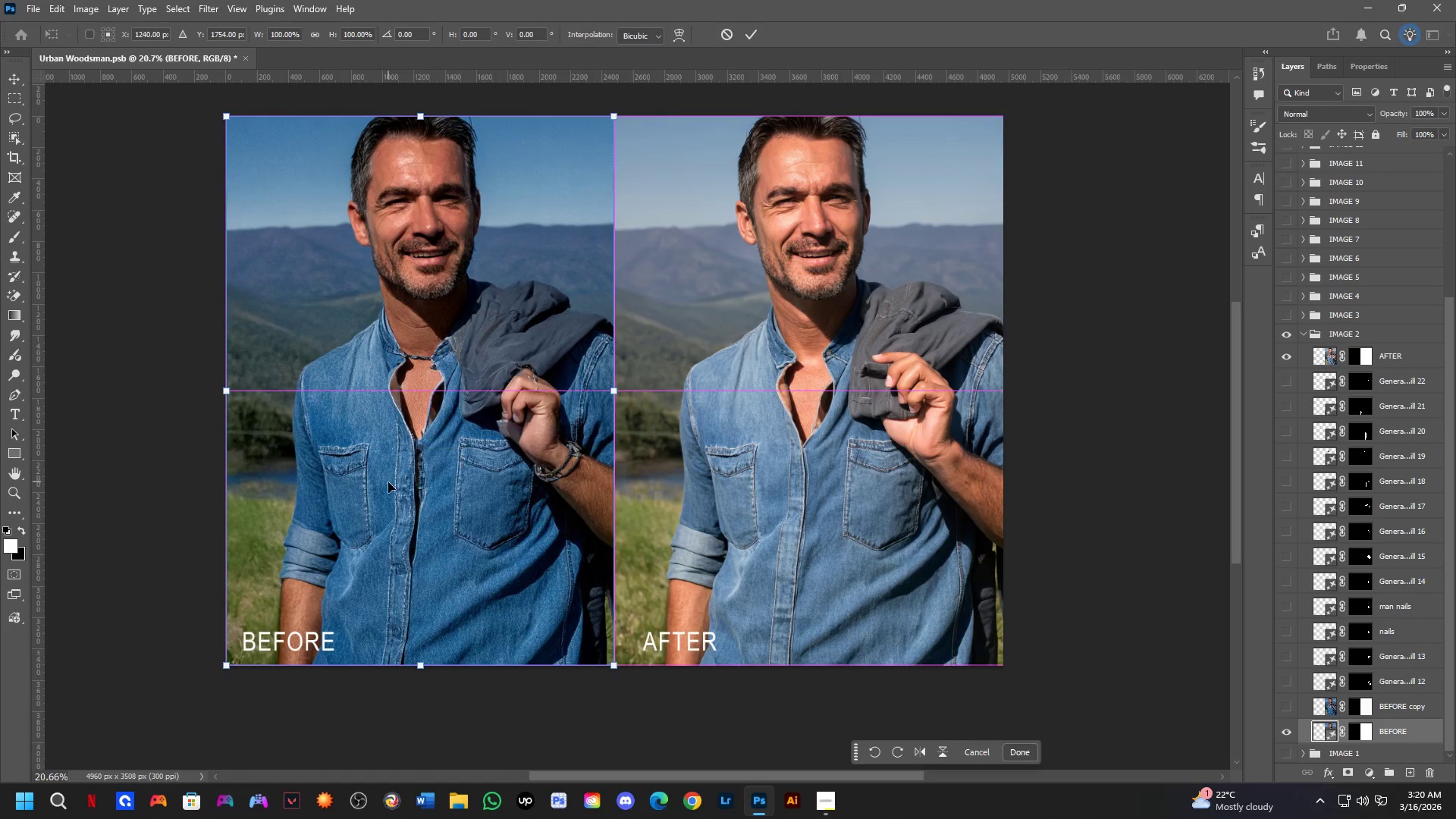 
key(Shift+ShiftLeft)
 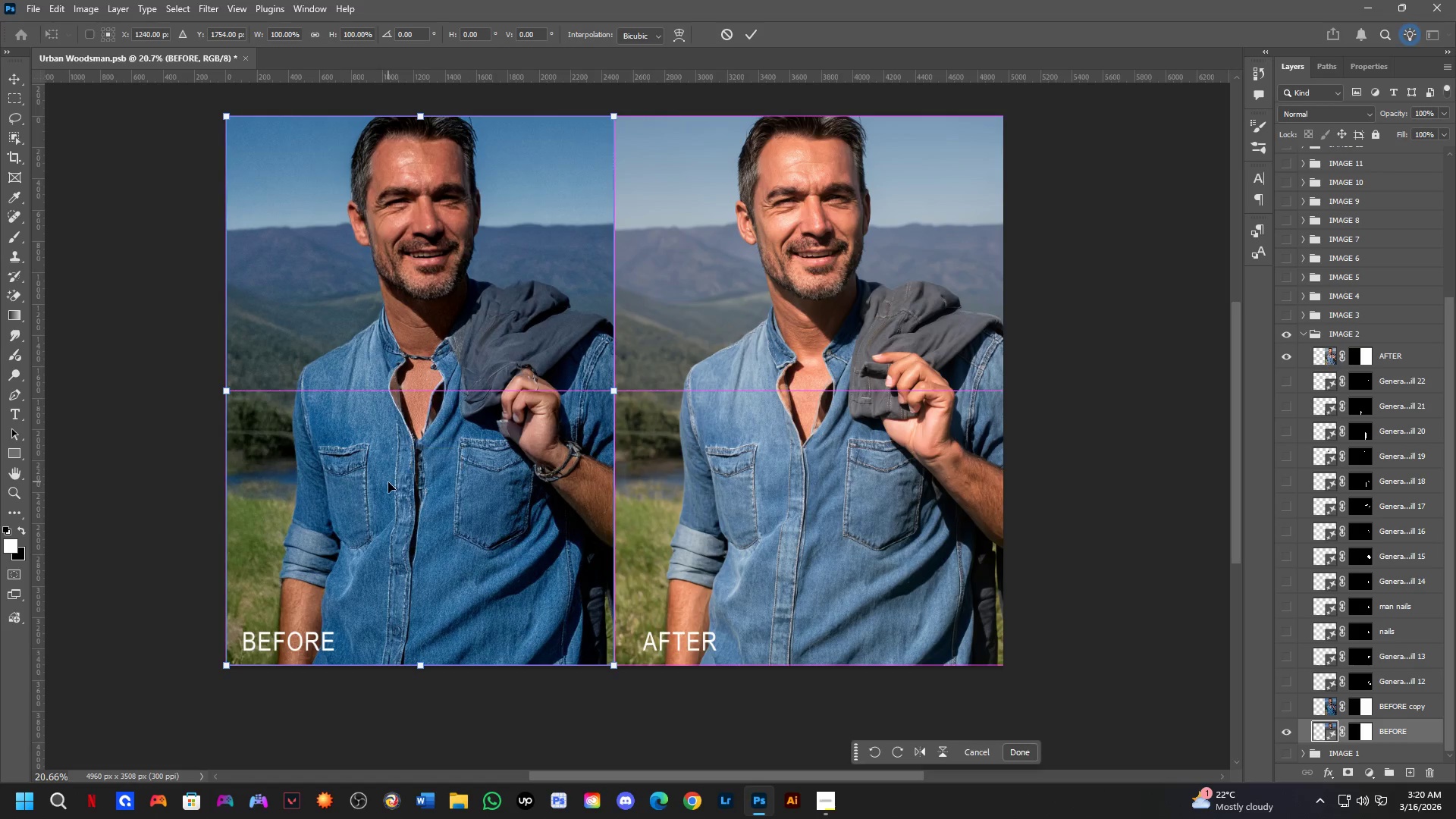 
key(Shift+ShiftLeft)
 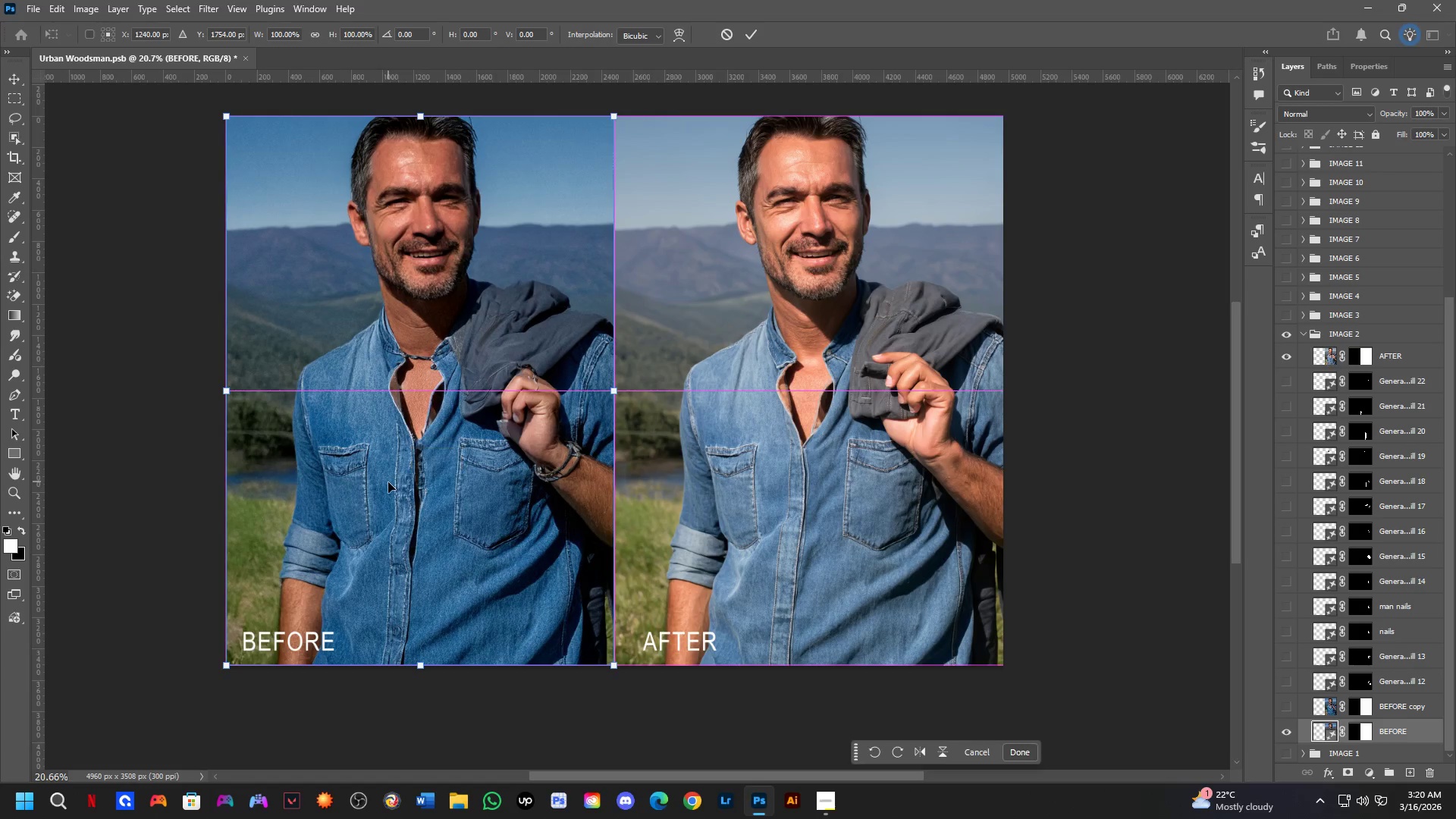 
key(Shift+ShiftLeft)
 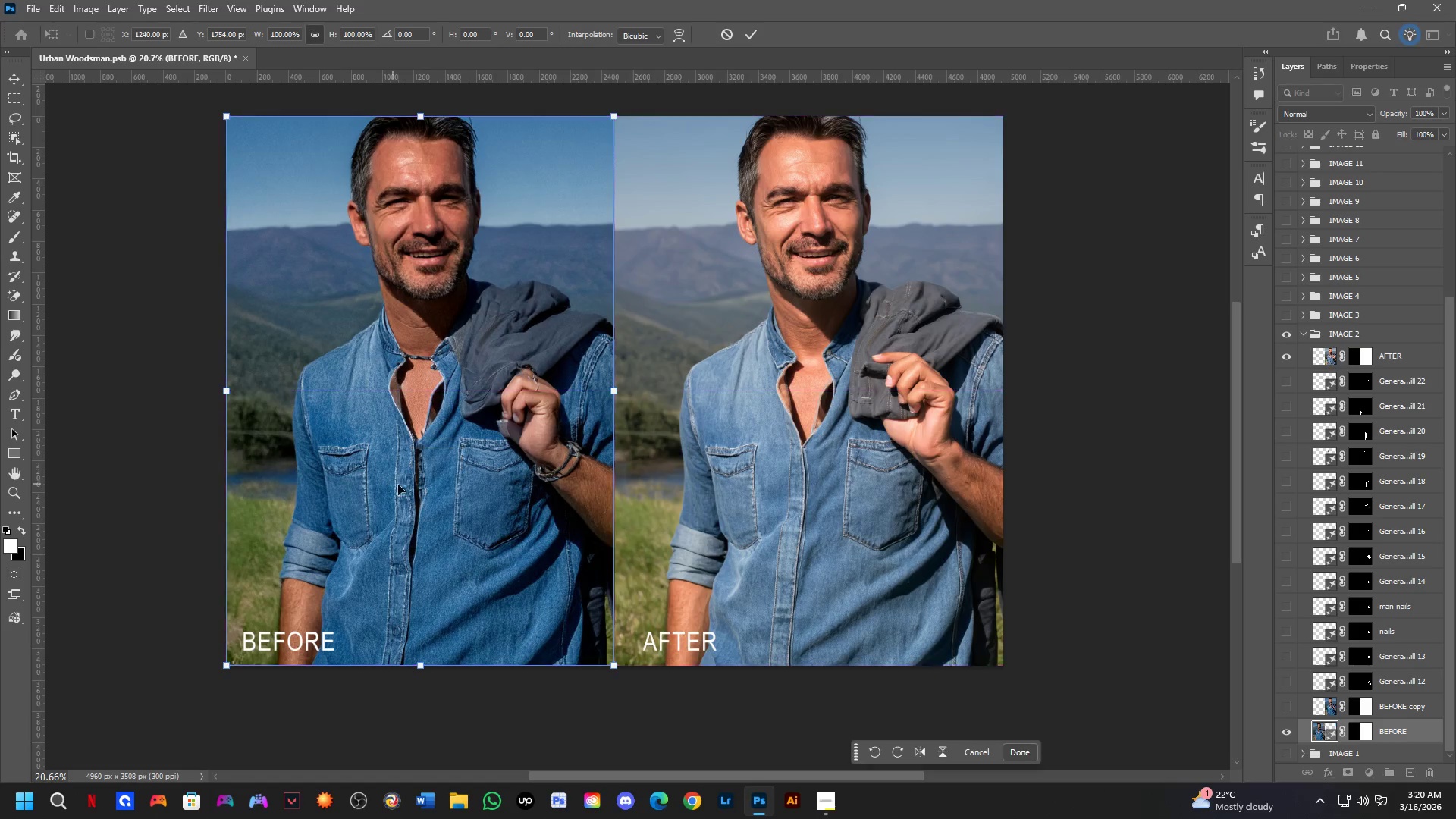 
key(Shift+ShiftLeft)
 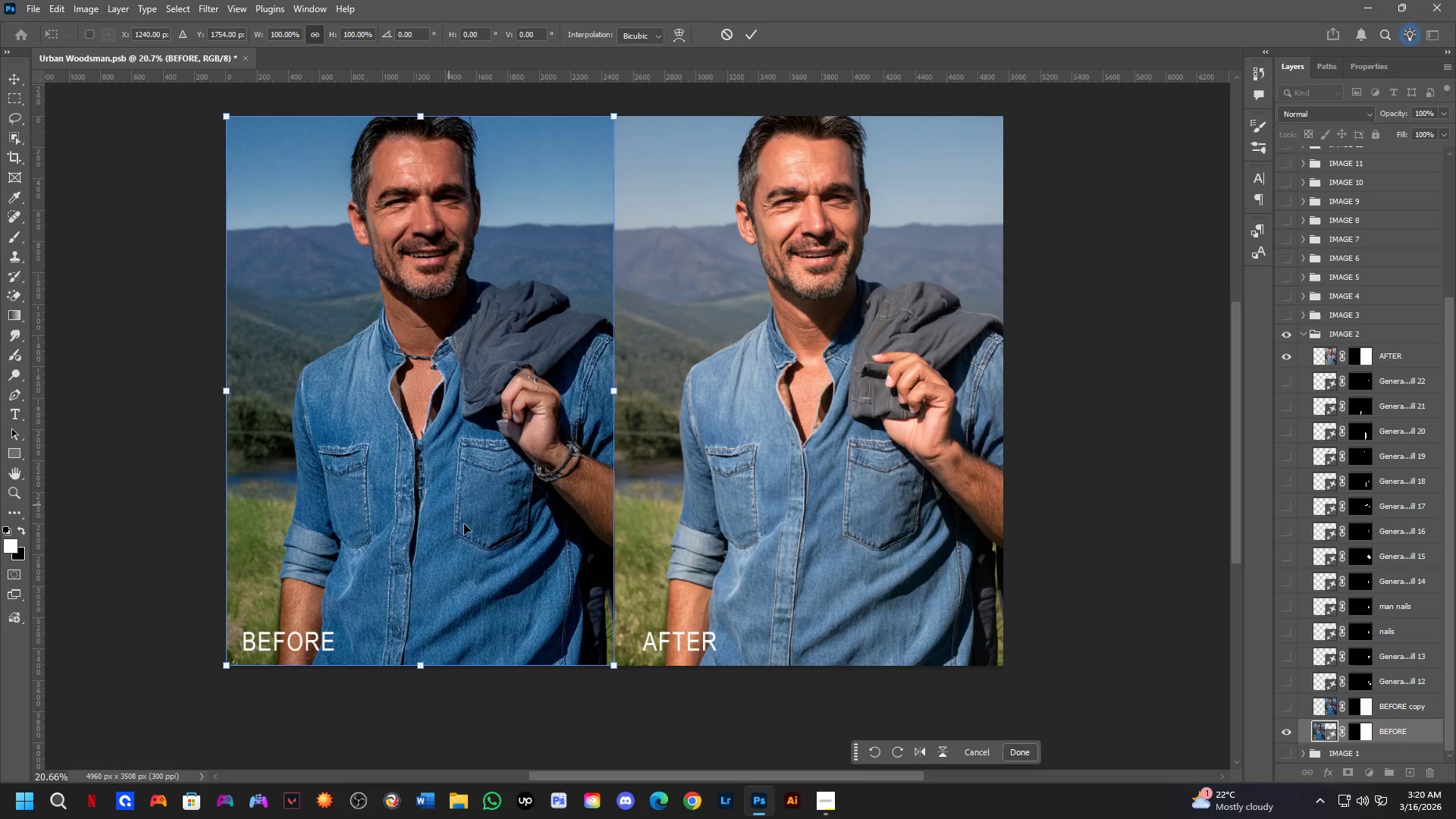 
key(Shift+ShiftLeft)
 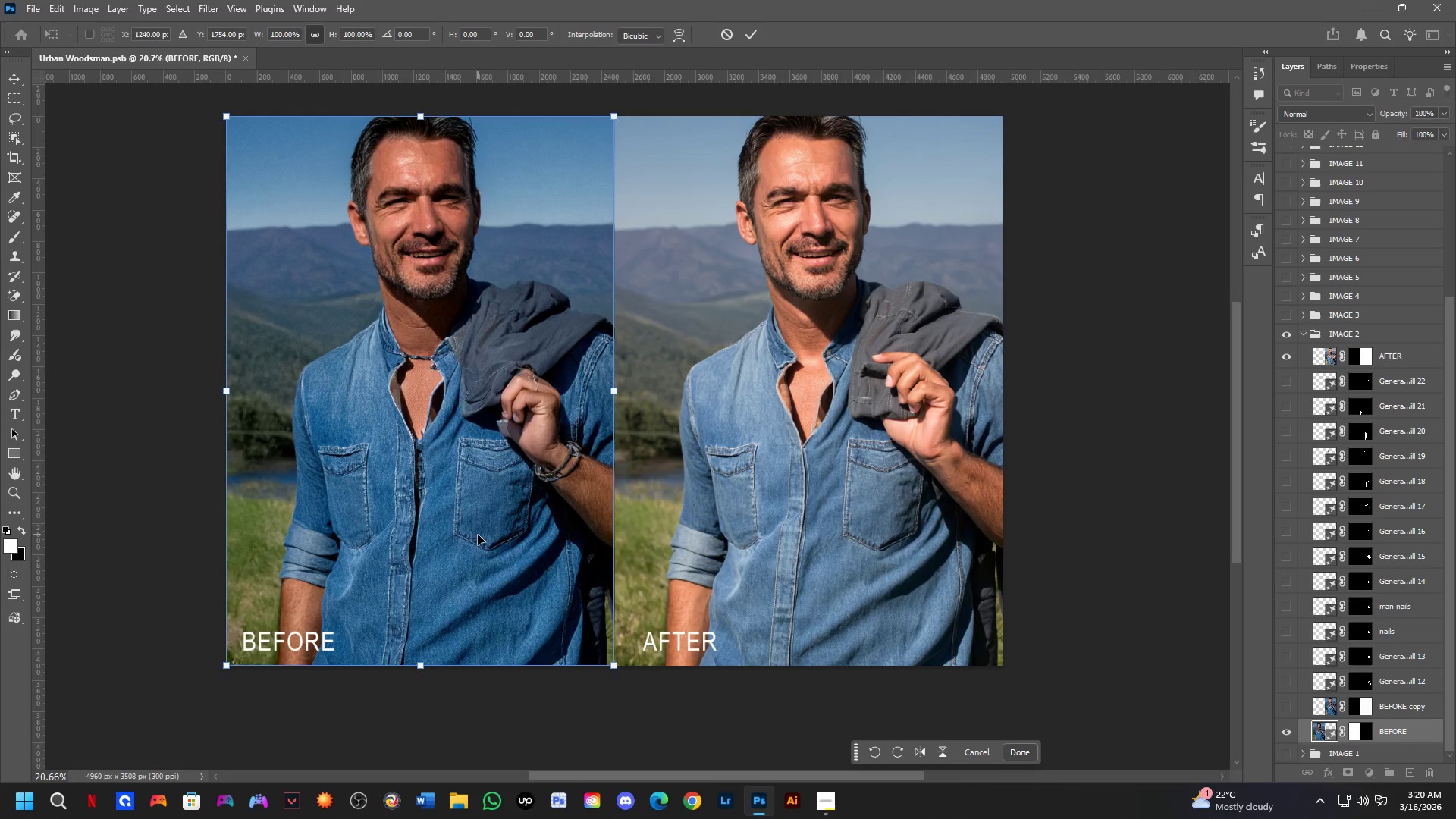 
key(NumpadEnter)
 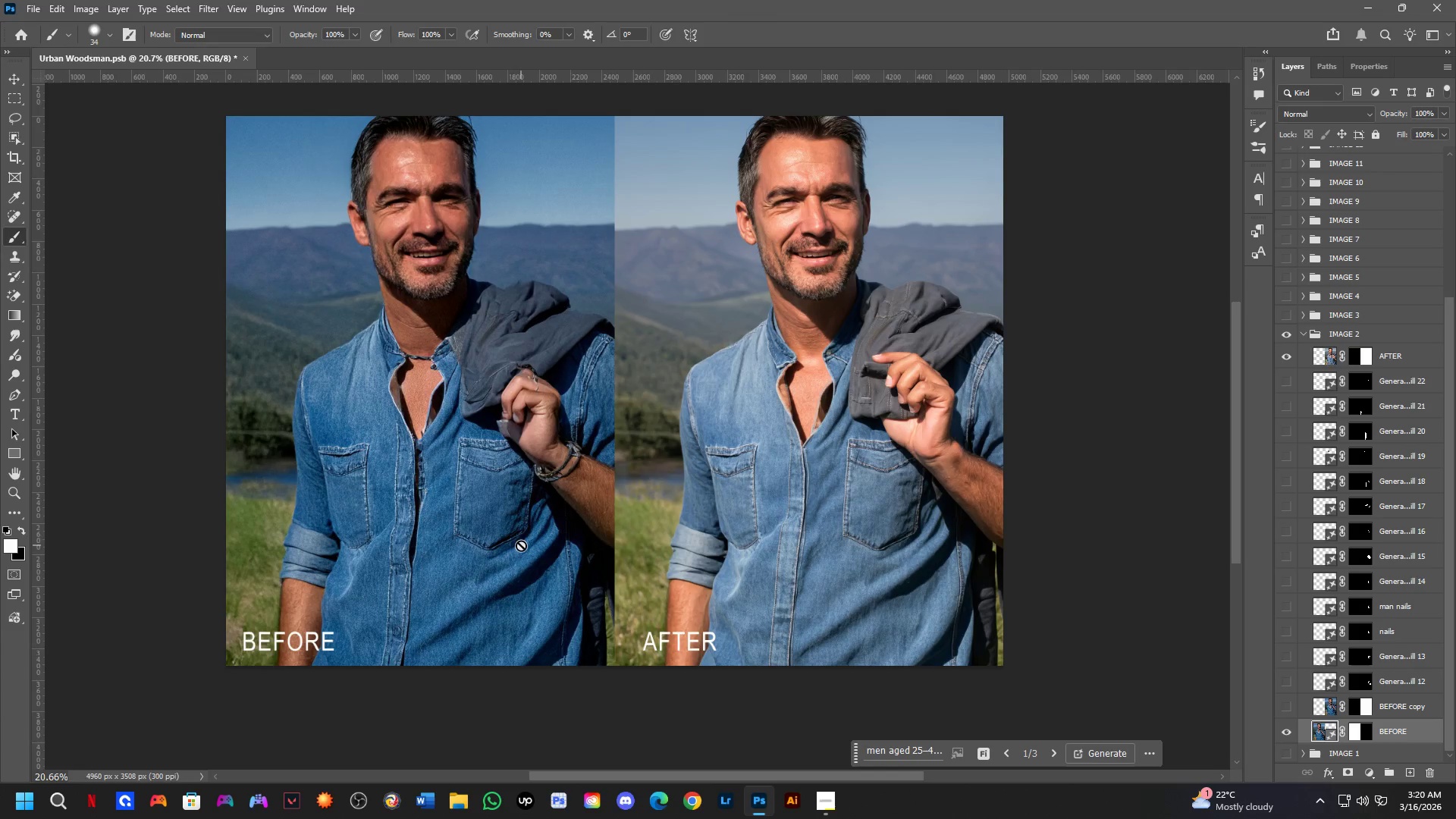 
hold_key(key=Space, duration=0.55)
 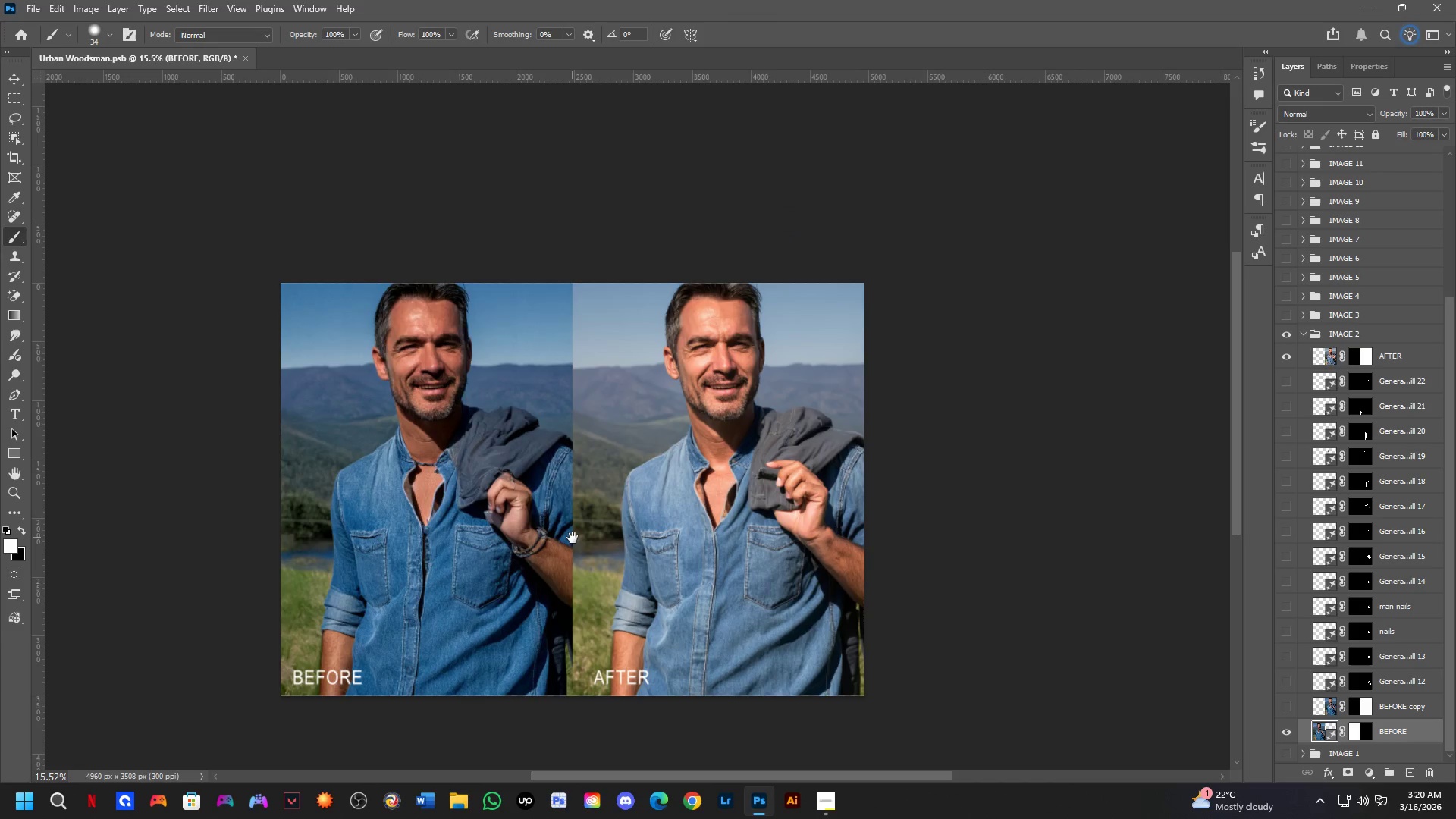 
left_click_drag(start_coordinate=[566, 487], to_coordinate=[548, 553])
 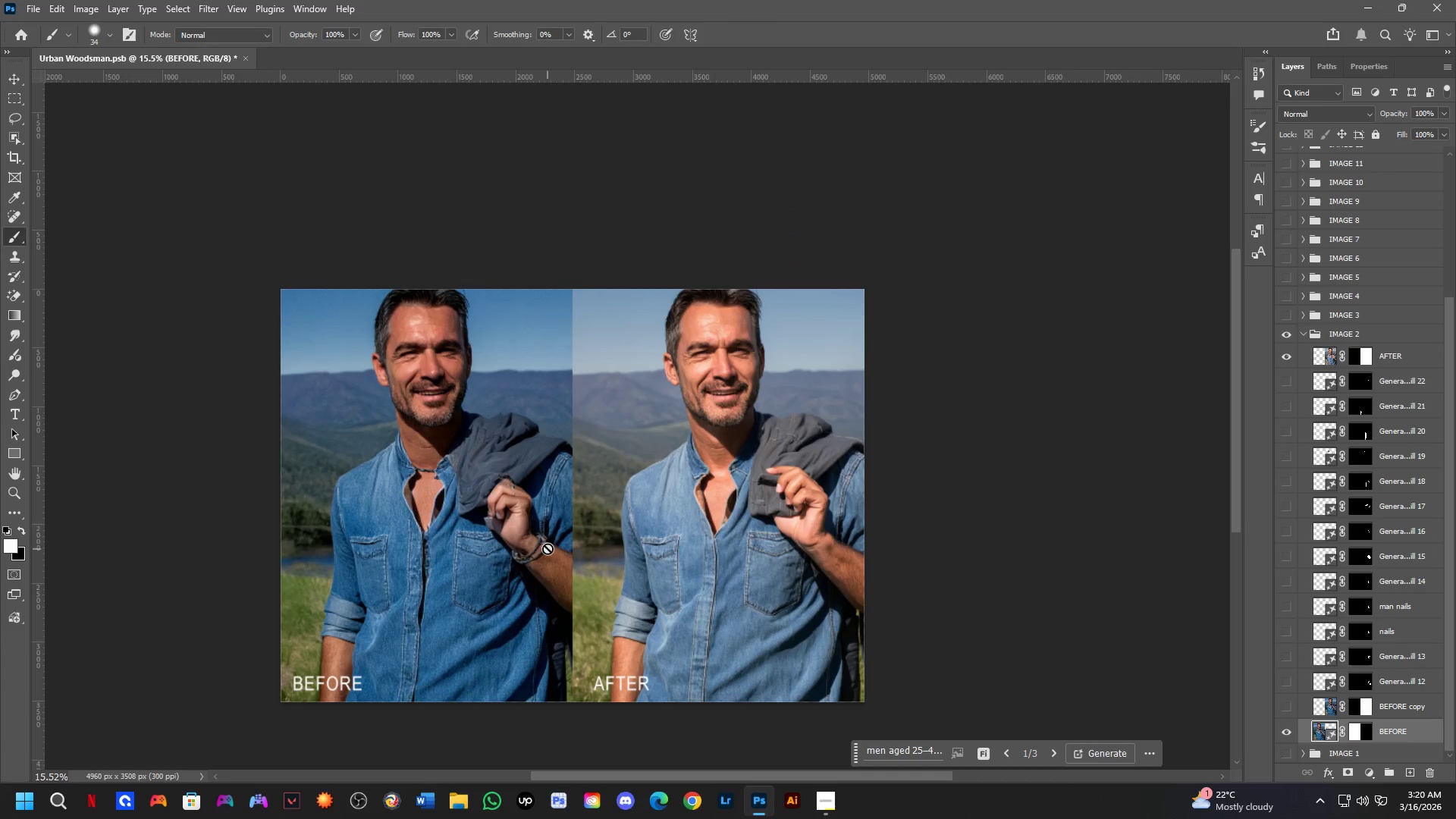 
scroll: coordinate [521, 547], scroll_direction: down, amount: 3.0
 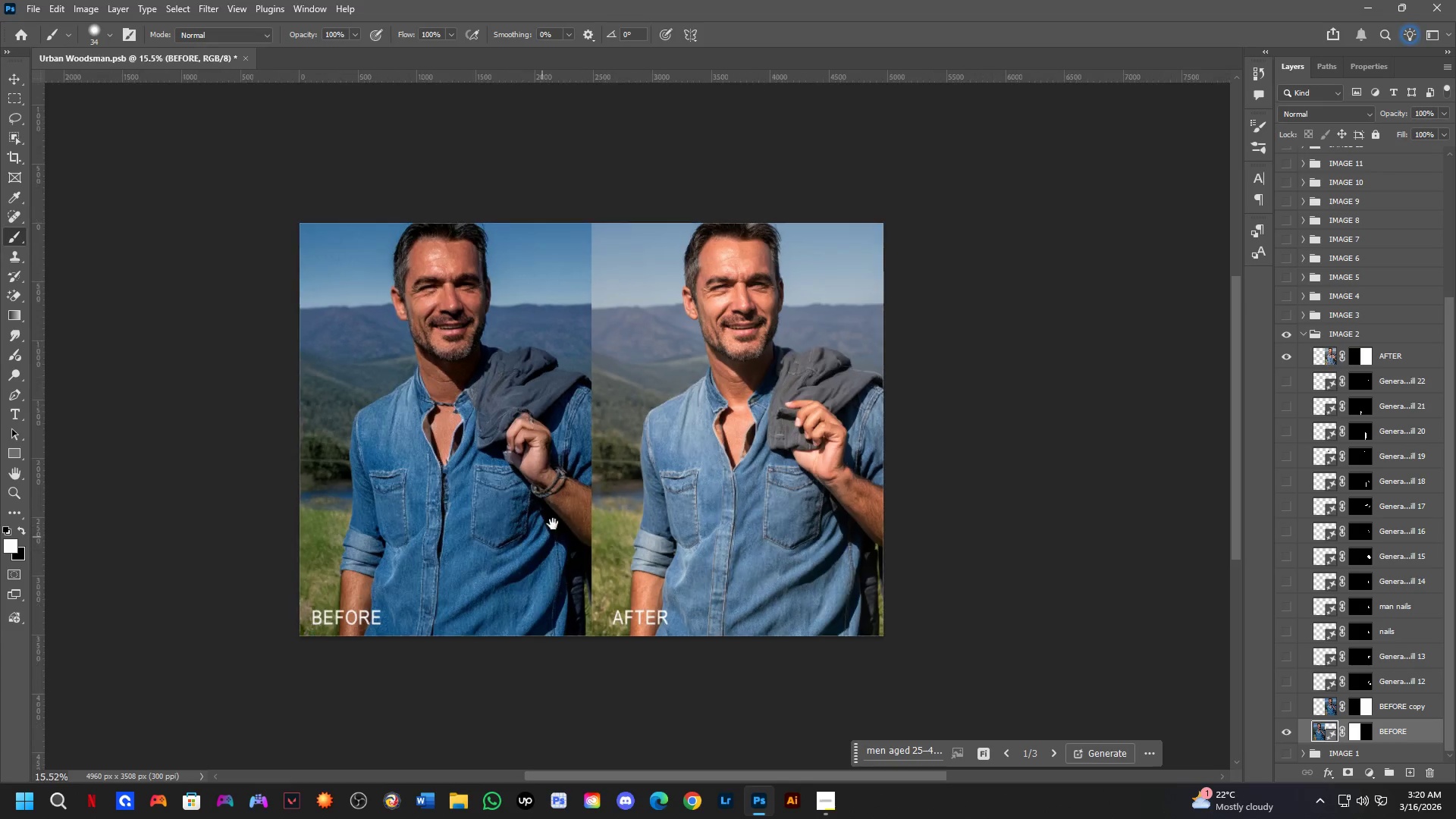 
hold_key(key=Space, duration=0.59)
 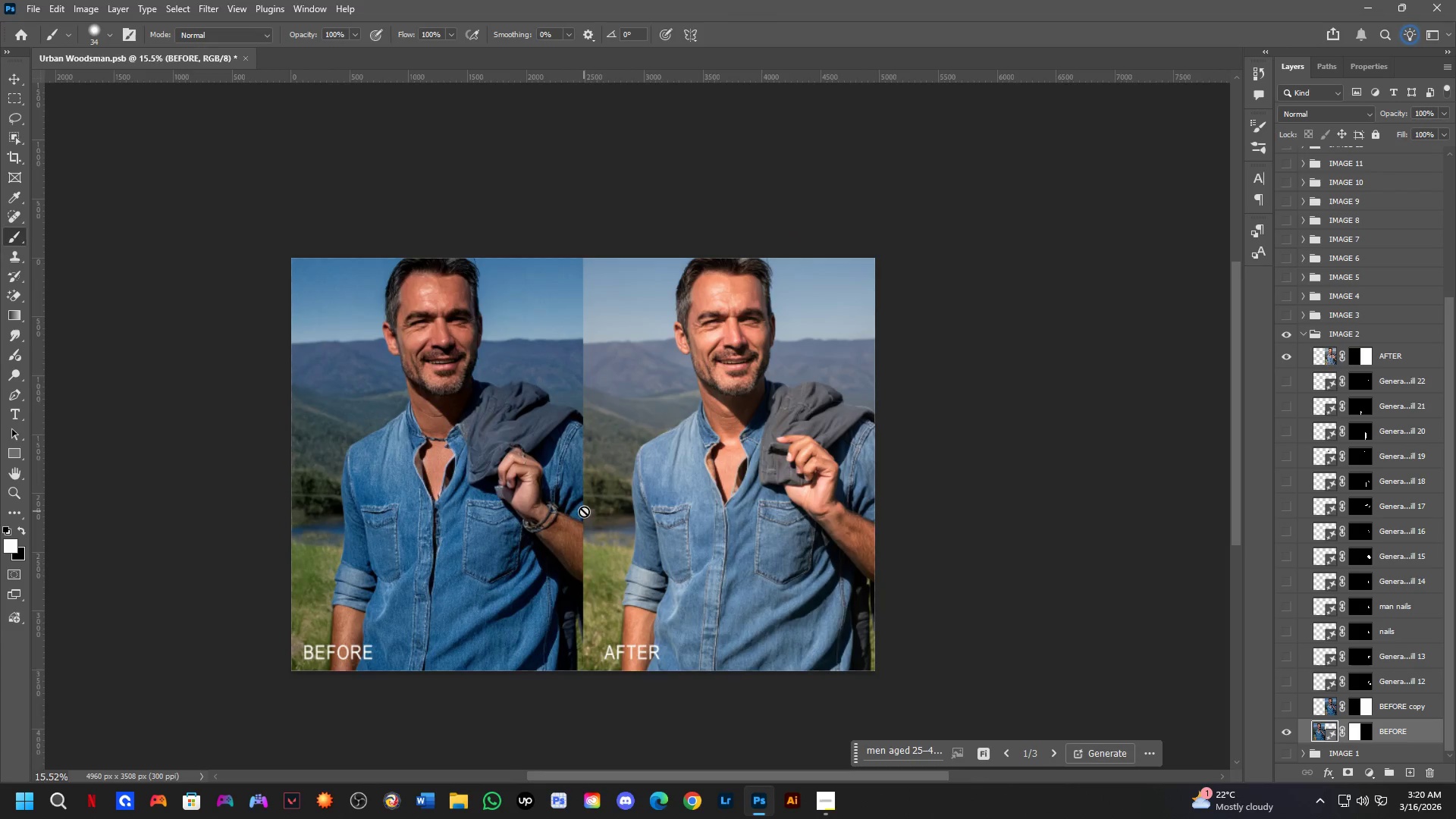 
left_click_drag(start_coordinate=[573, 544], to_coordinate=[583, 513])
 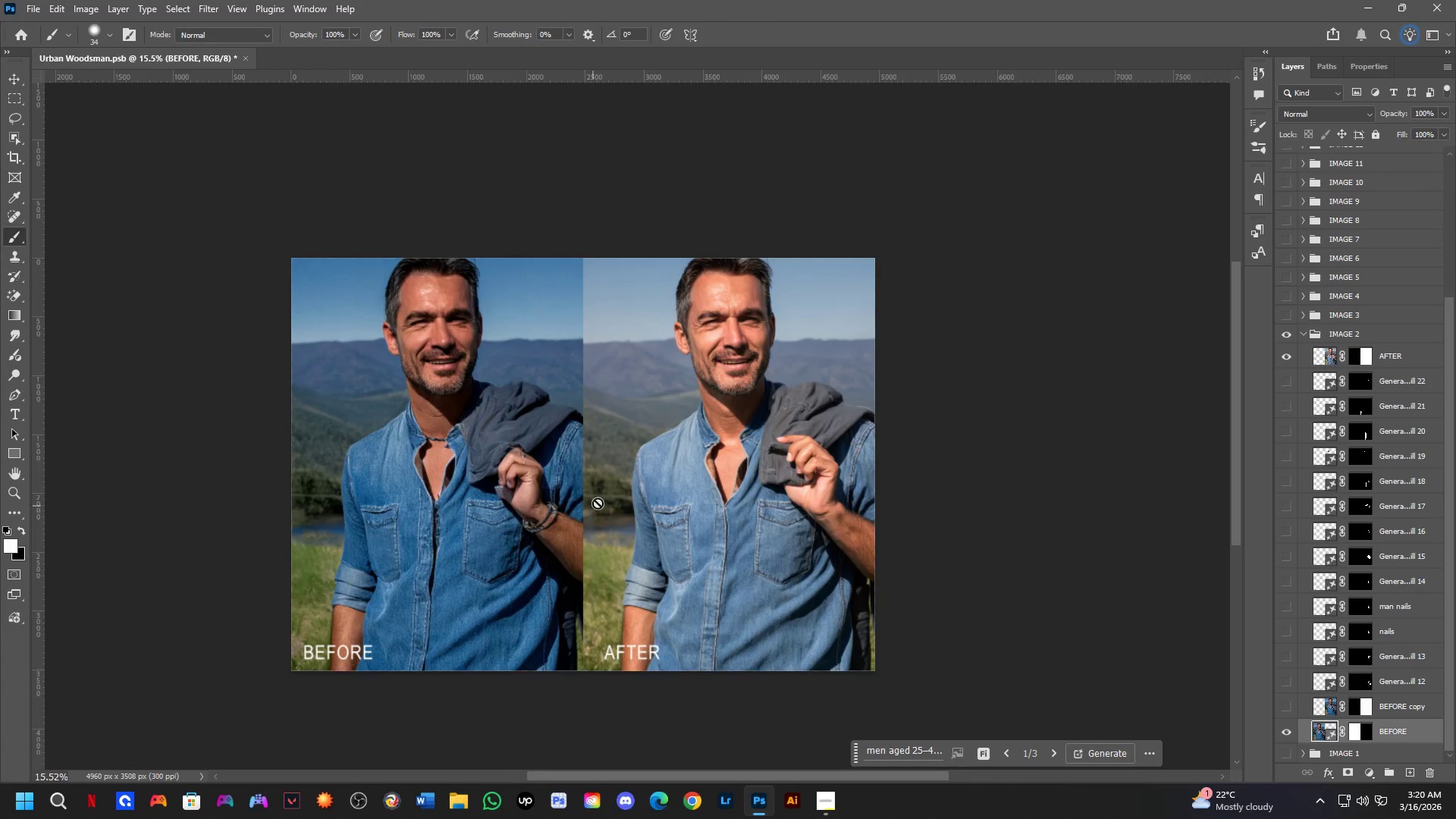 
hold_key(key=Space, duration=0.5)
 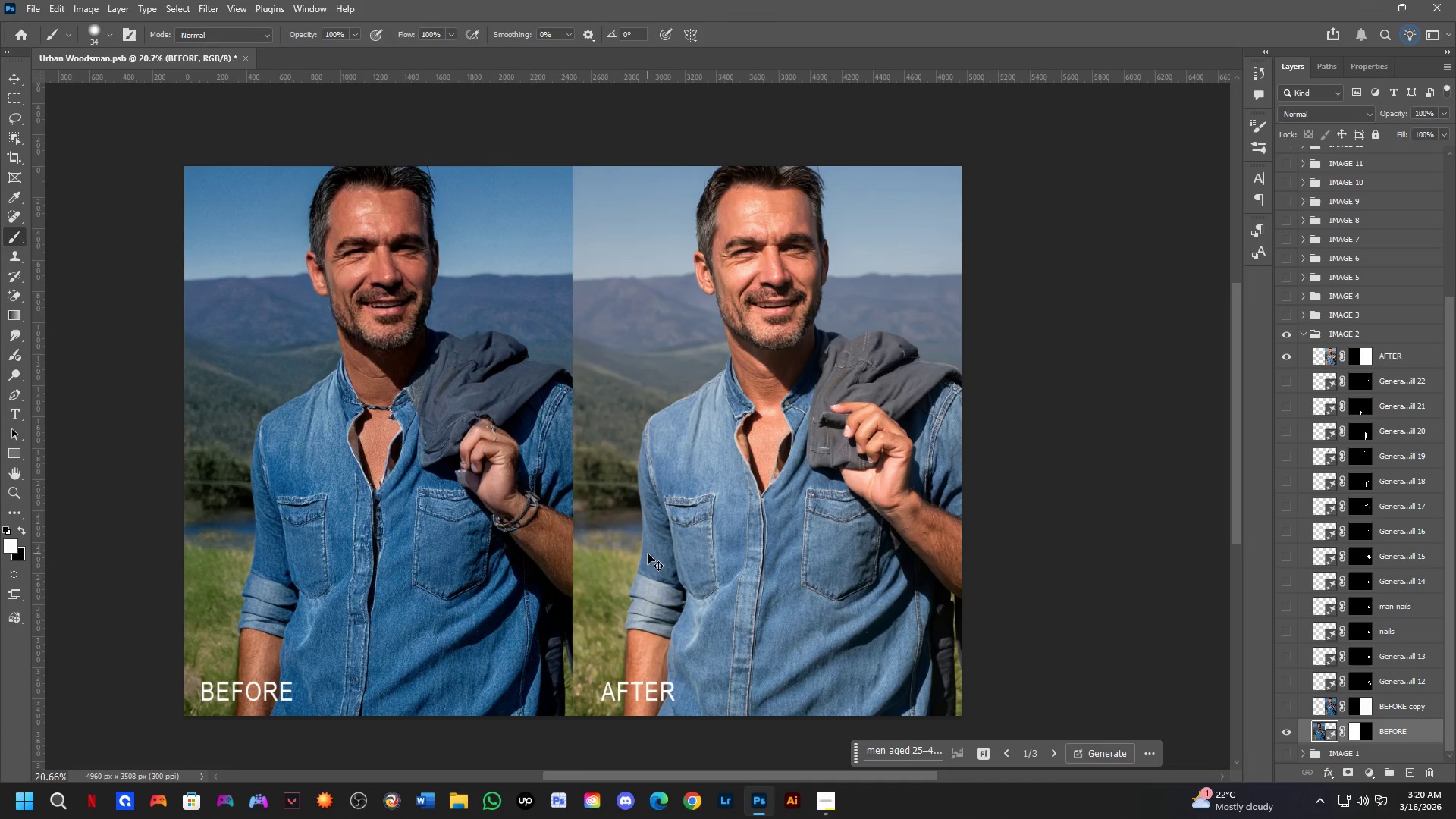 
left_click_drag(start_coordinate=[647, 565], to_coordinate=[645, 552])
 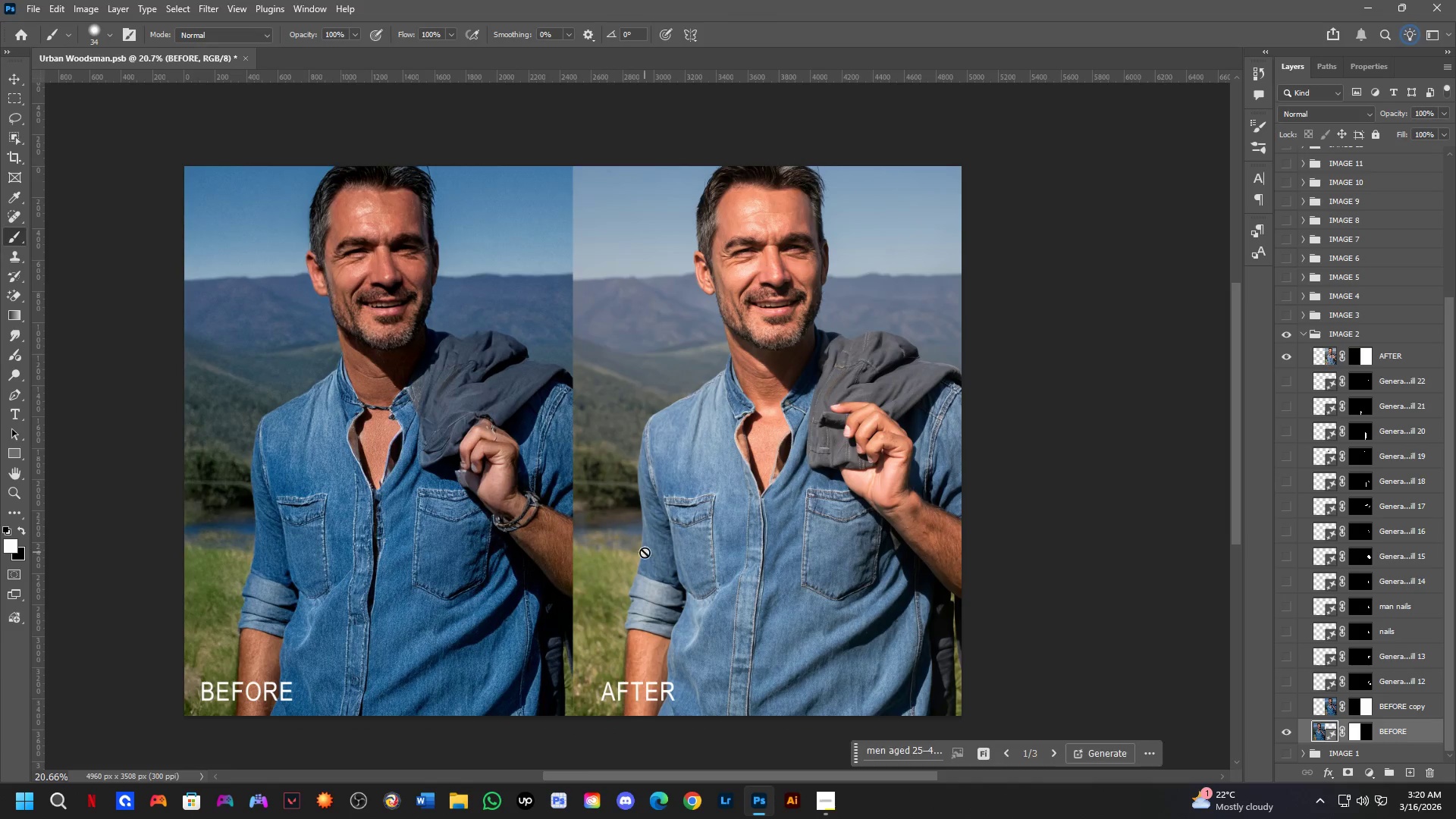 
scroll: coordinate [607, 497], scroll_direction: up, amount: 3.0
 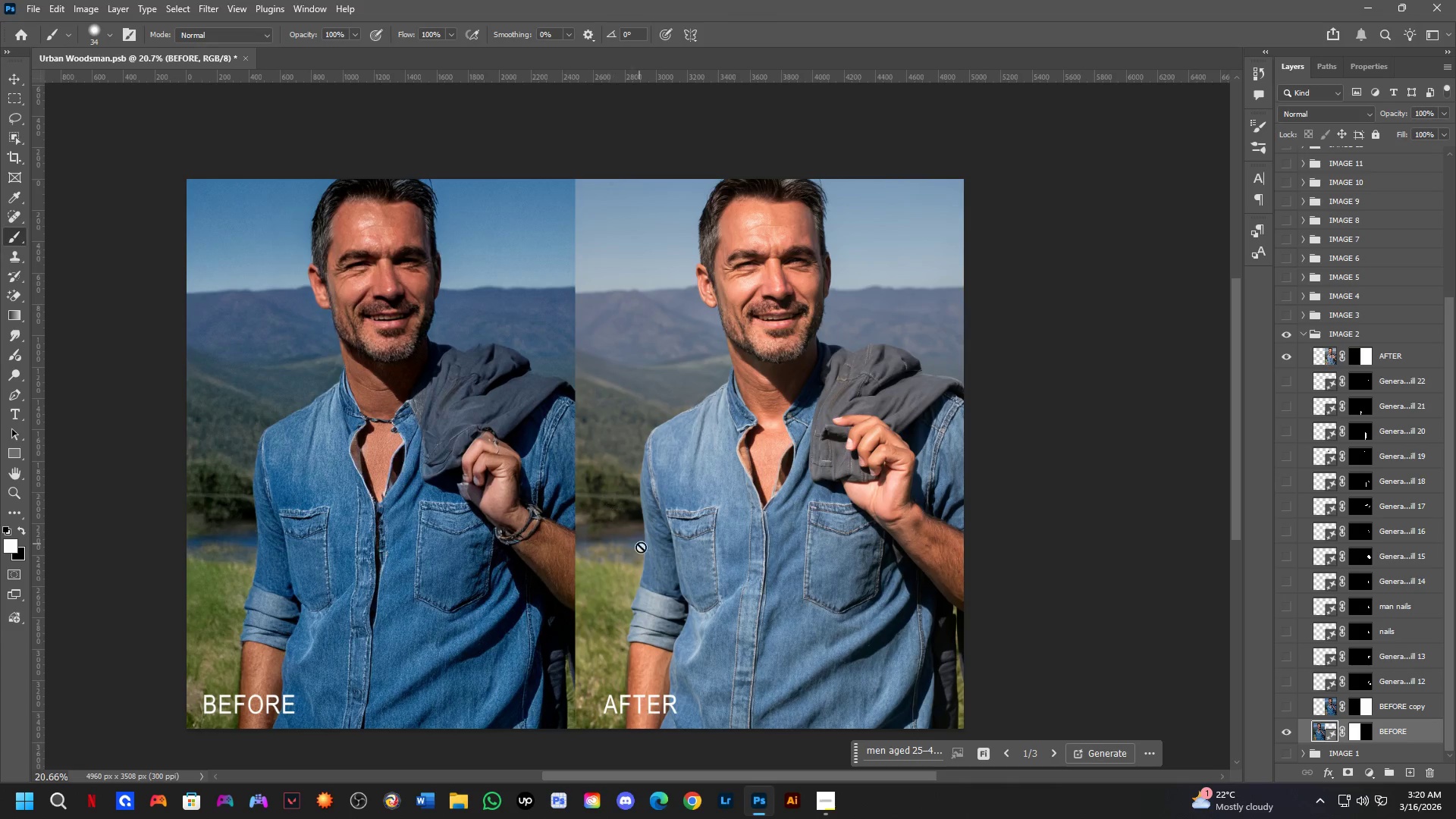 
key(Control+Shift+S)
 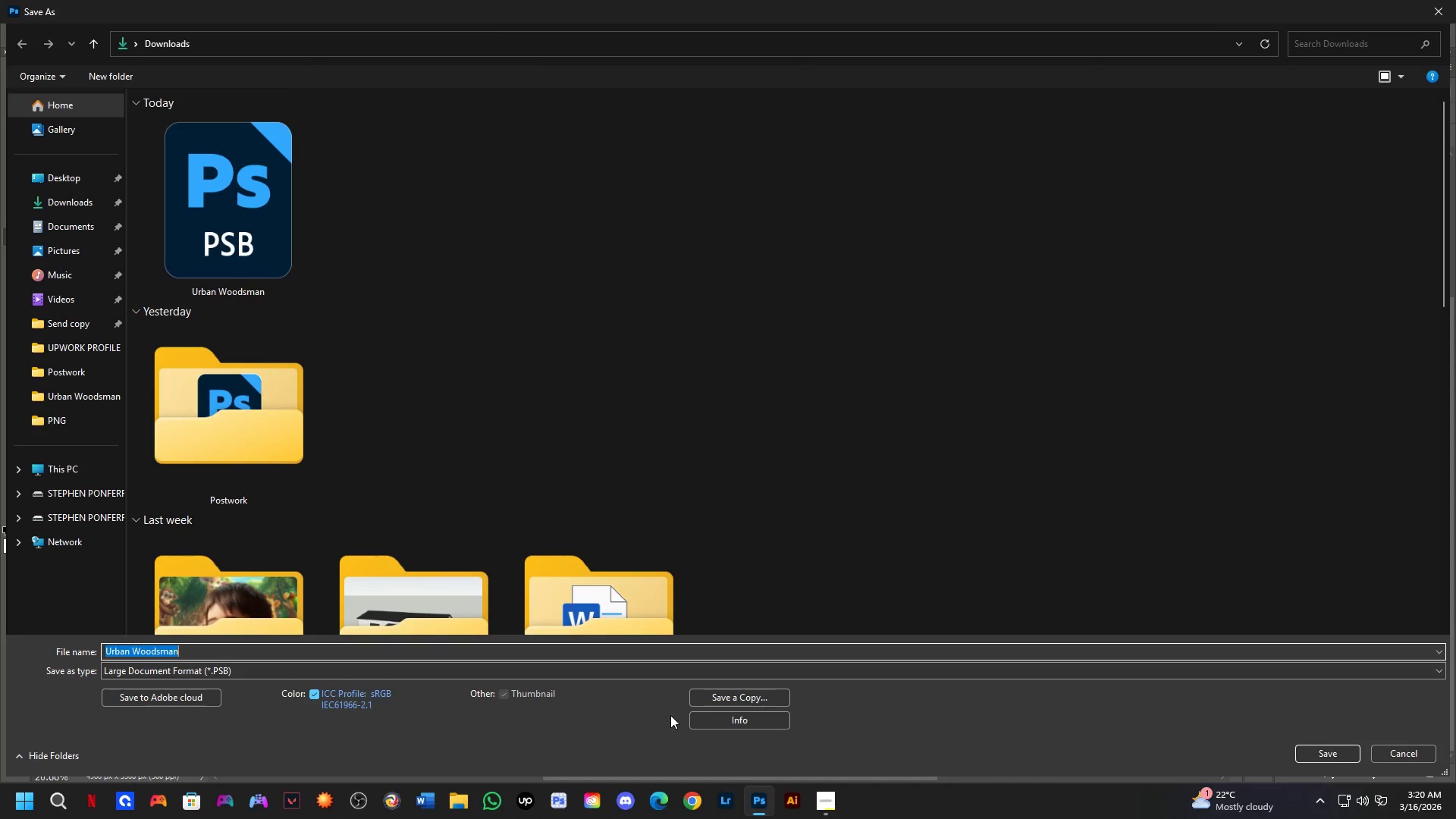 
left_click([740, 692])
 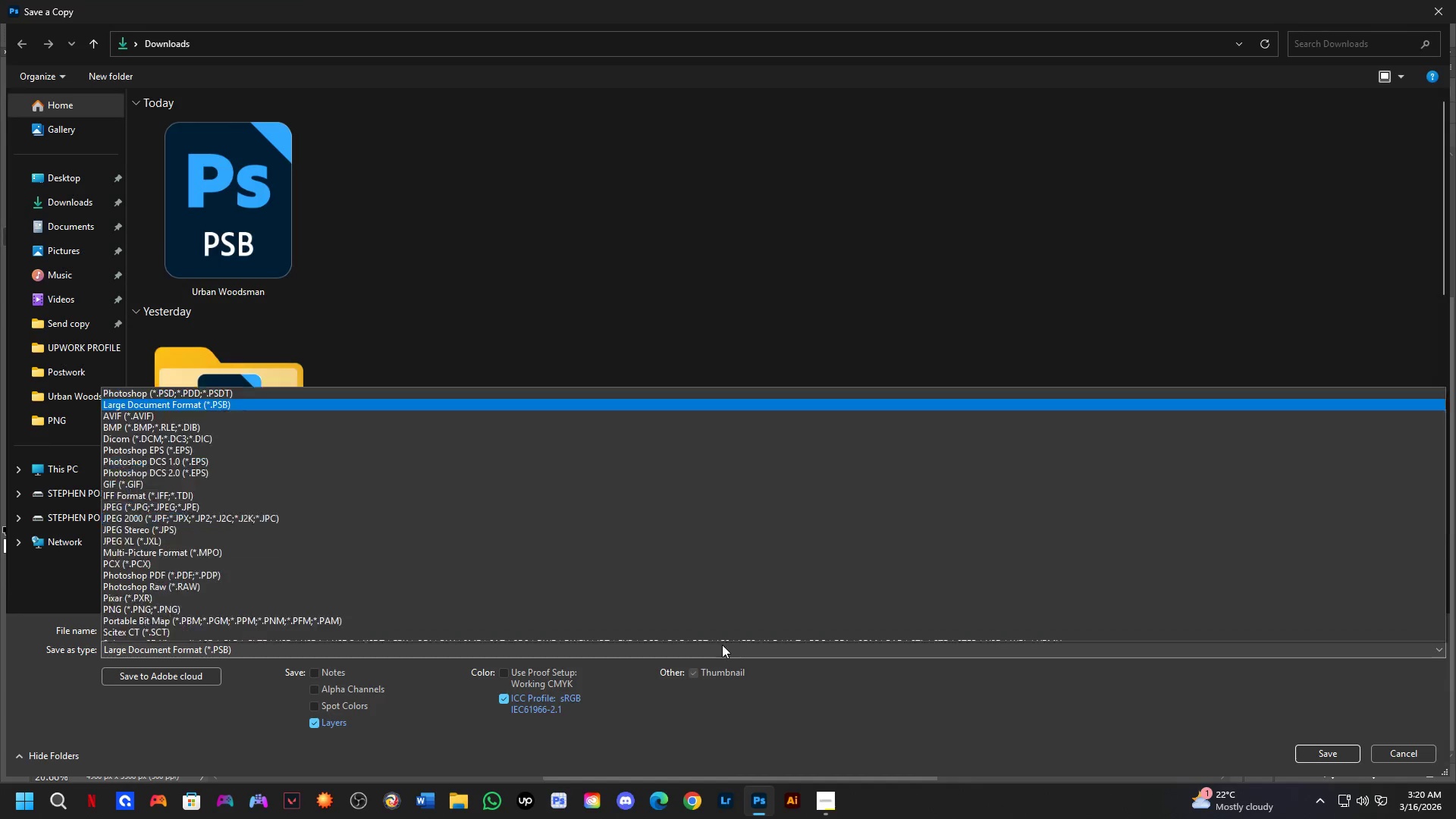 
left_click_drag(start_coordinate=[372, 509], to_coordinate=[432, 465])
 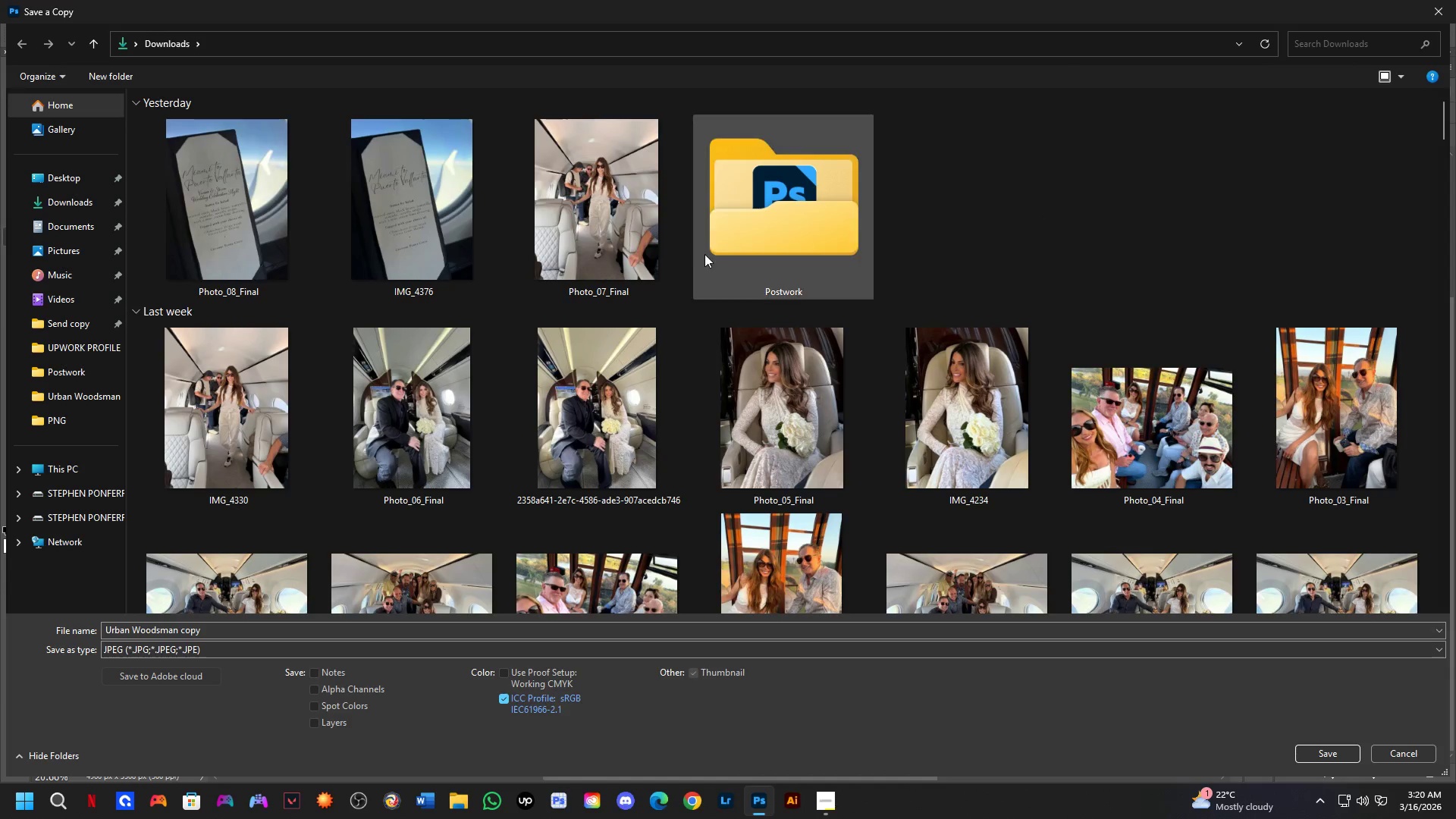 
double_click([703, 253])
 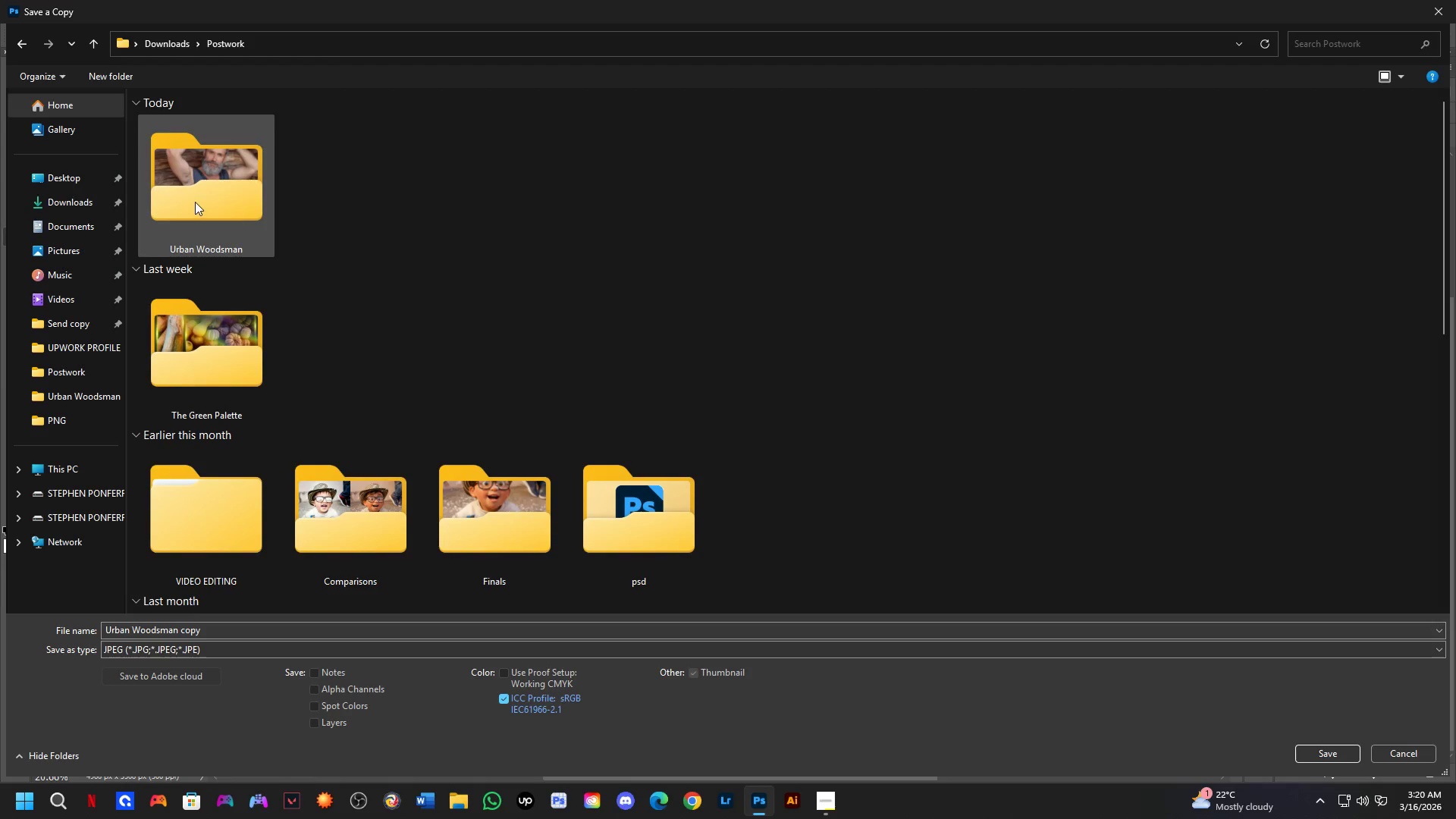 
double_click([195, 201])
 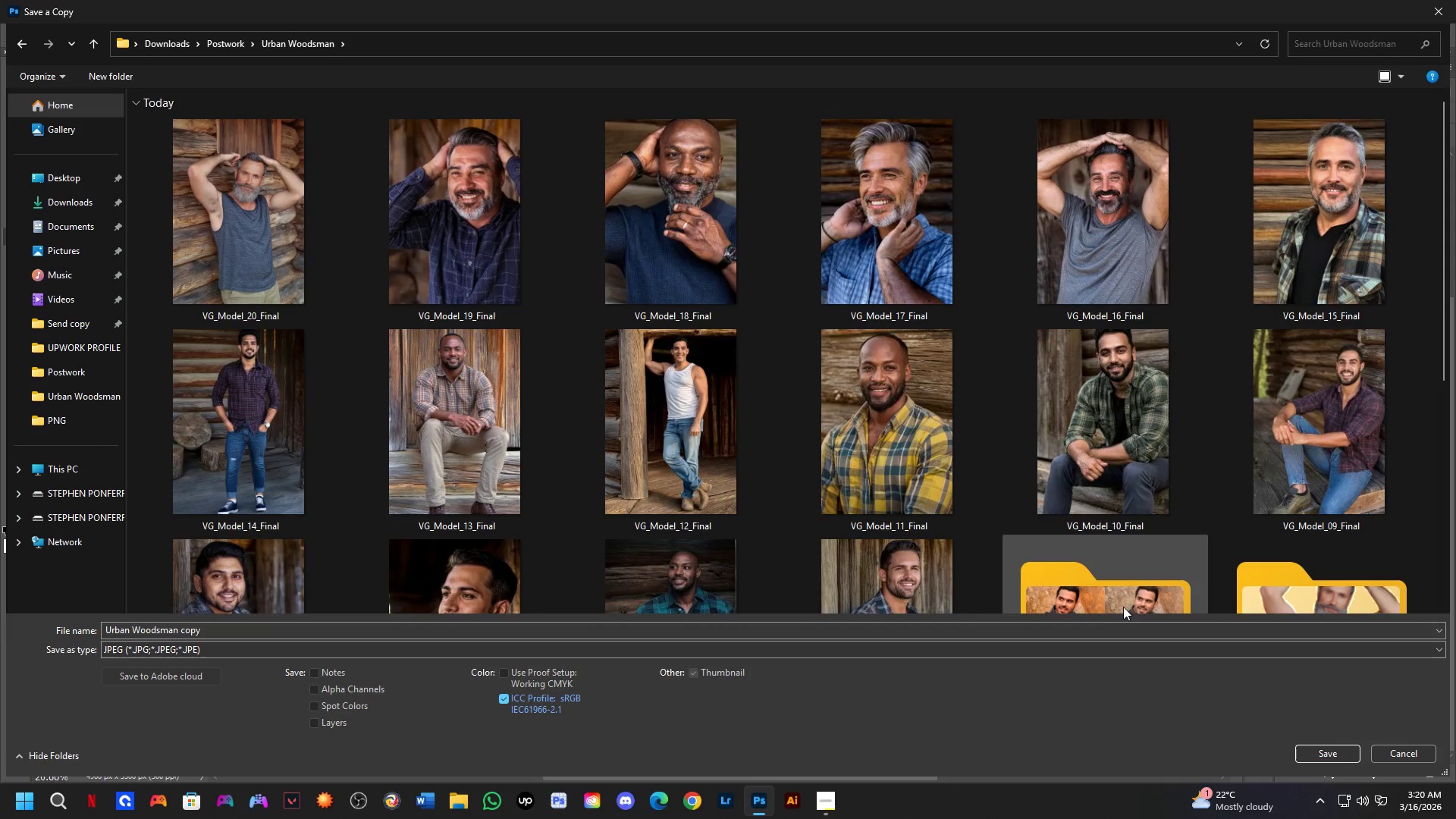 
double_click([1118, 593])
 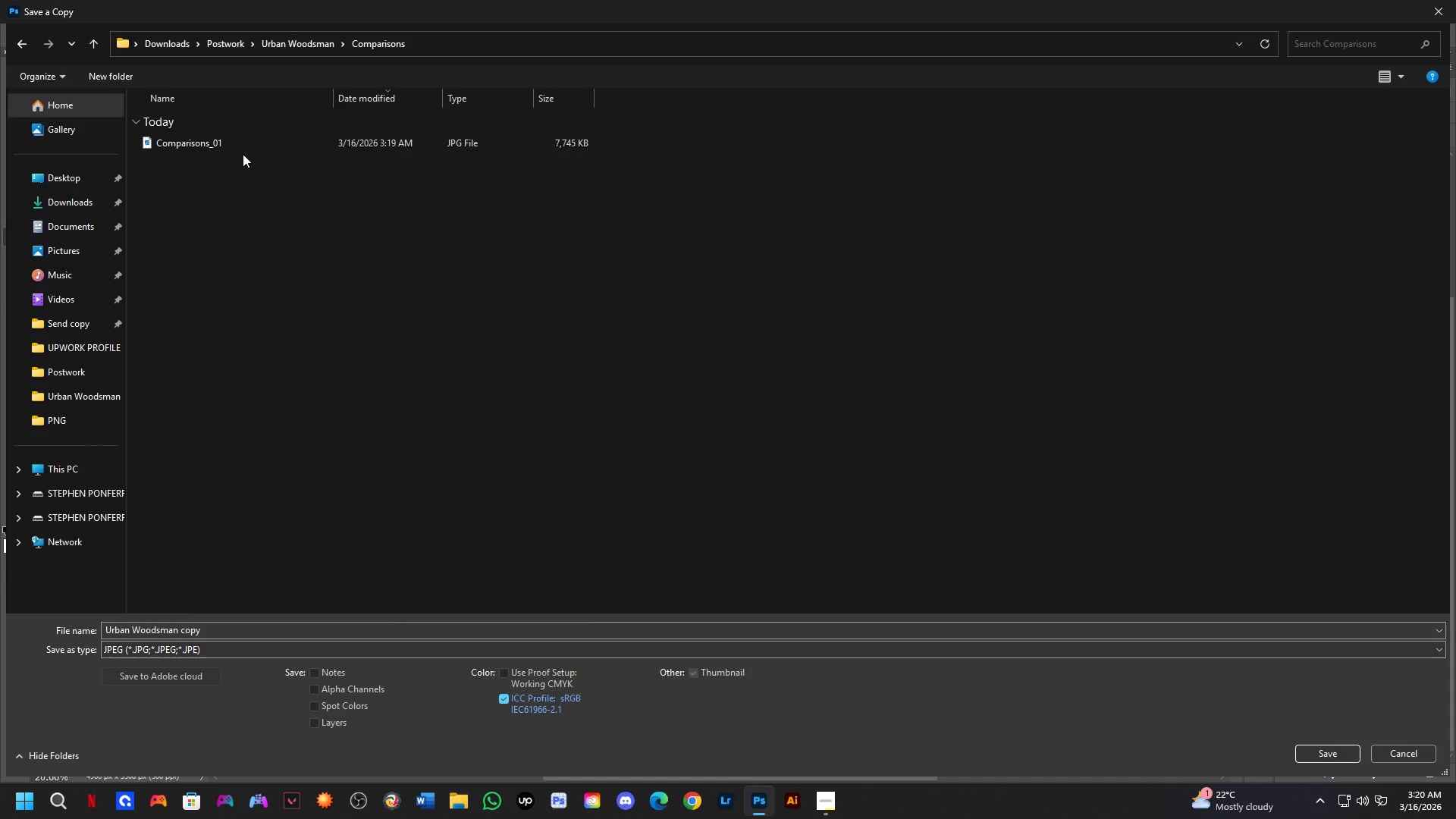 
left_click([243, 150])
 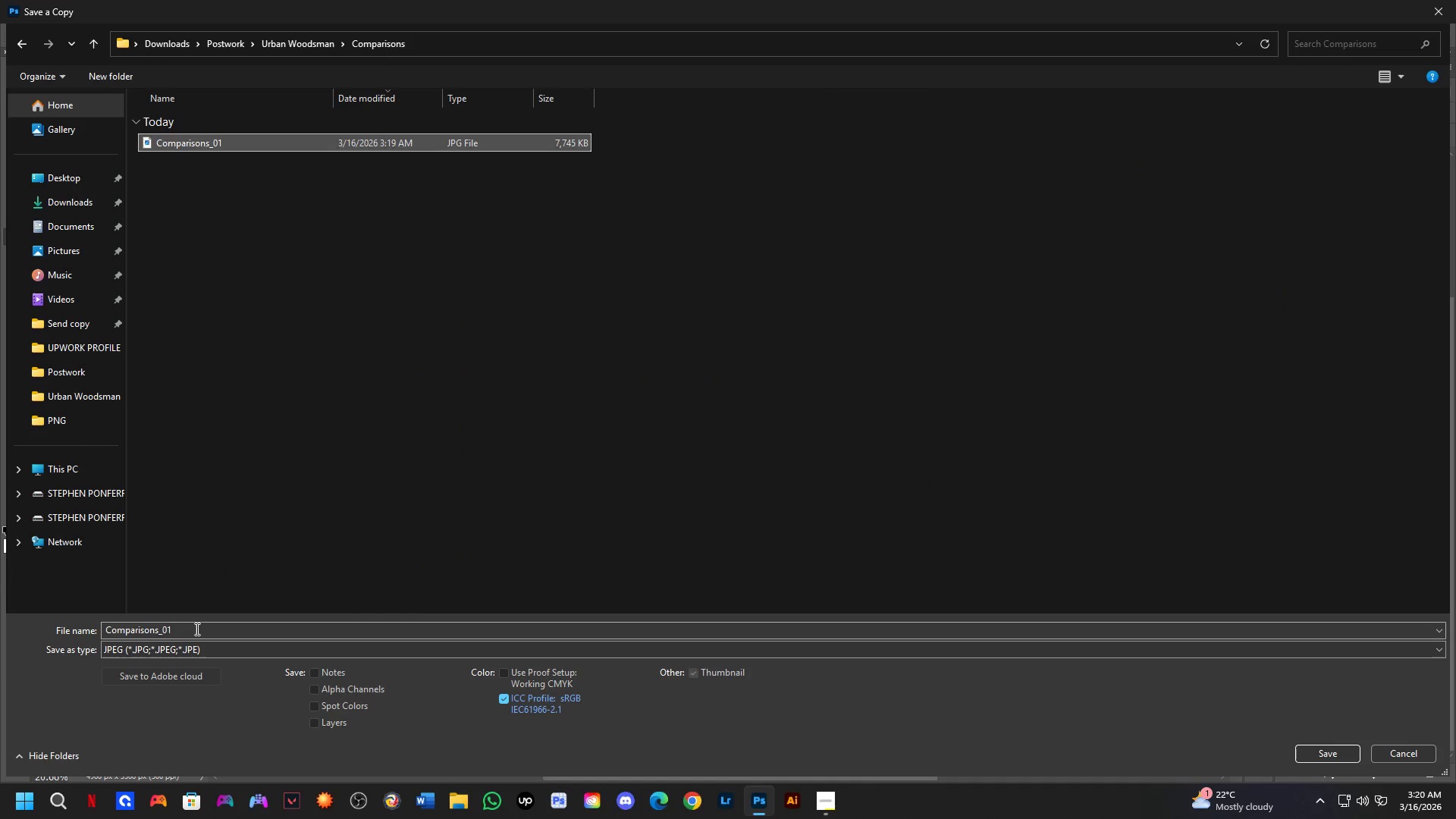 
double_click([196, 629])
 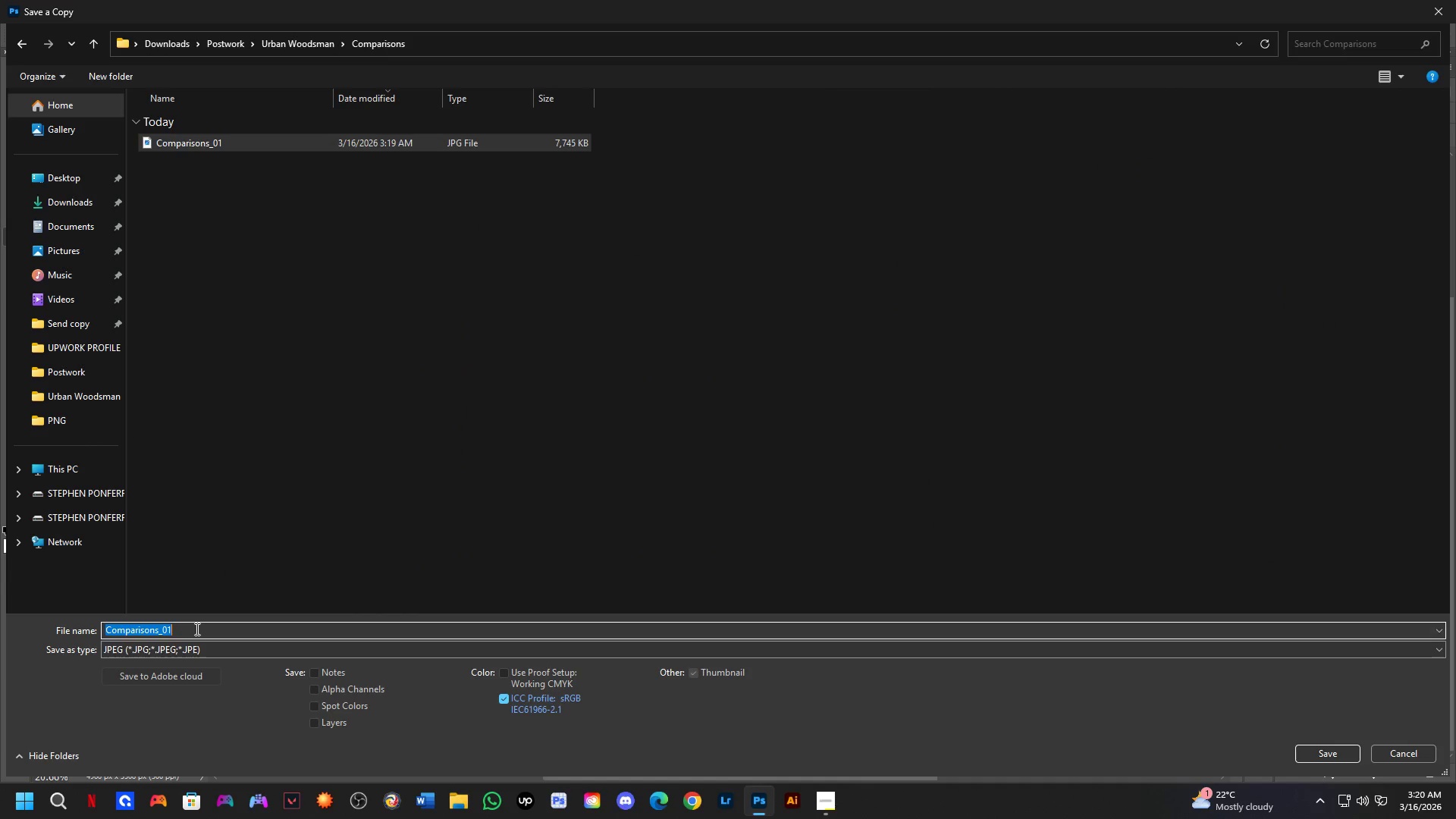 
triple_click([196, 629])
 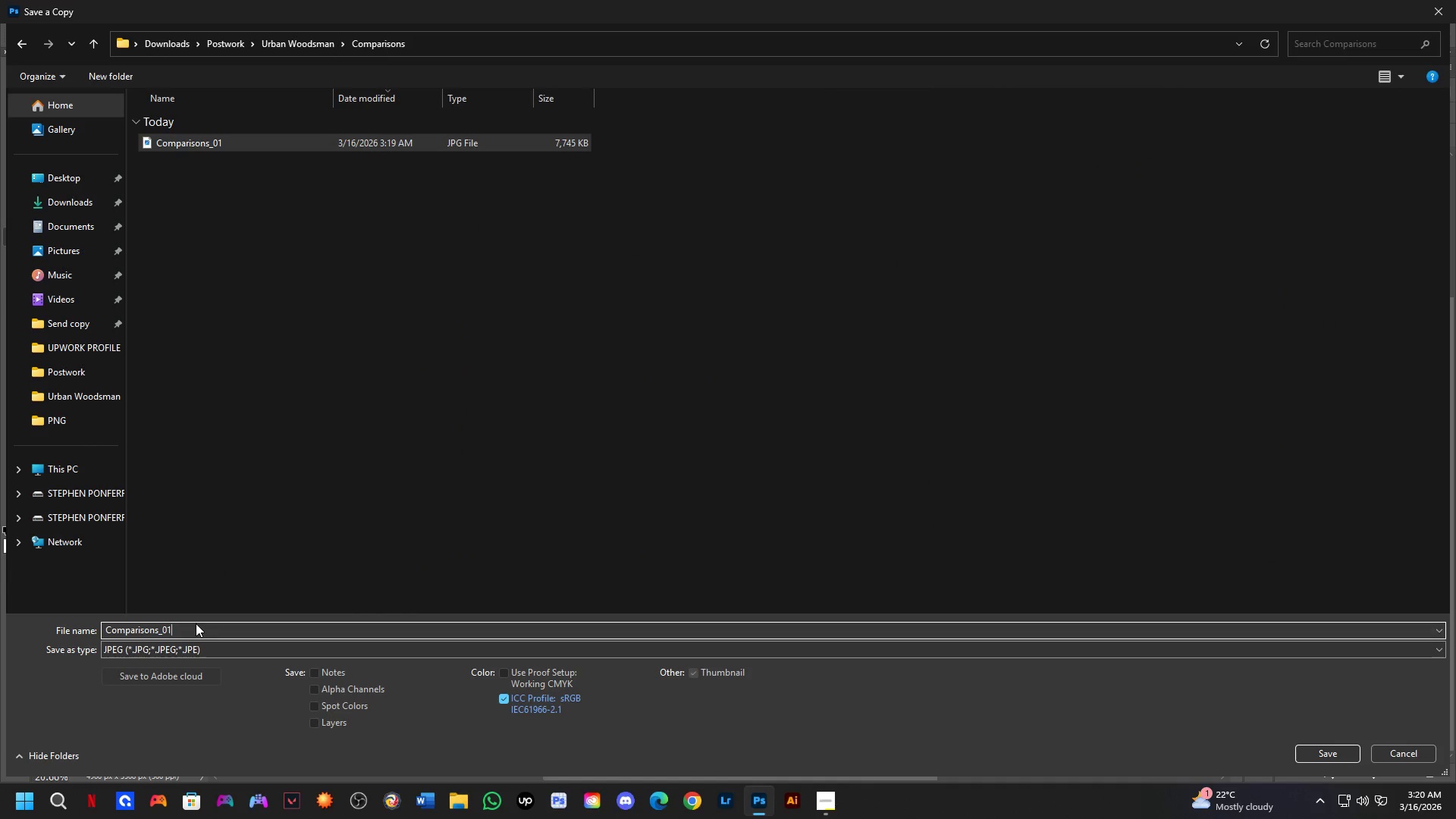 
key(Backspace)
 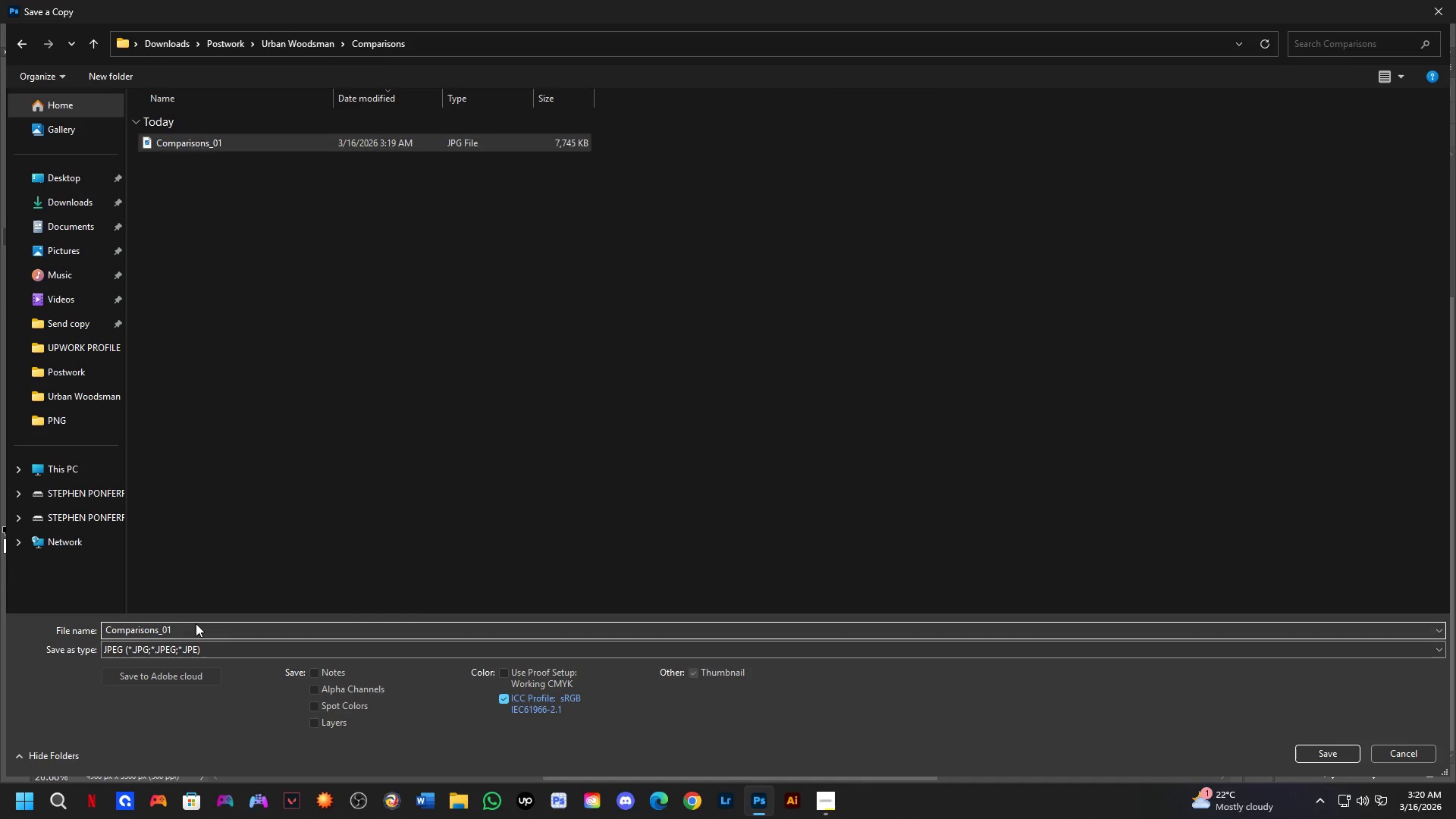 
key(Numpad2)
 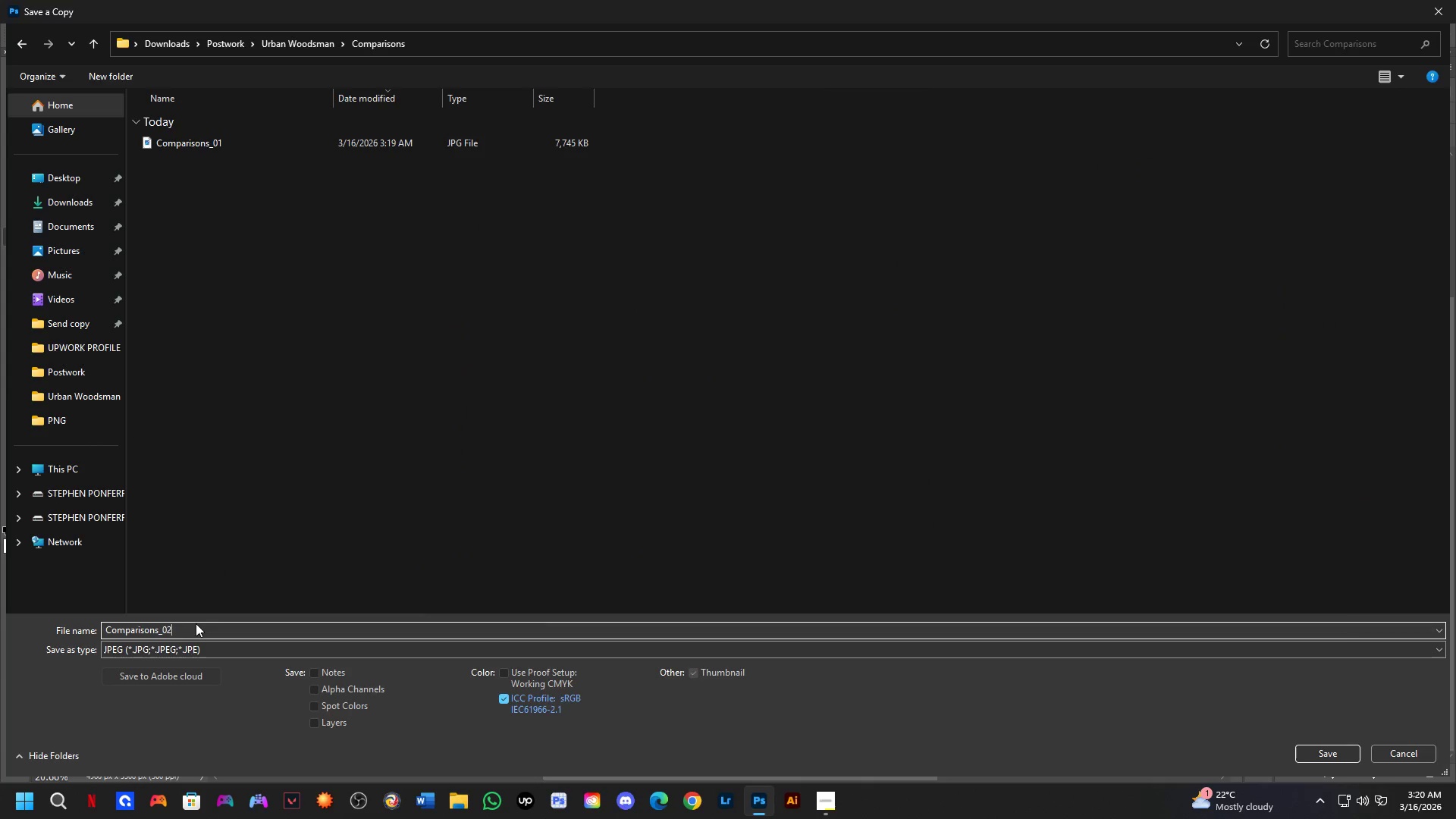 
key(NumpadEnter)
 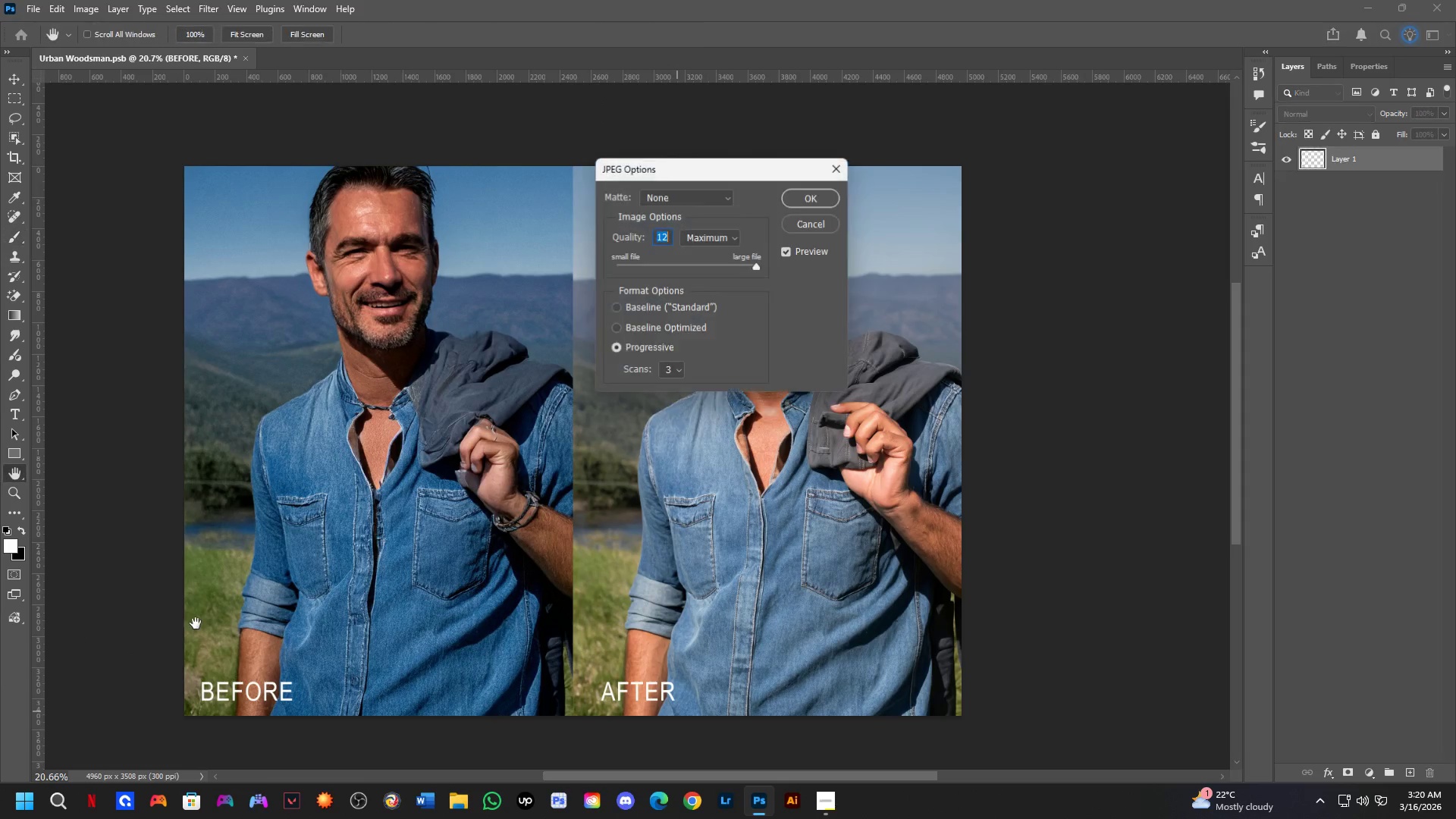 
key(NumpadEnter)
 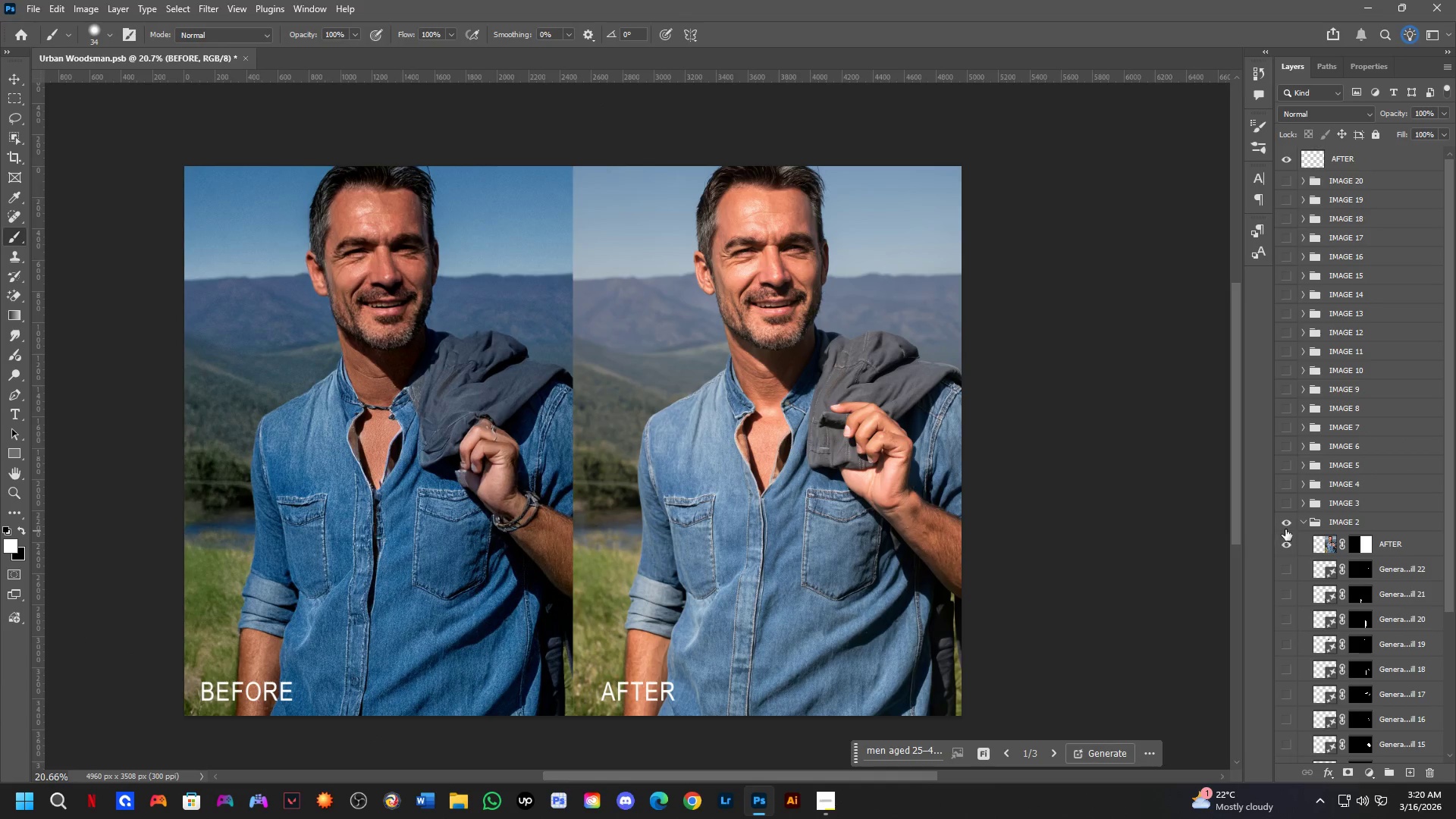 
double_click([1308, 525])
 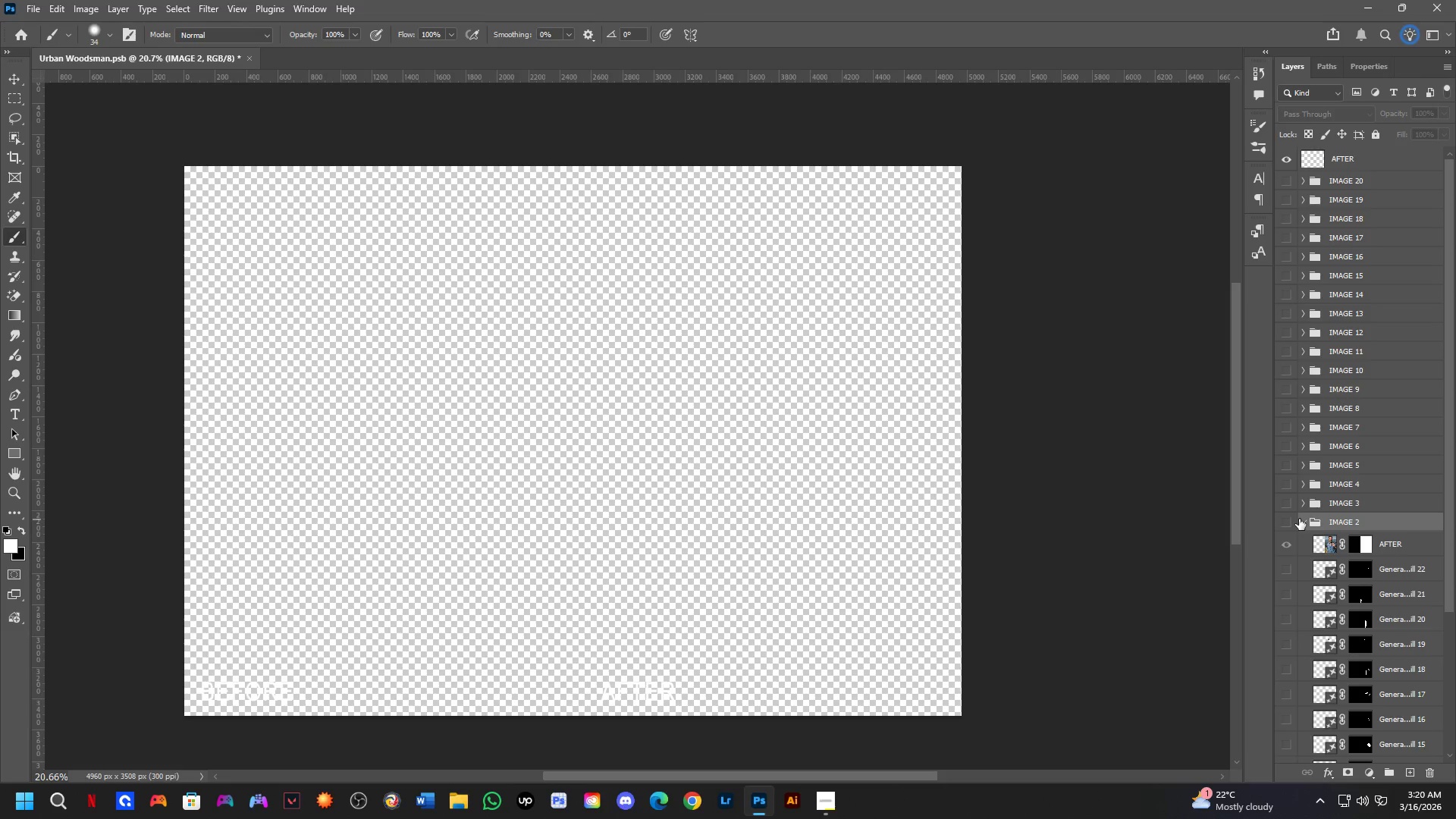 
triple_click([1299, 519])
 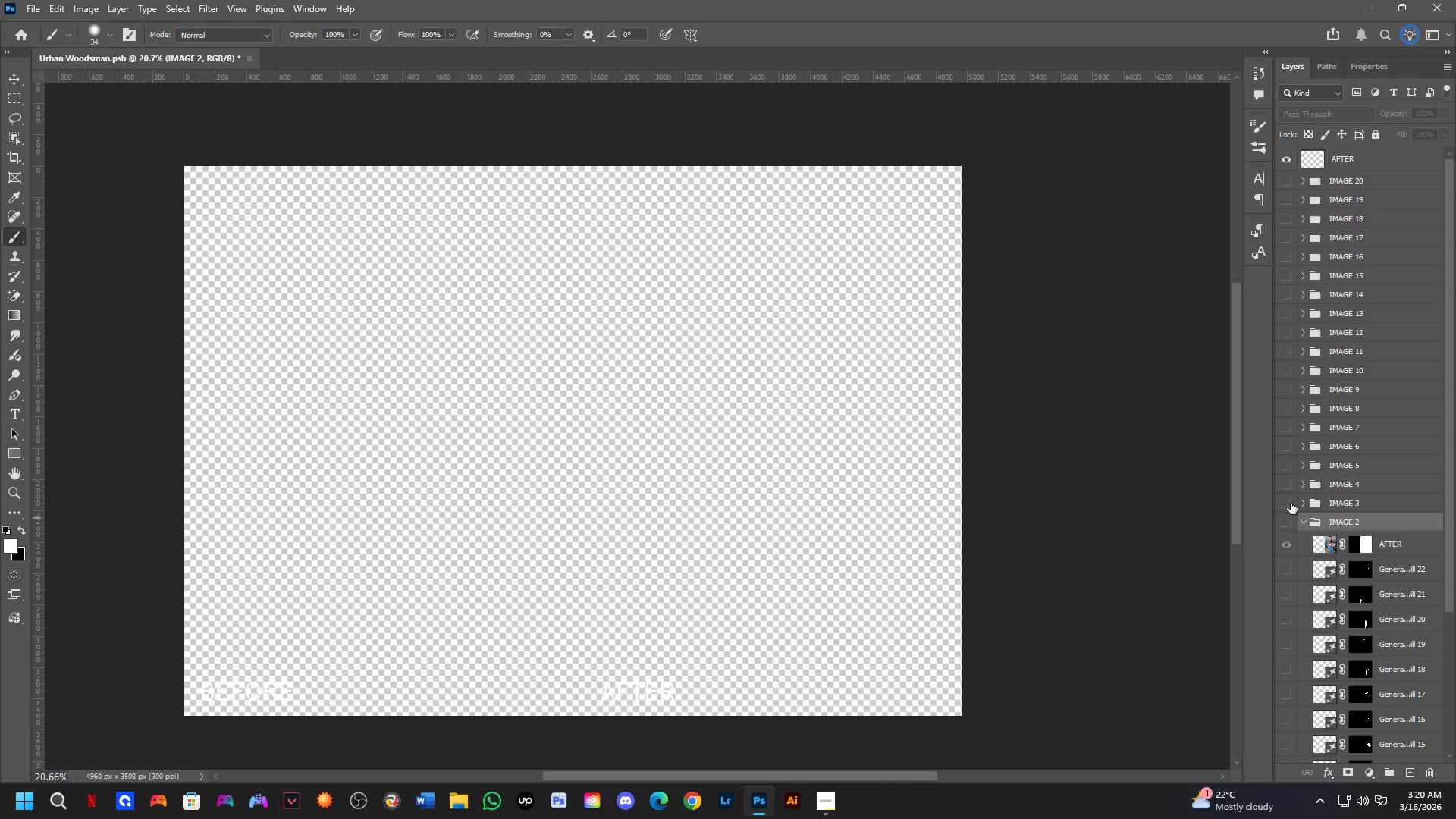 
triple_click([1285, 494])
 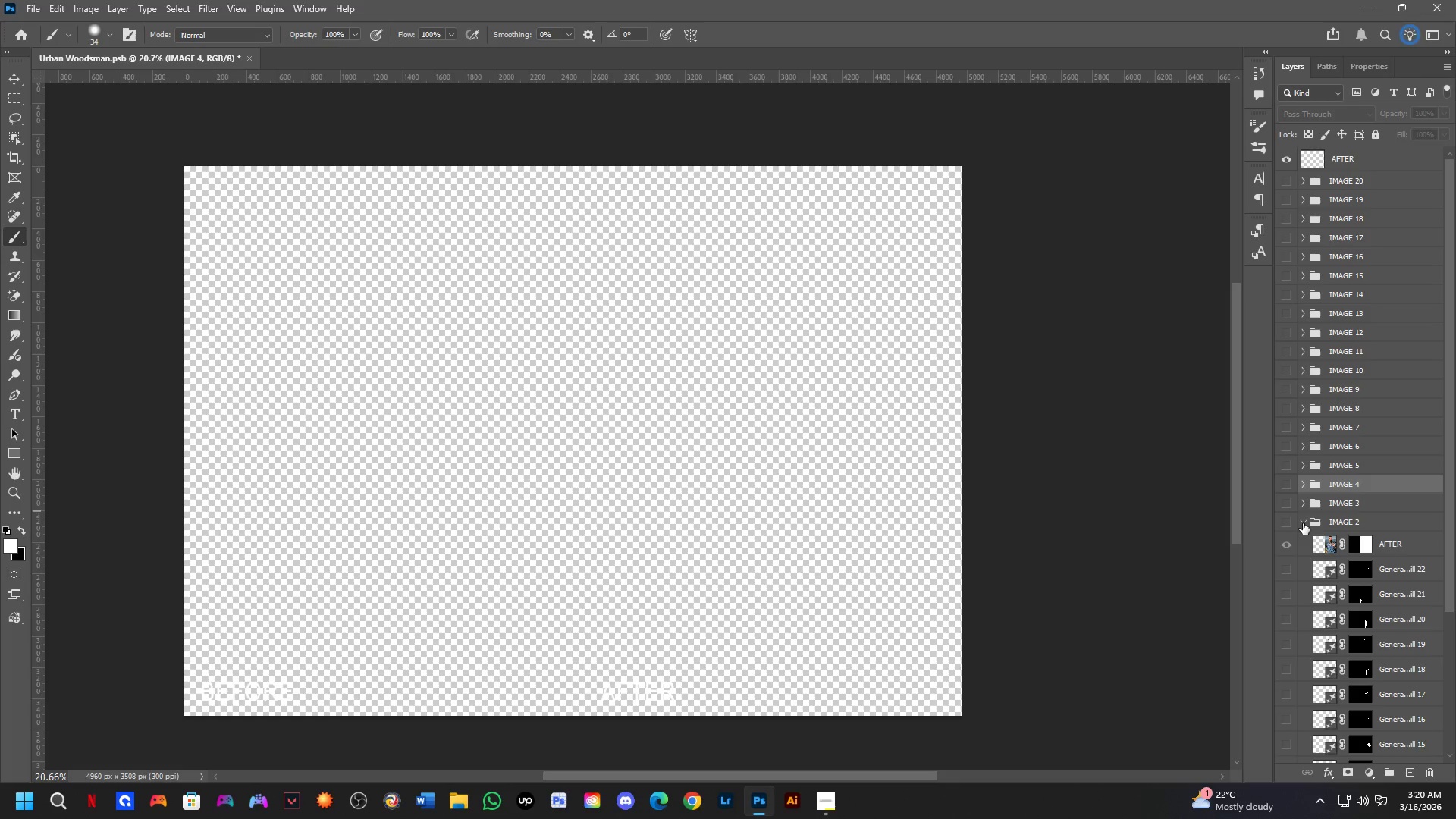 
triple_click([1303, 523])
 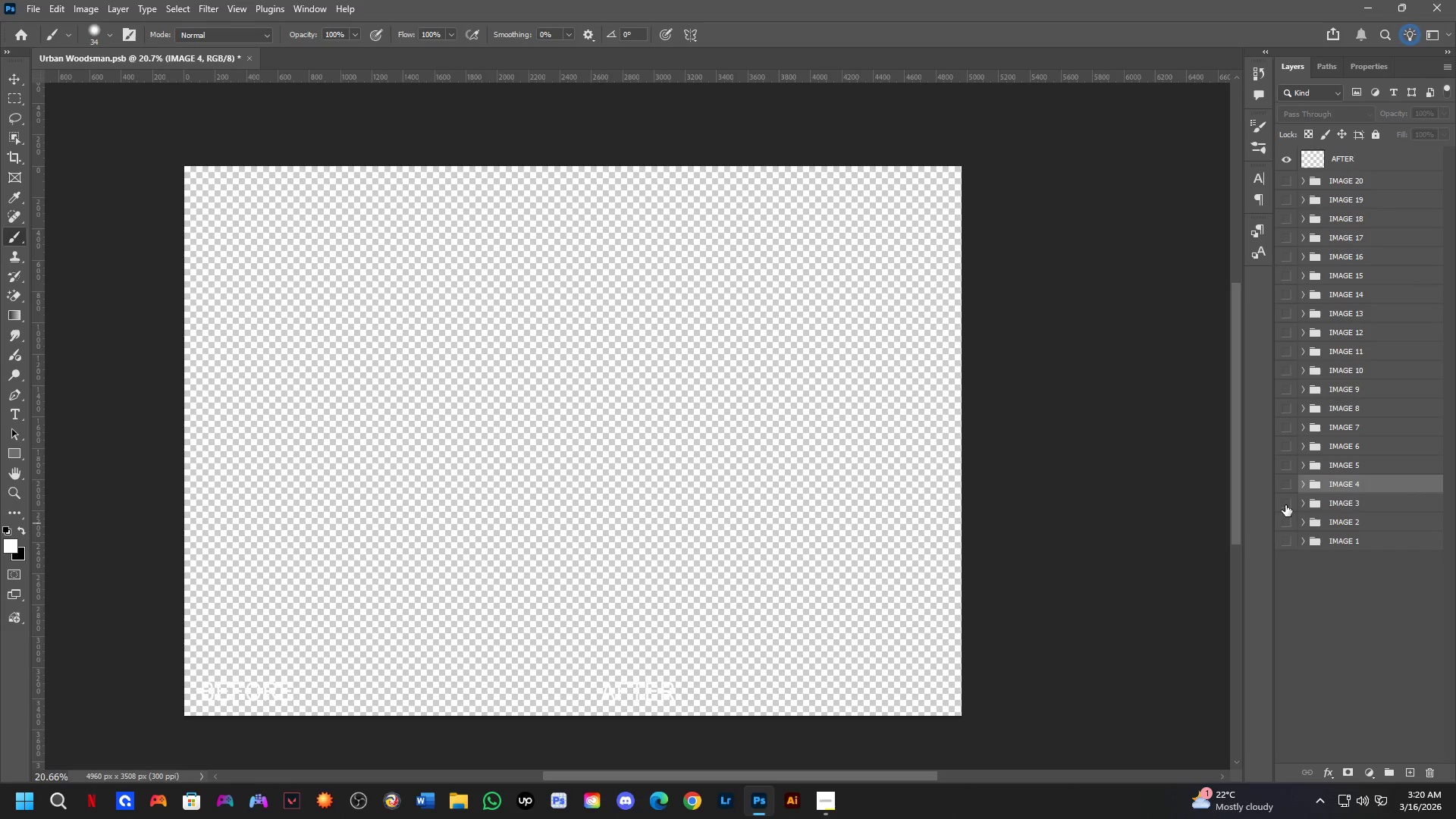 
left_click([1285, 505])
 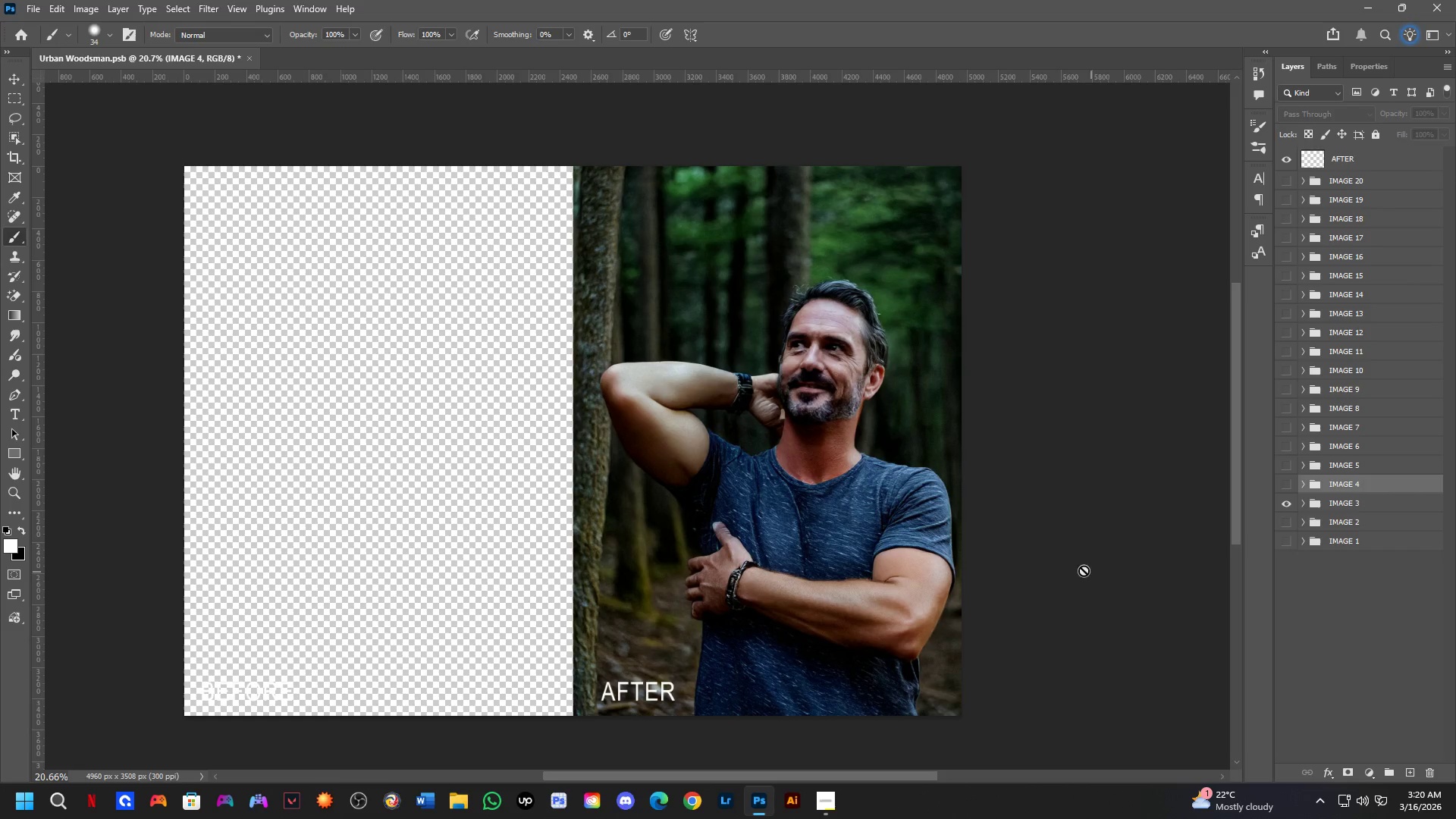 
hold_key(key=ControlLeft, duration=0.41)
left_click([879, 425])
 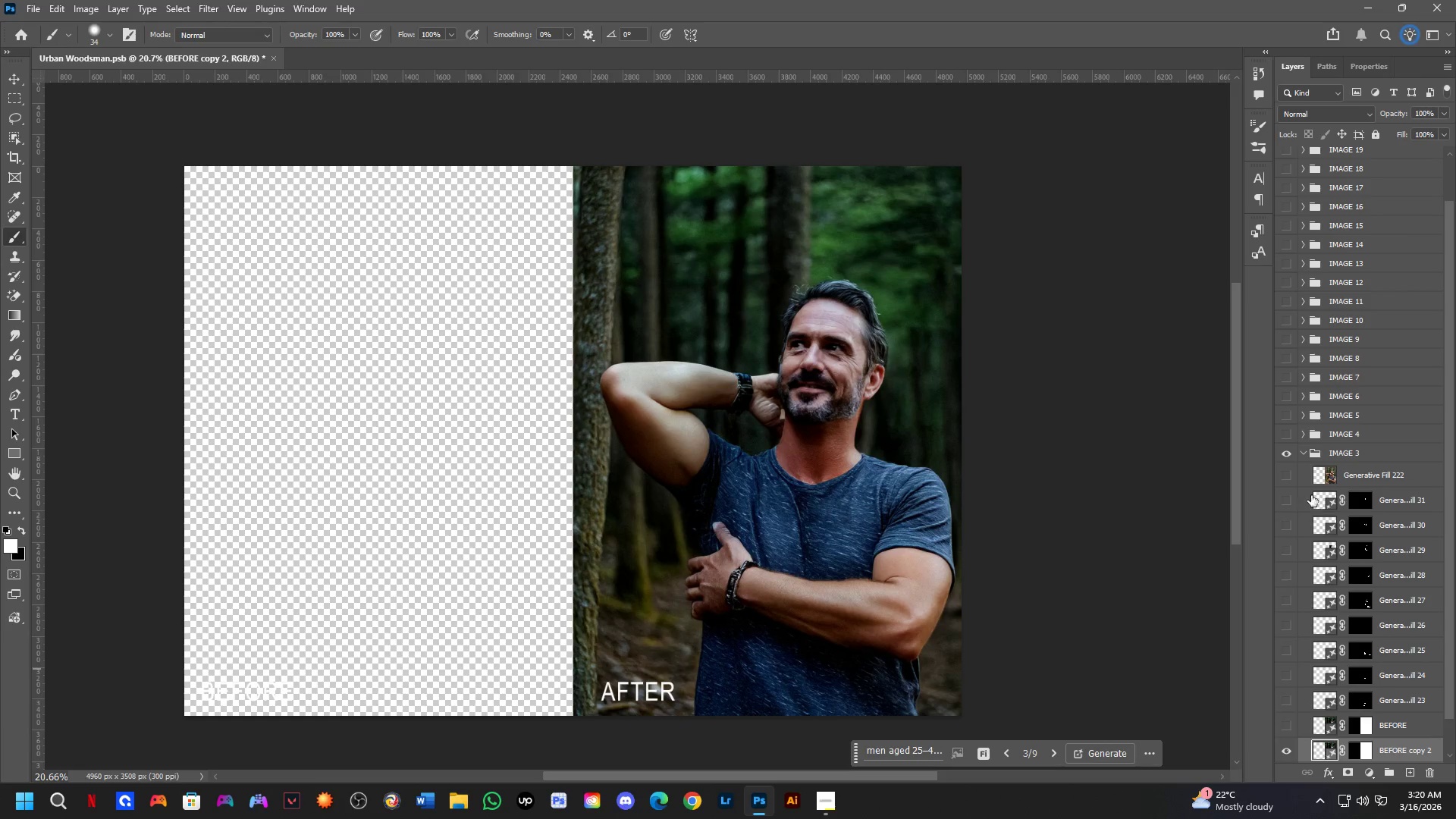 
left_click([1289, 475])
 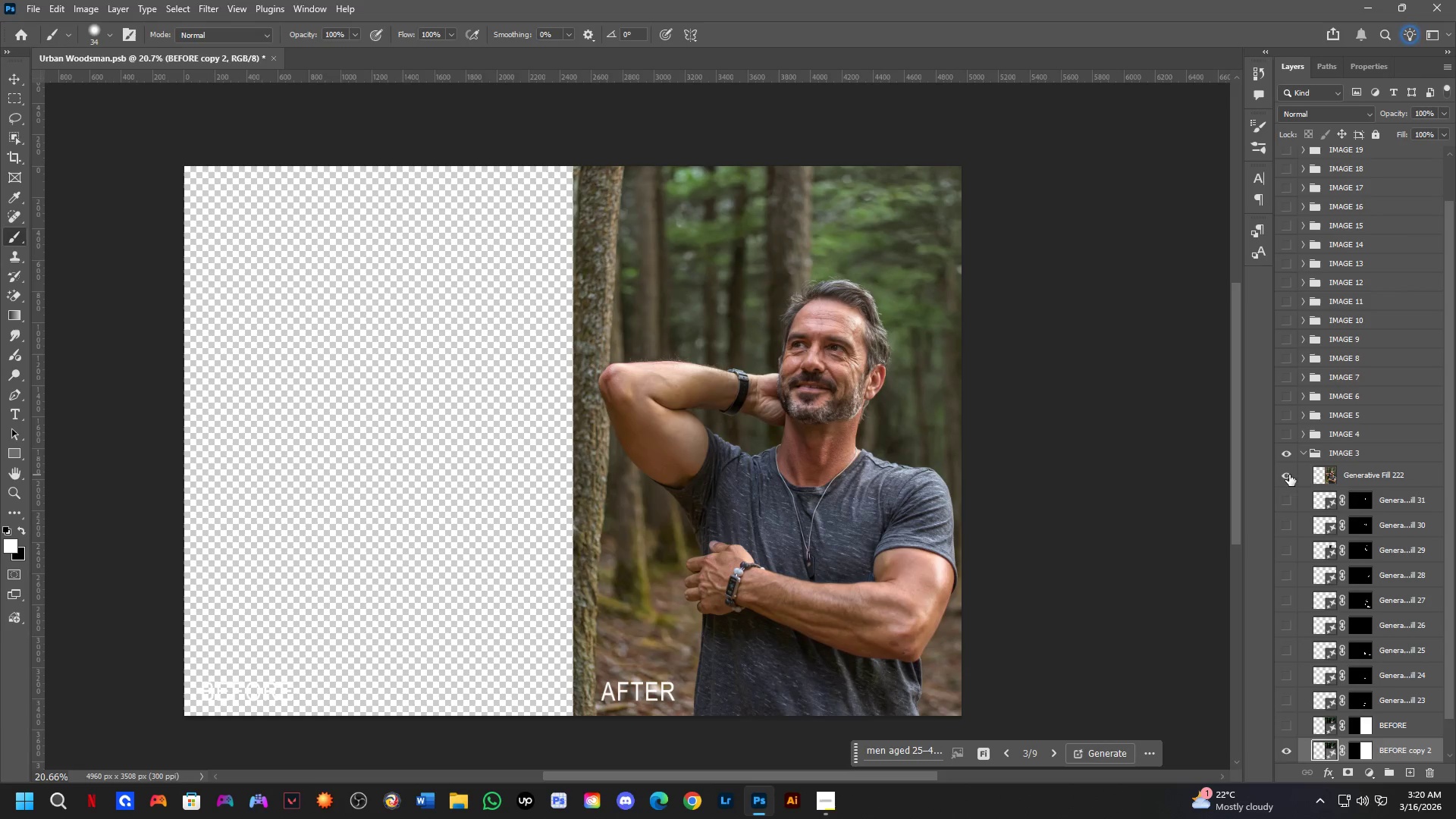 
key(Control+T)
 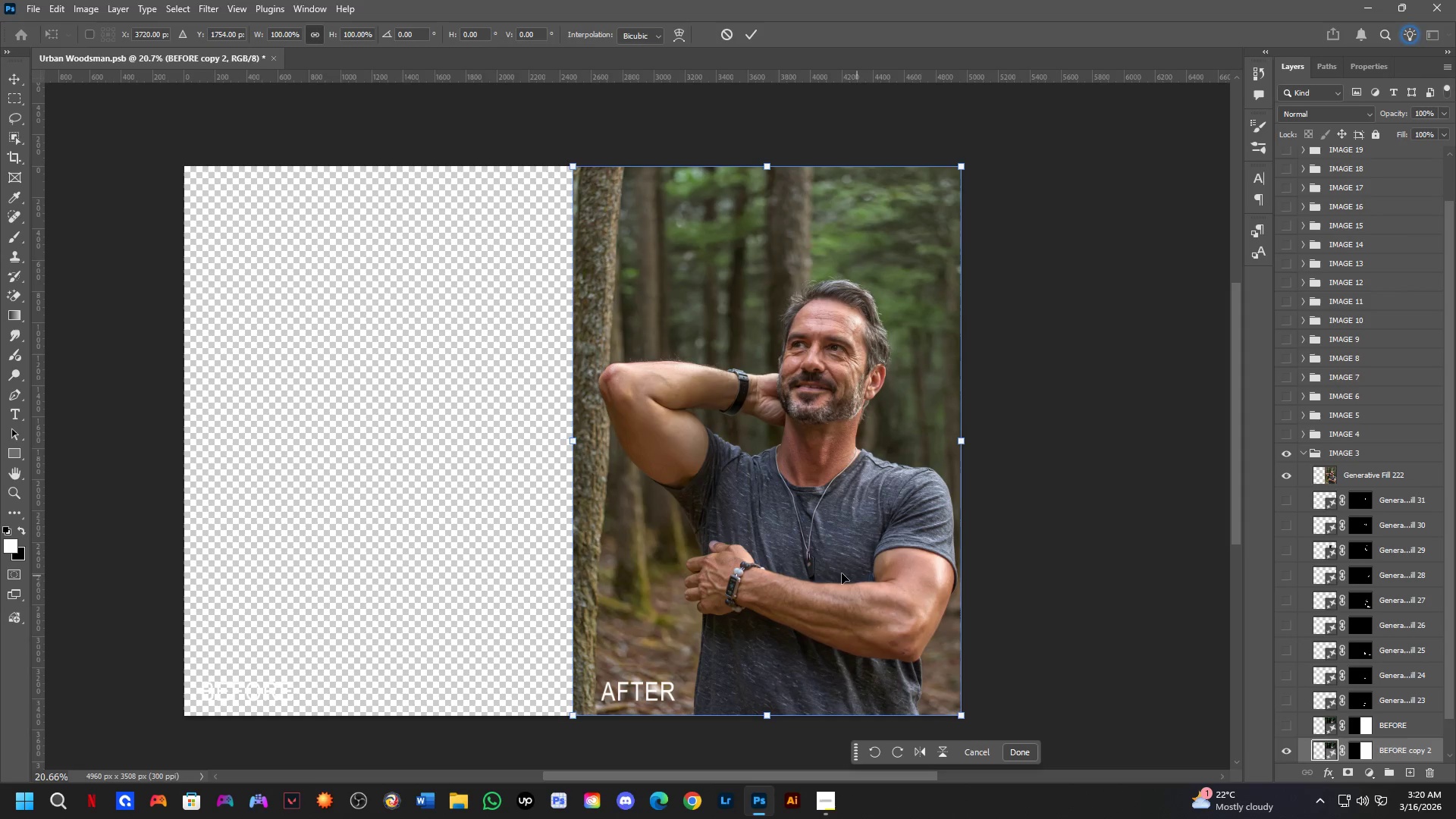 
hold_key(key=ShiftLeft, duration=1.5)
left_click_drag(start_coordinate=[766, 490], to_coordinate=[375, 473])
 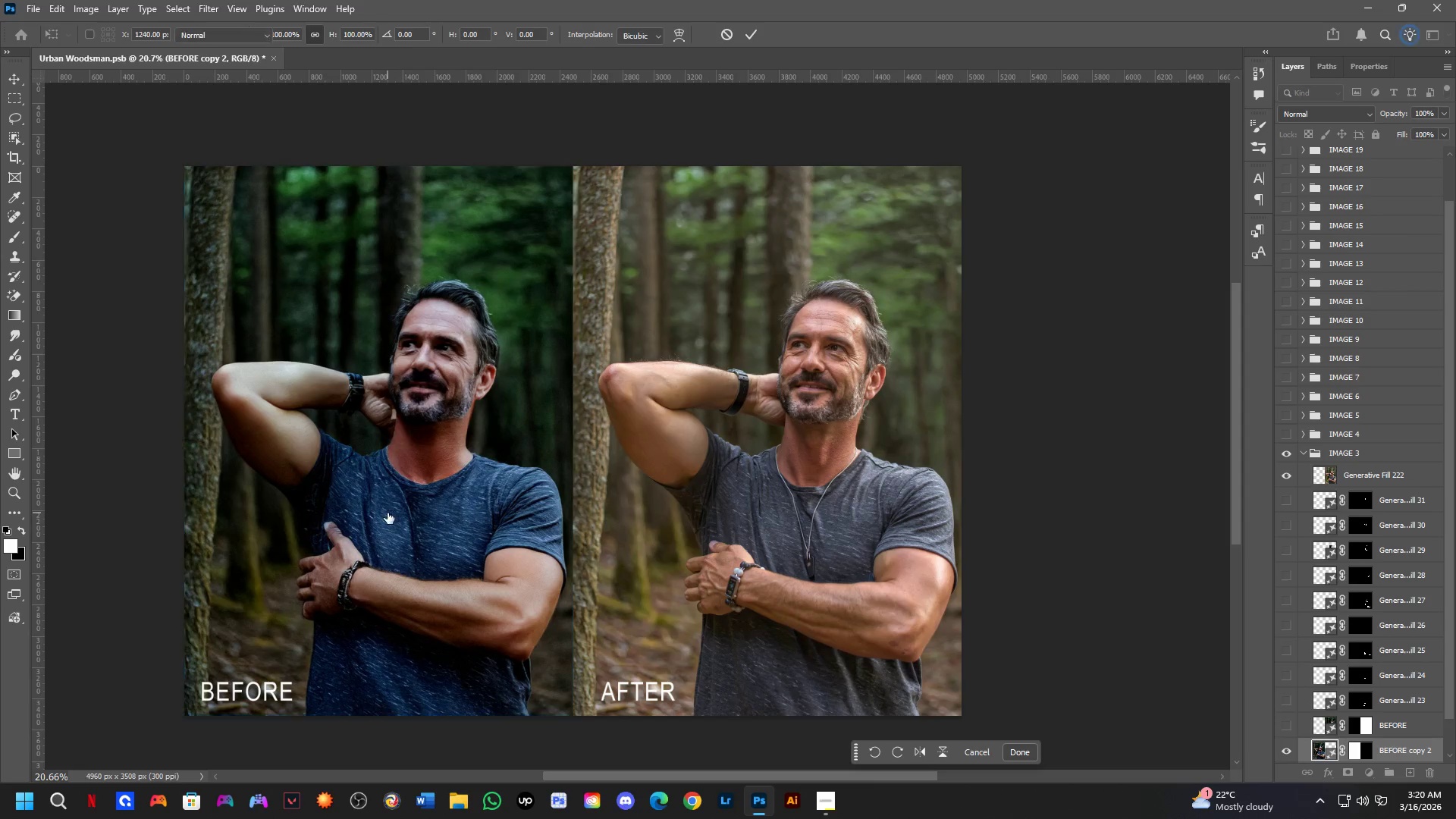 
hold_key(key=ShiftLeft, duration=1.08)
 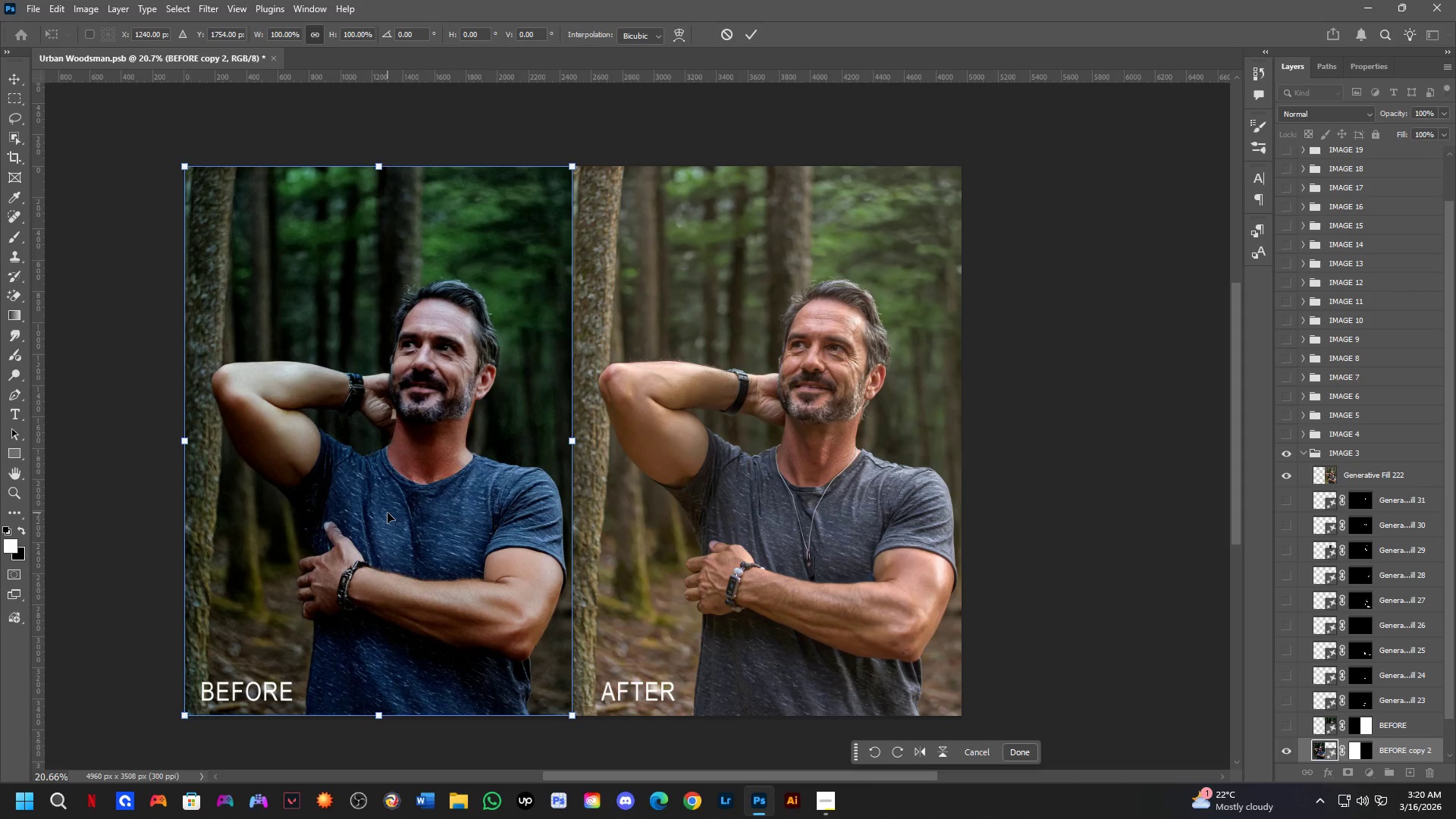 
key(NumpadEnter)
 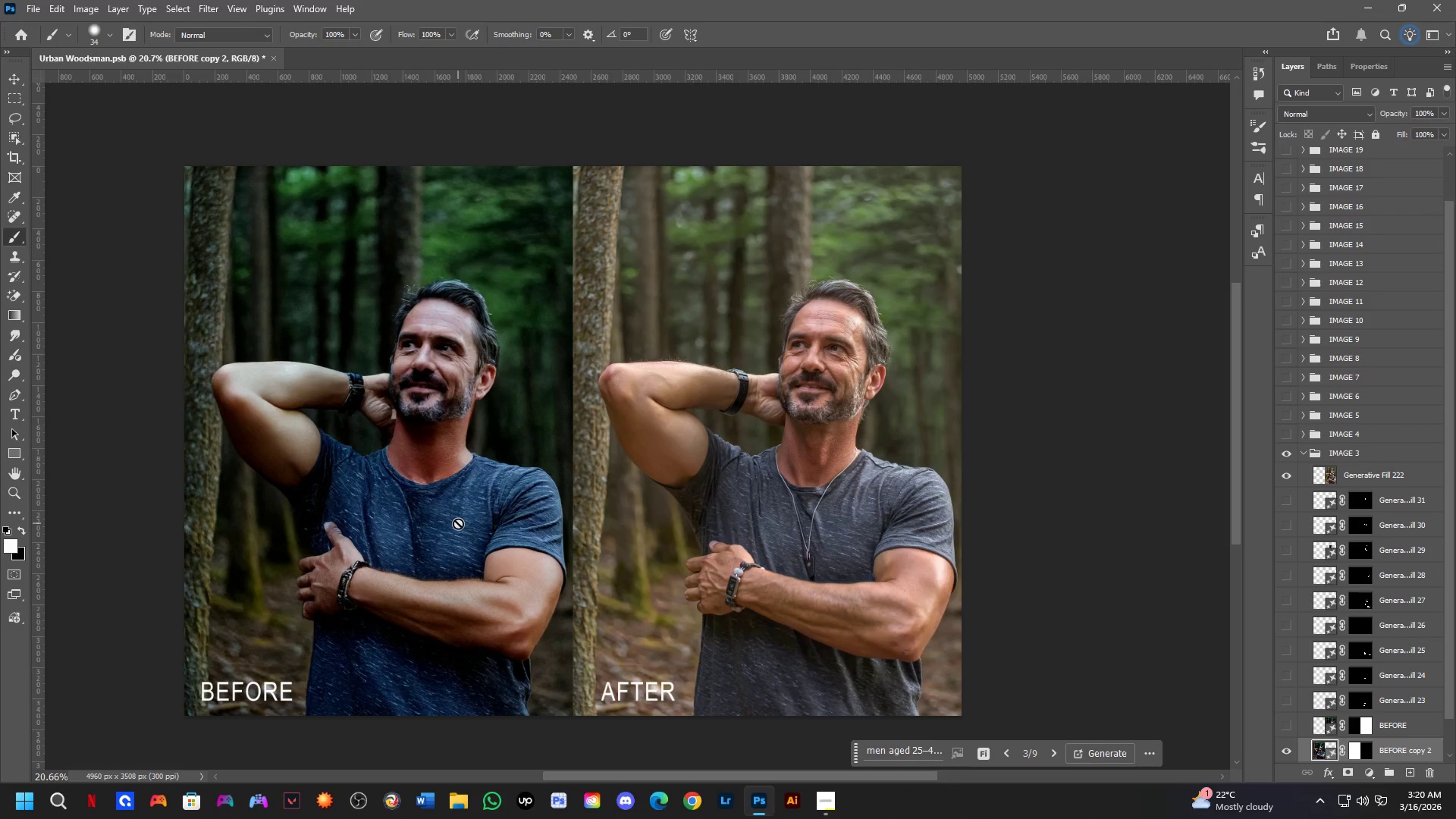 
hold_key(key=Space, duration=0.66)
 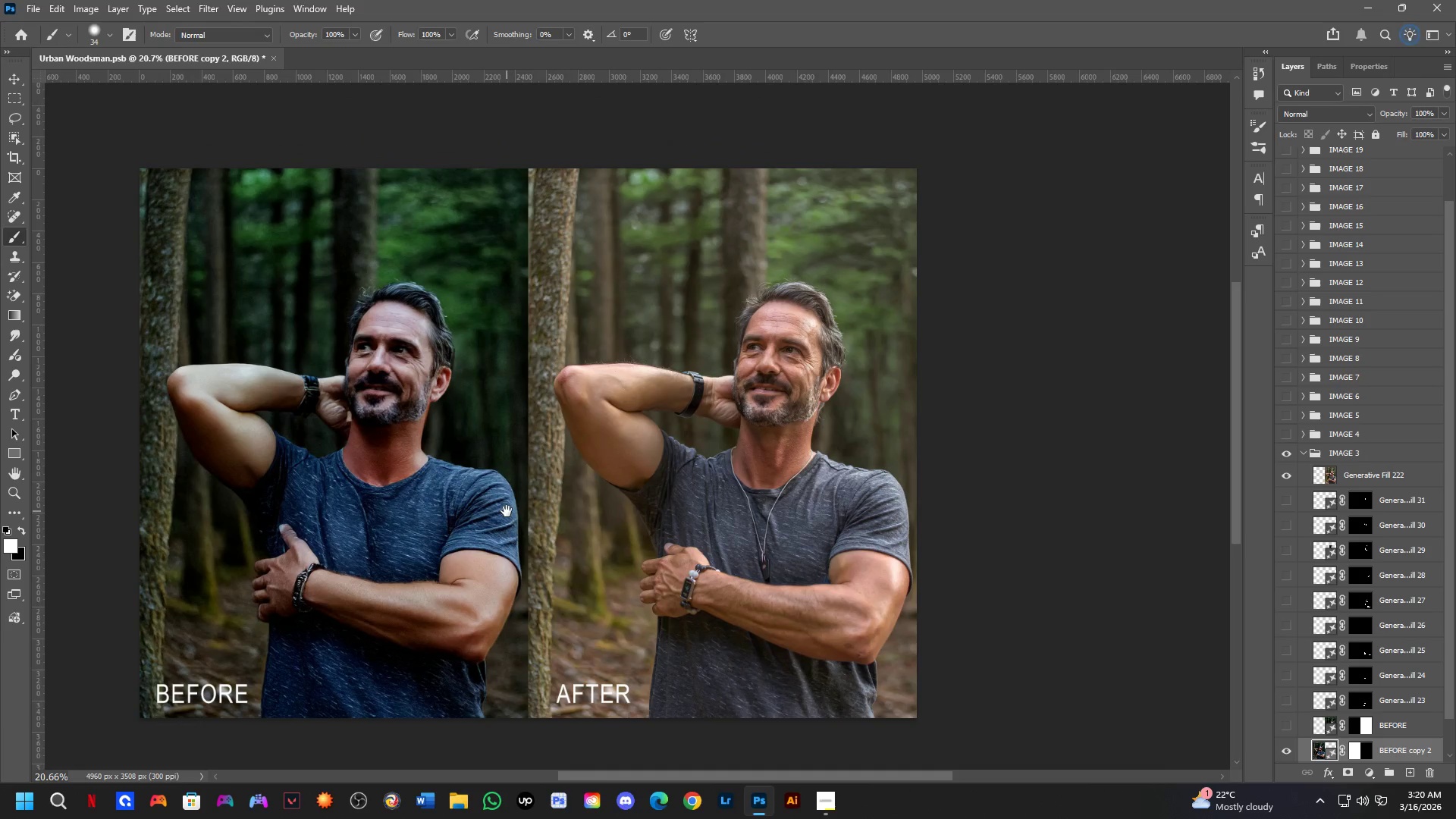 
left_click_drag(start_coordinate=[488, 501], to_coordinate=[377, 457])
 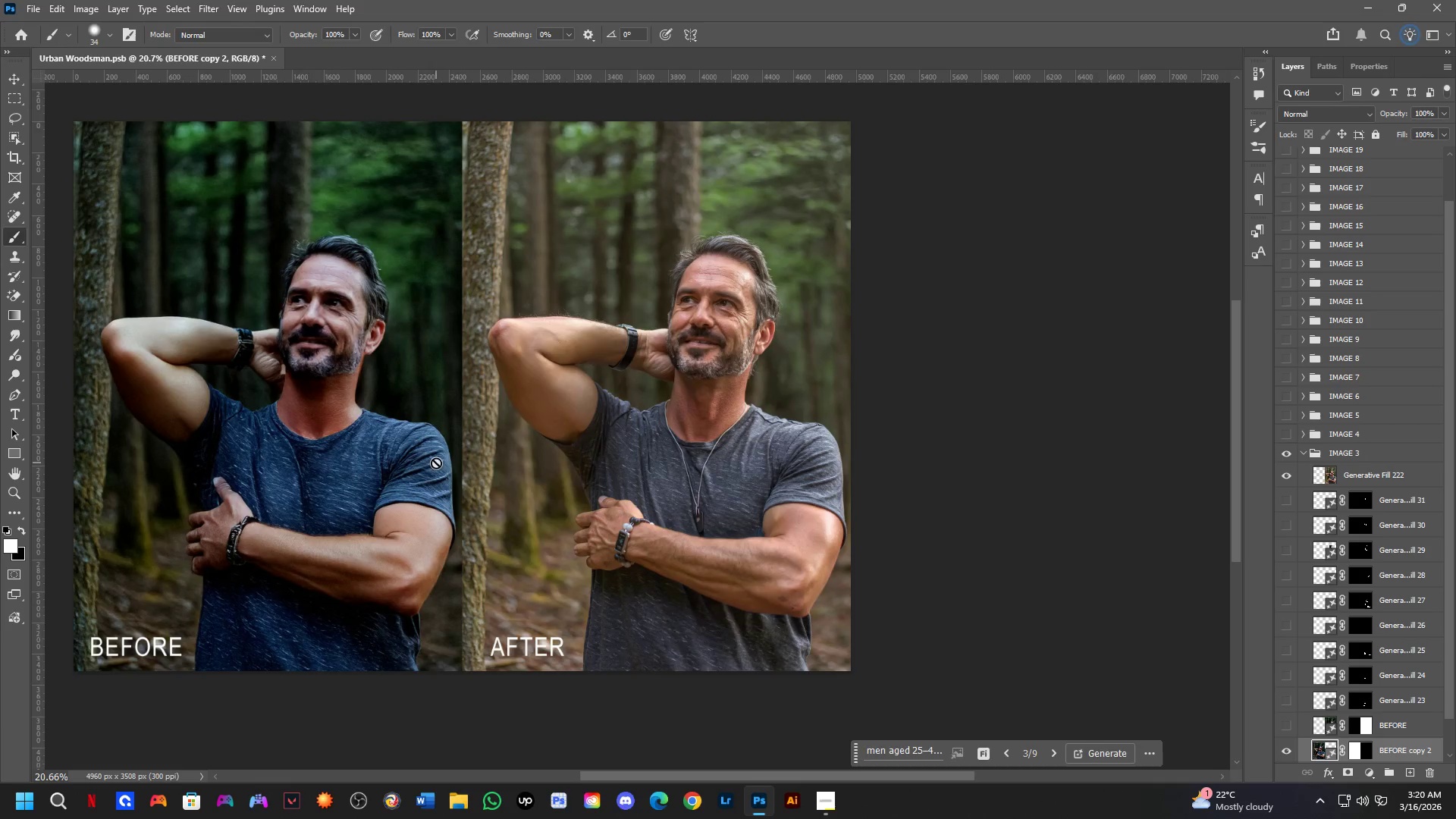 
hold_key(key=Space, duration=0.67)
 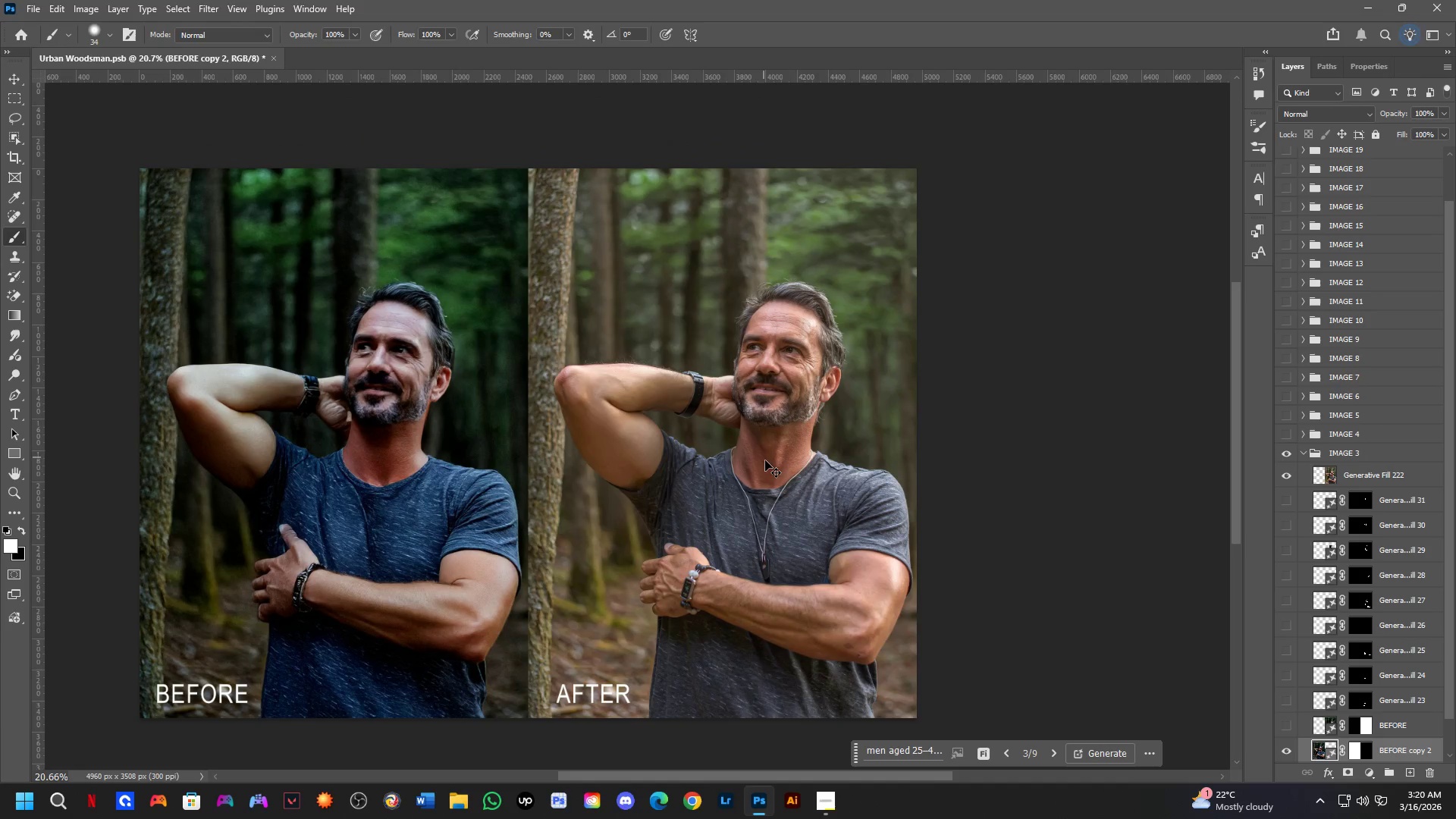 
left_click_drag(start_coordinate=[441, 464], to_coordinate=[507, 511])
 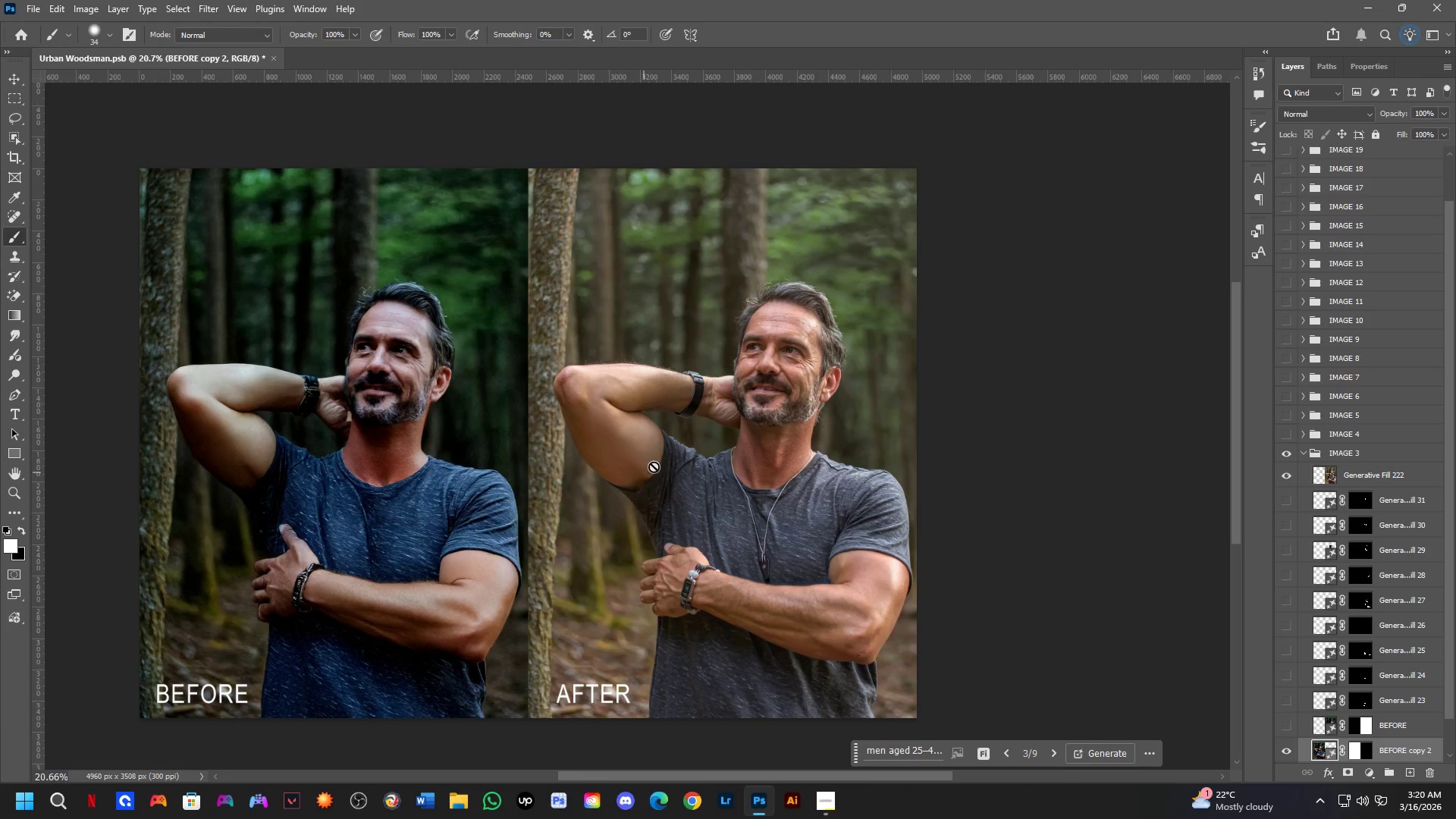 
key(Control+Shift+S)
 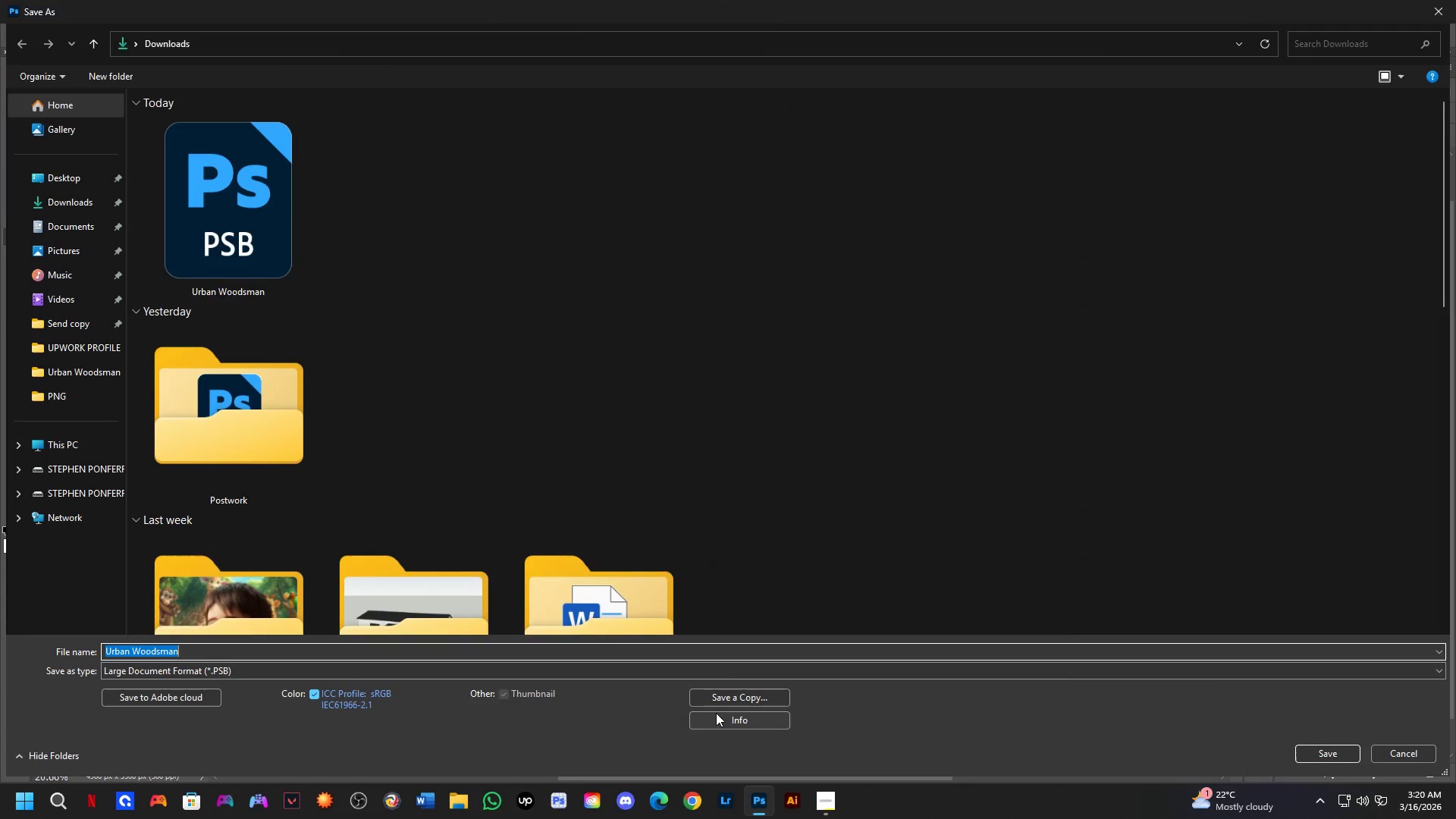 
left_click([735, 702])
 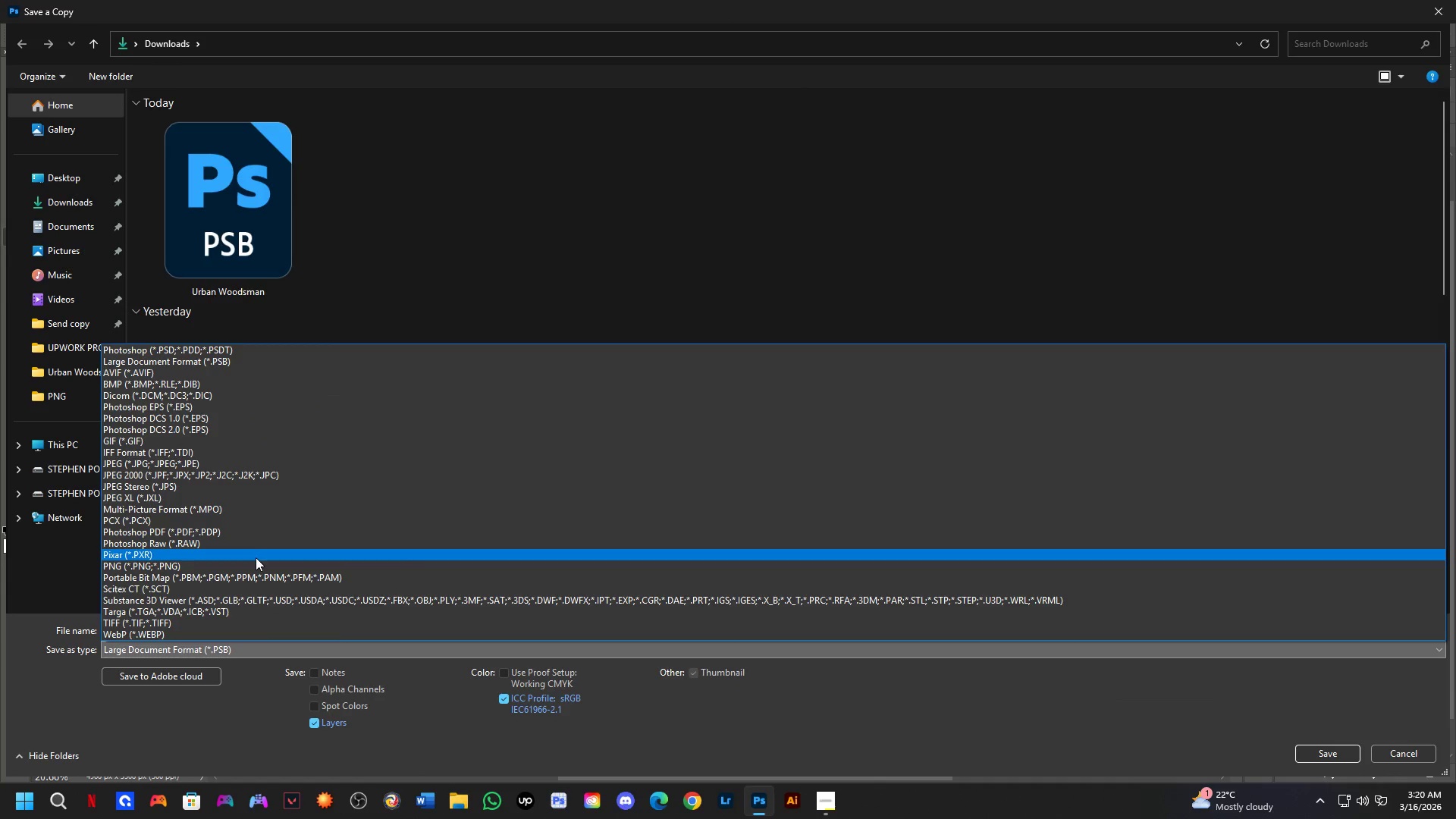 
left_click([230, 466])
 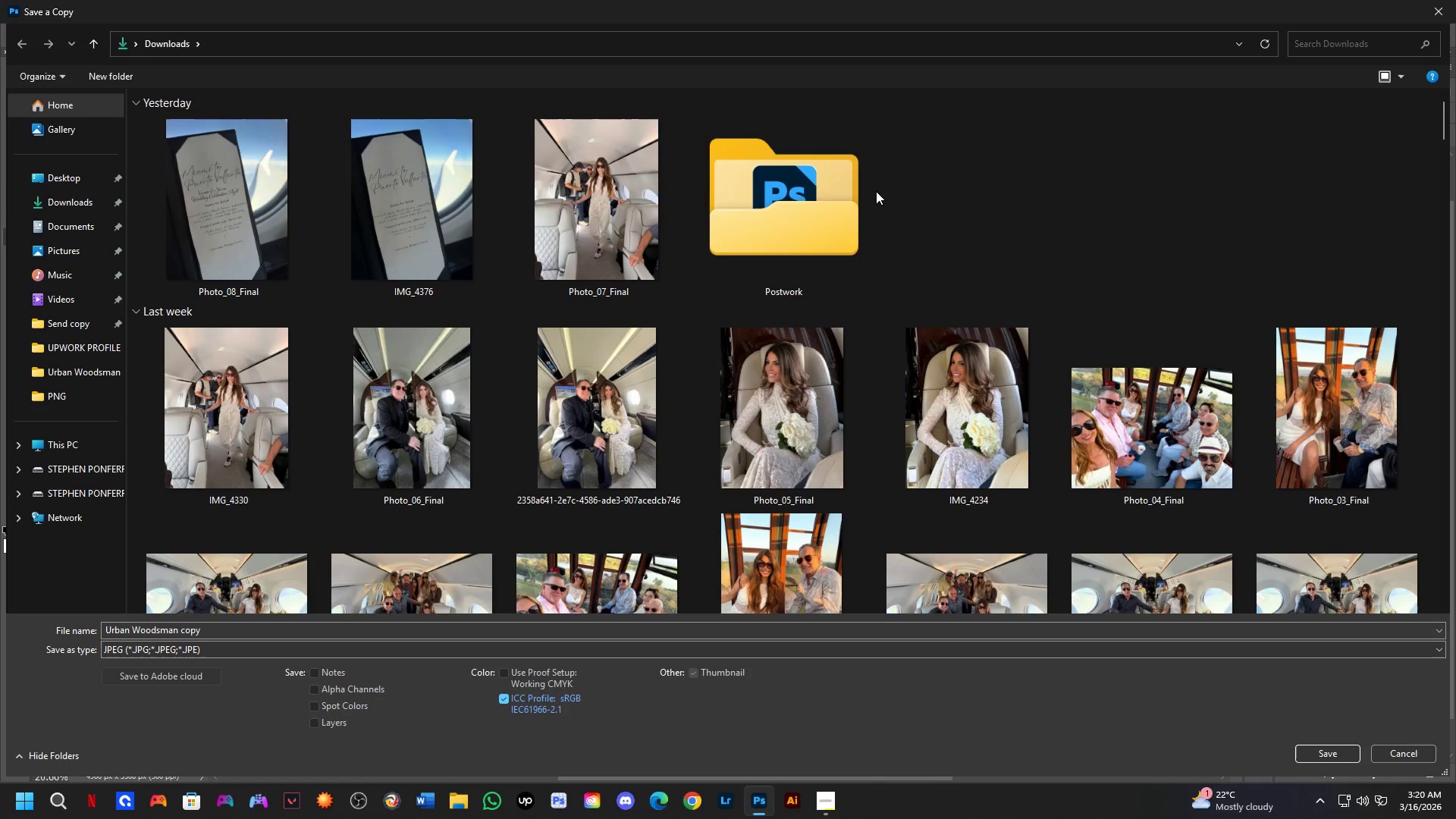 
double_click([780, 225])
 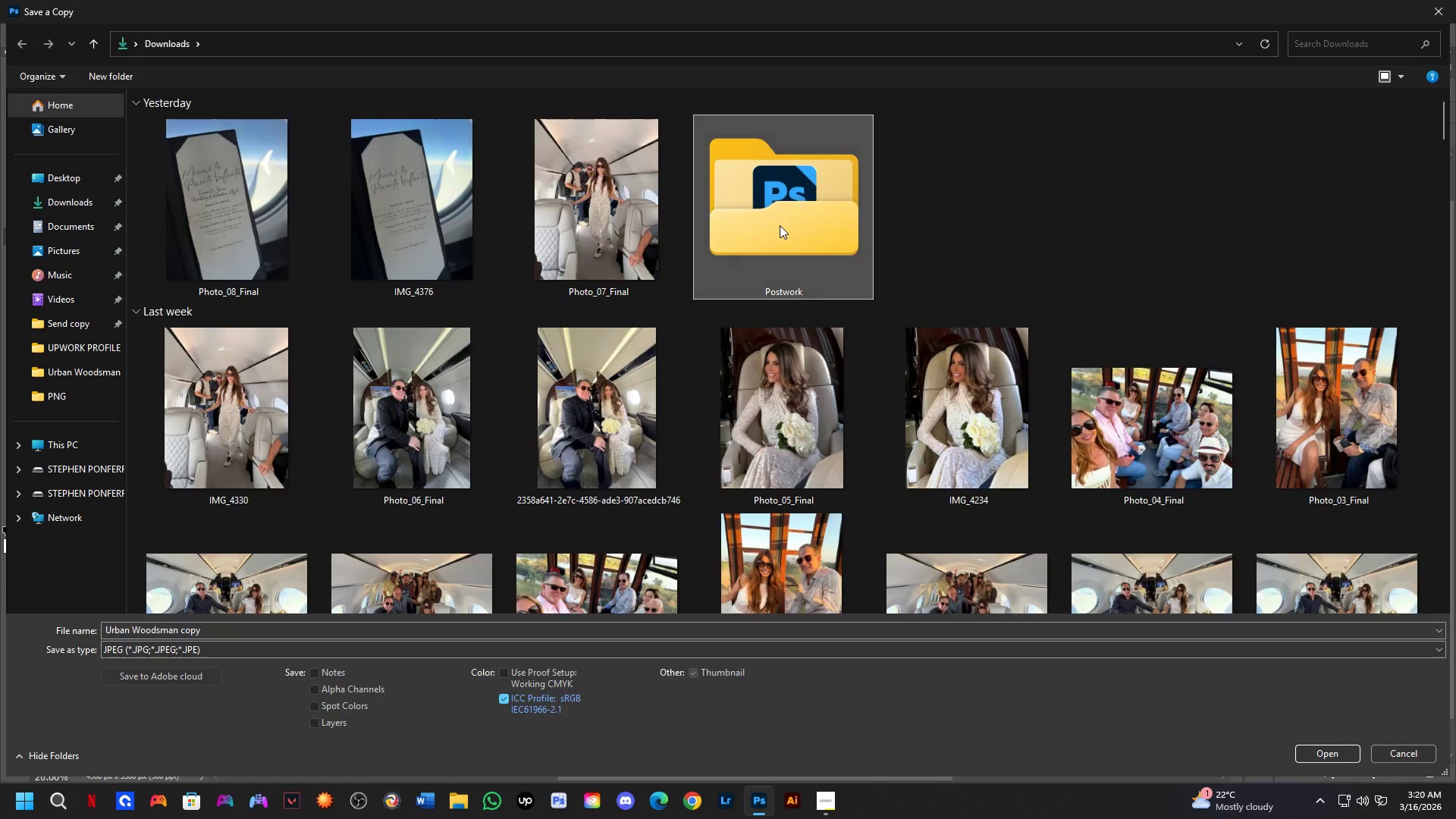 
triple_click([780, 225])
 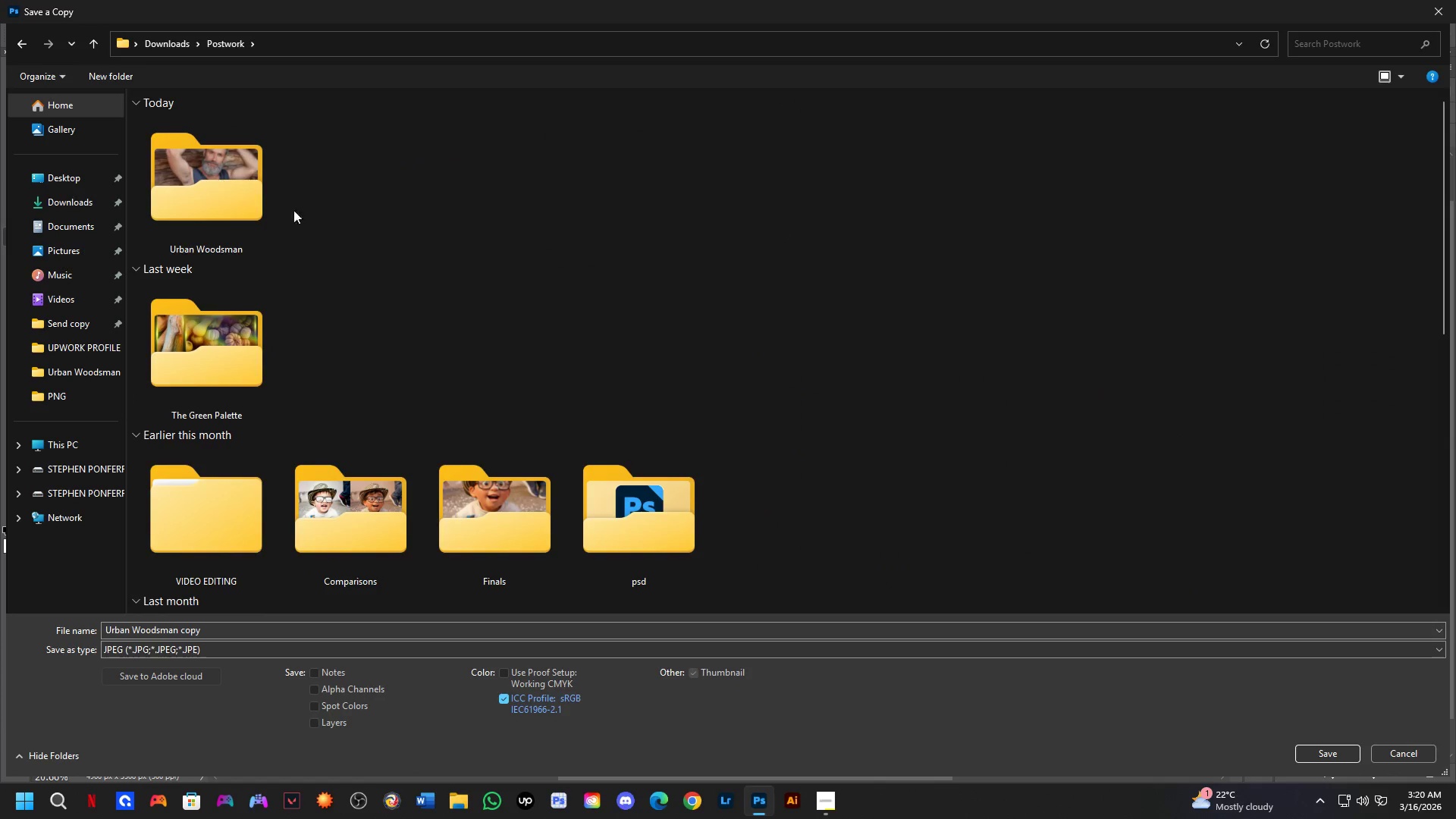 
double_click([271, 196])
 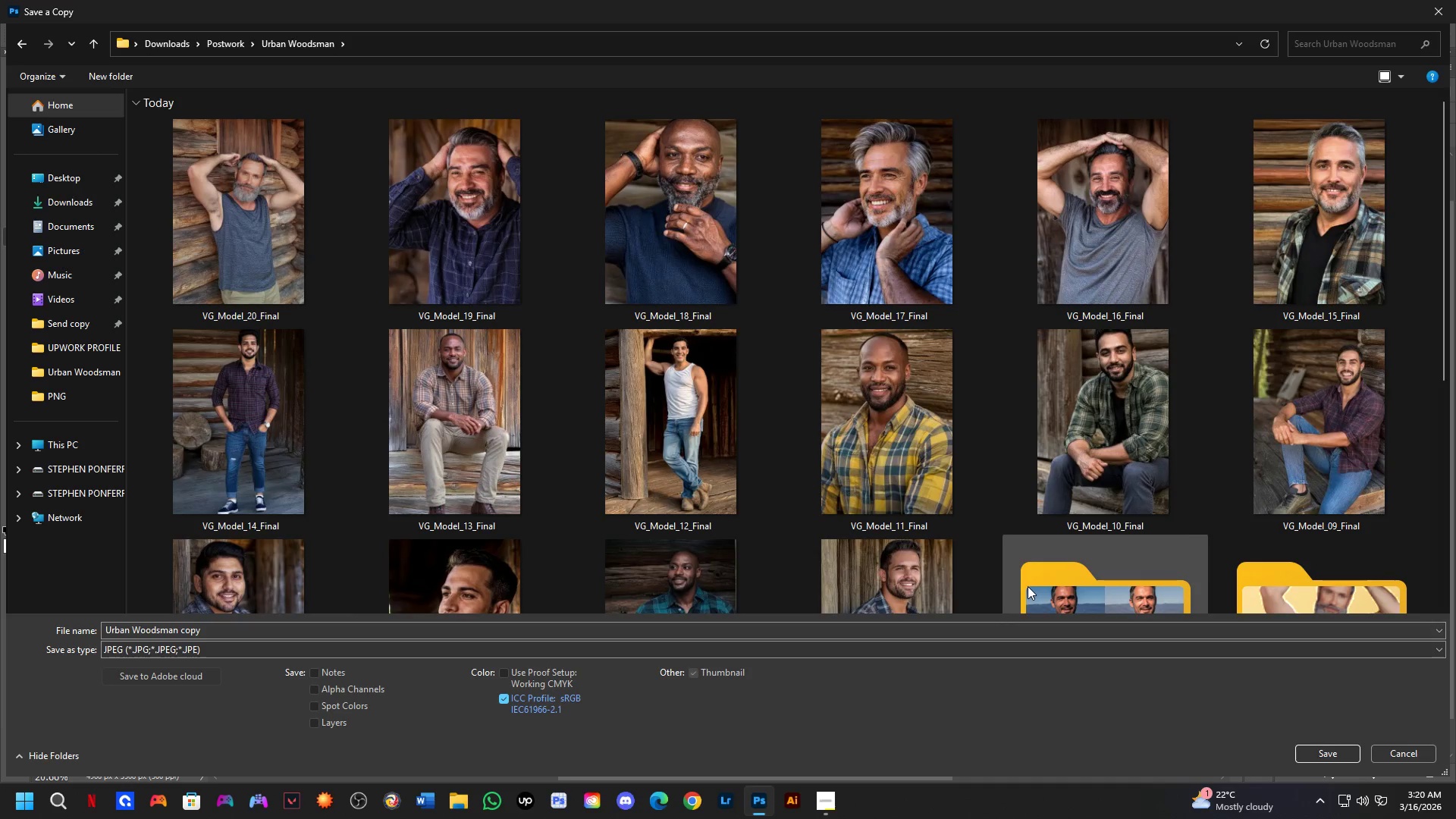 
double_click([1028, 586])
 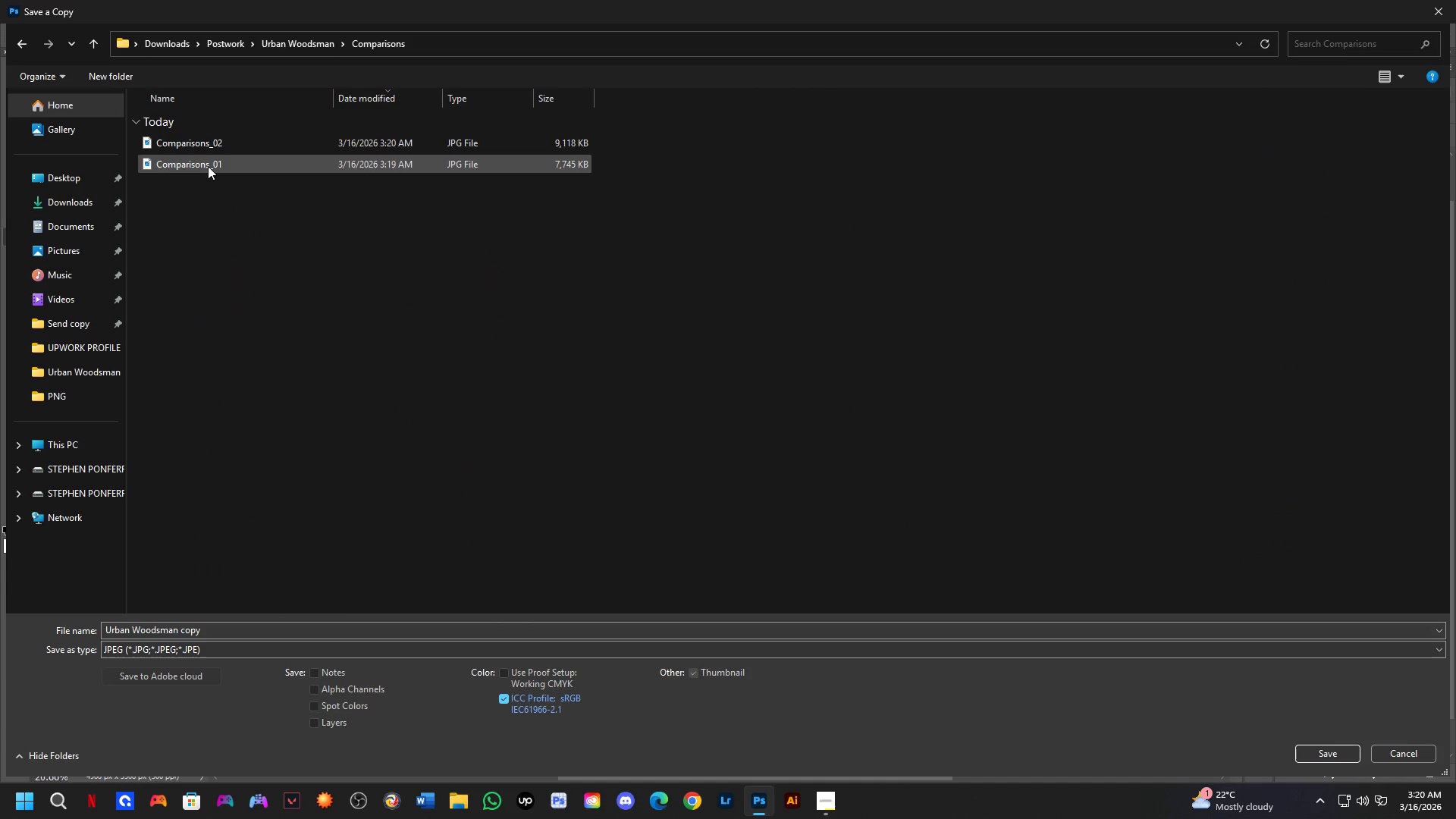 
left_click([224, 140])
 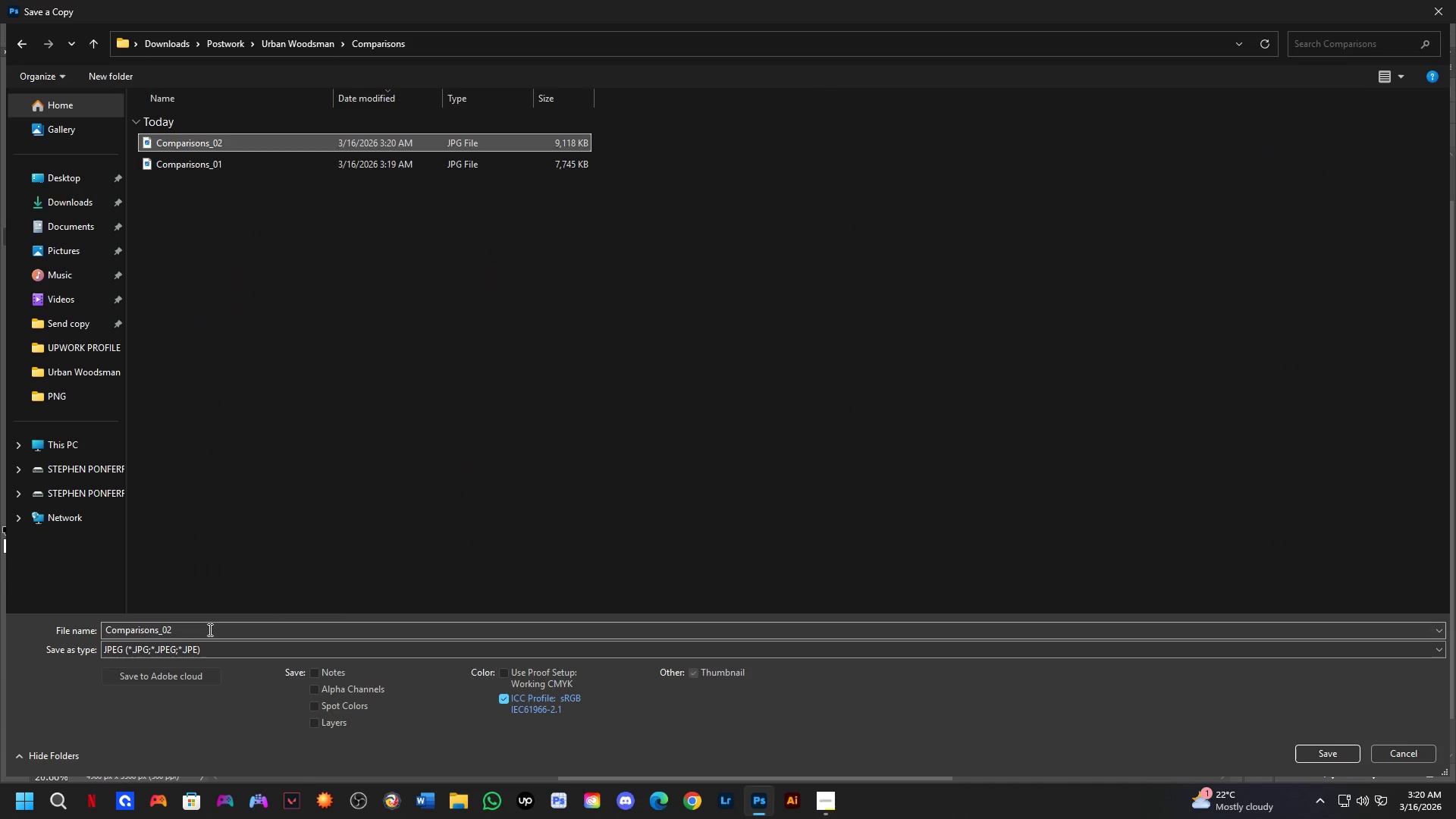 
double_click([208, 629])
 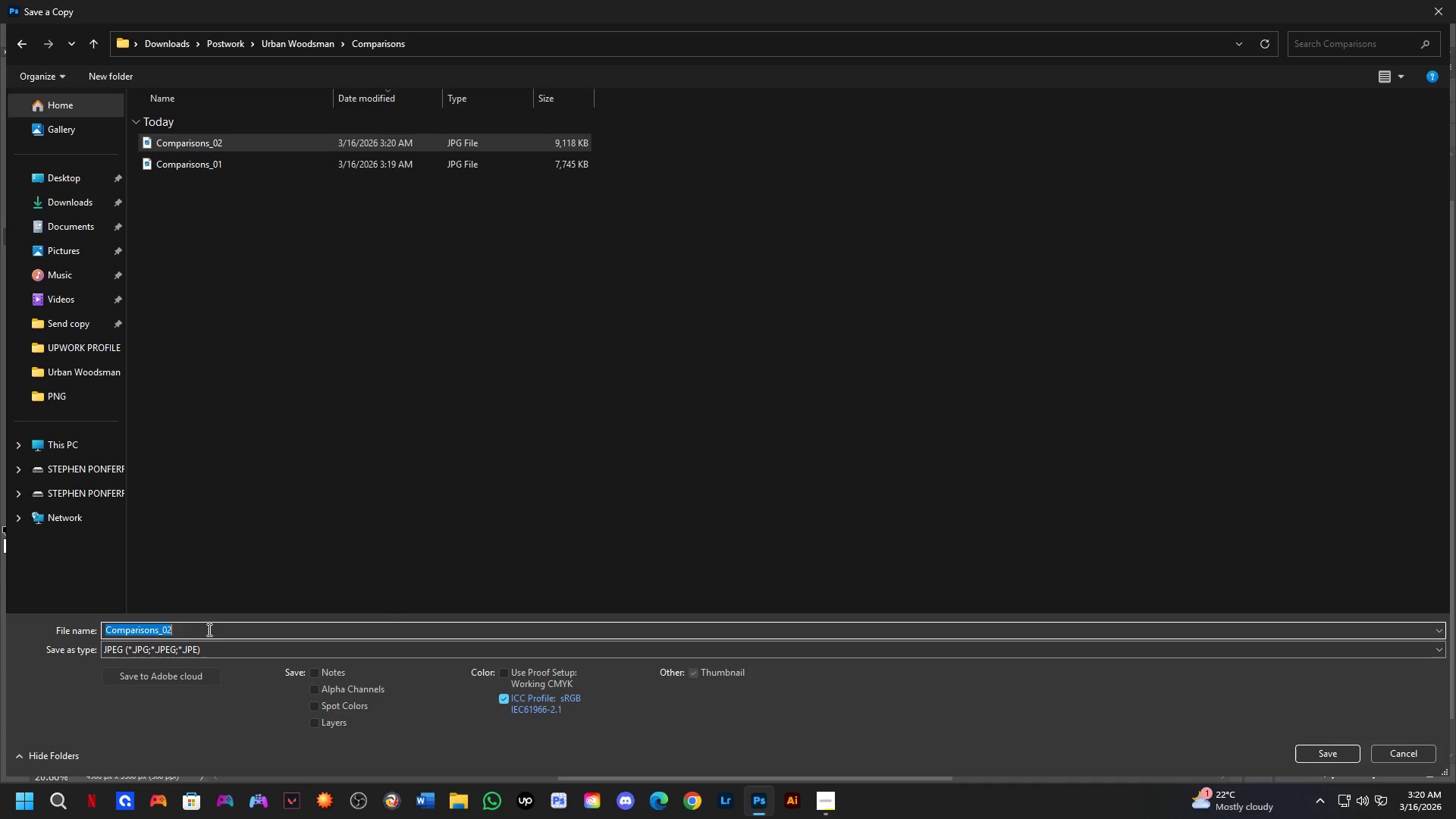 
triple_click([208, 629])
 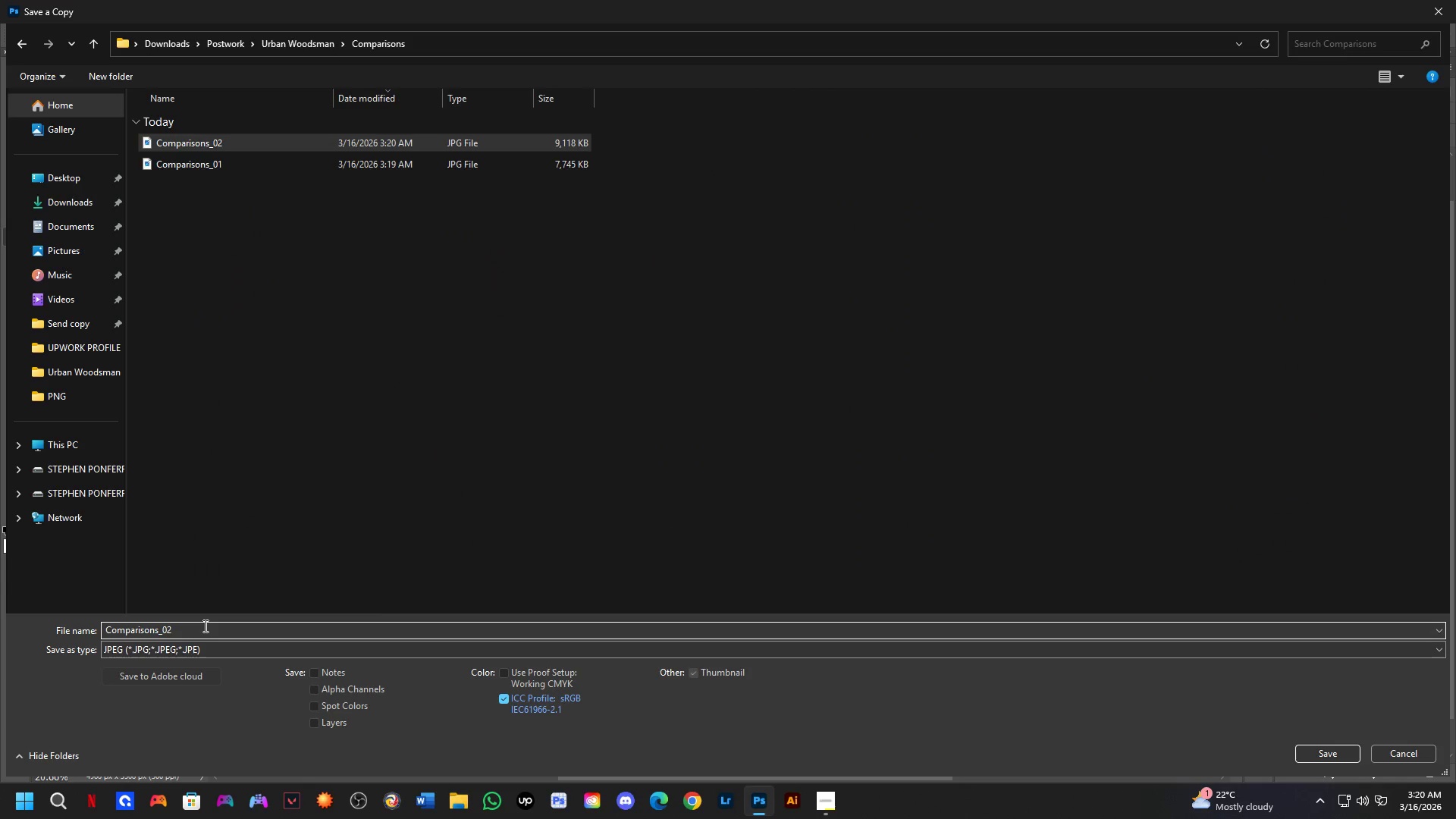 
key(Backspace)
 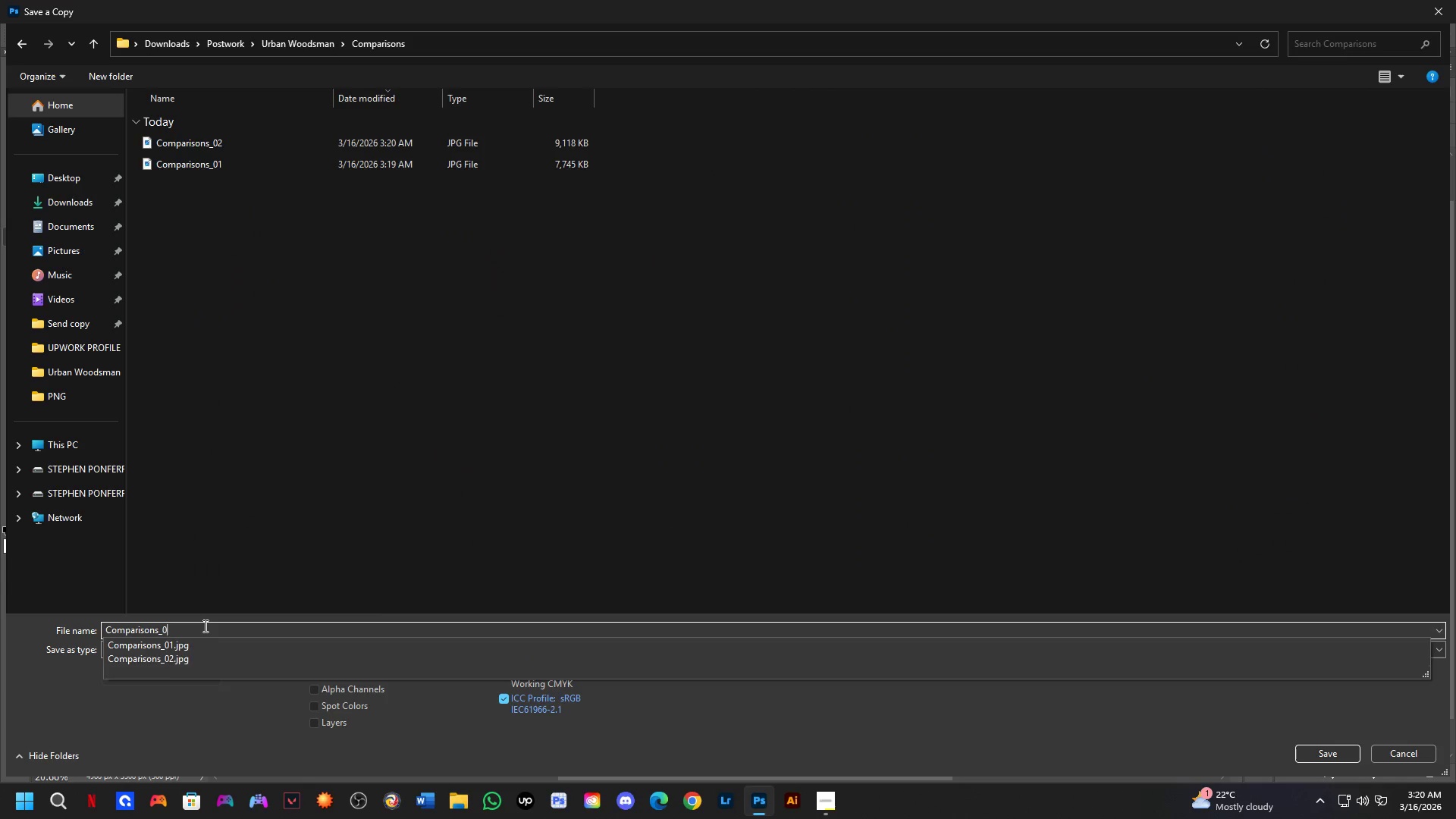 
key(Numpad3)
 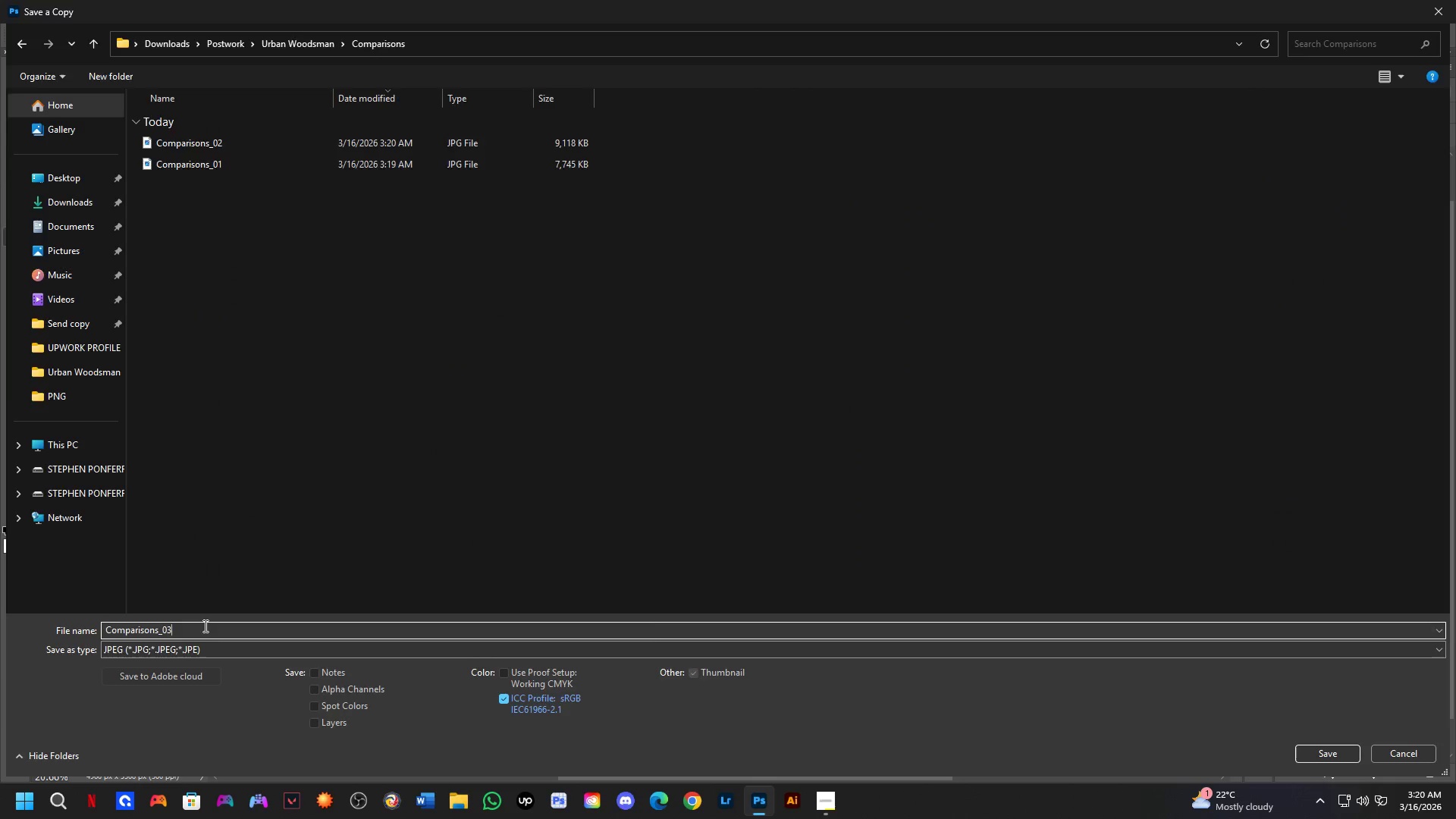 
key(NumpadEnter)
 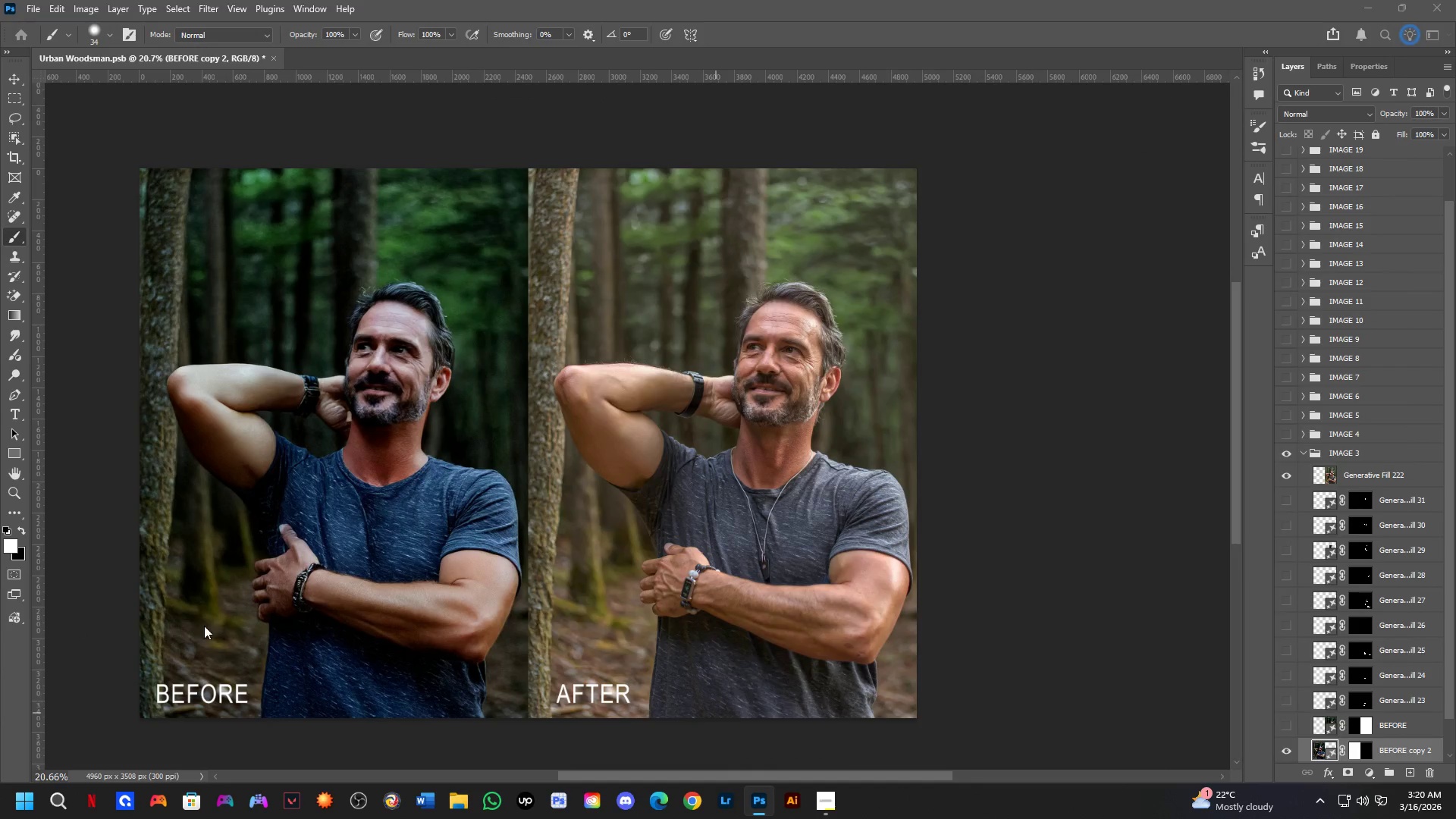 
key(NumpadEnter)
 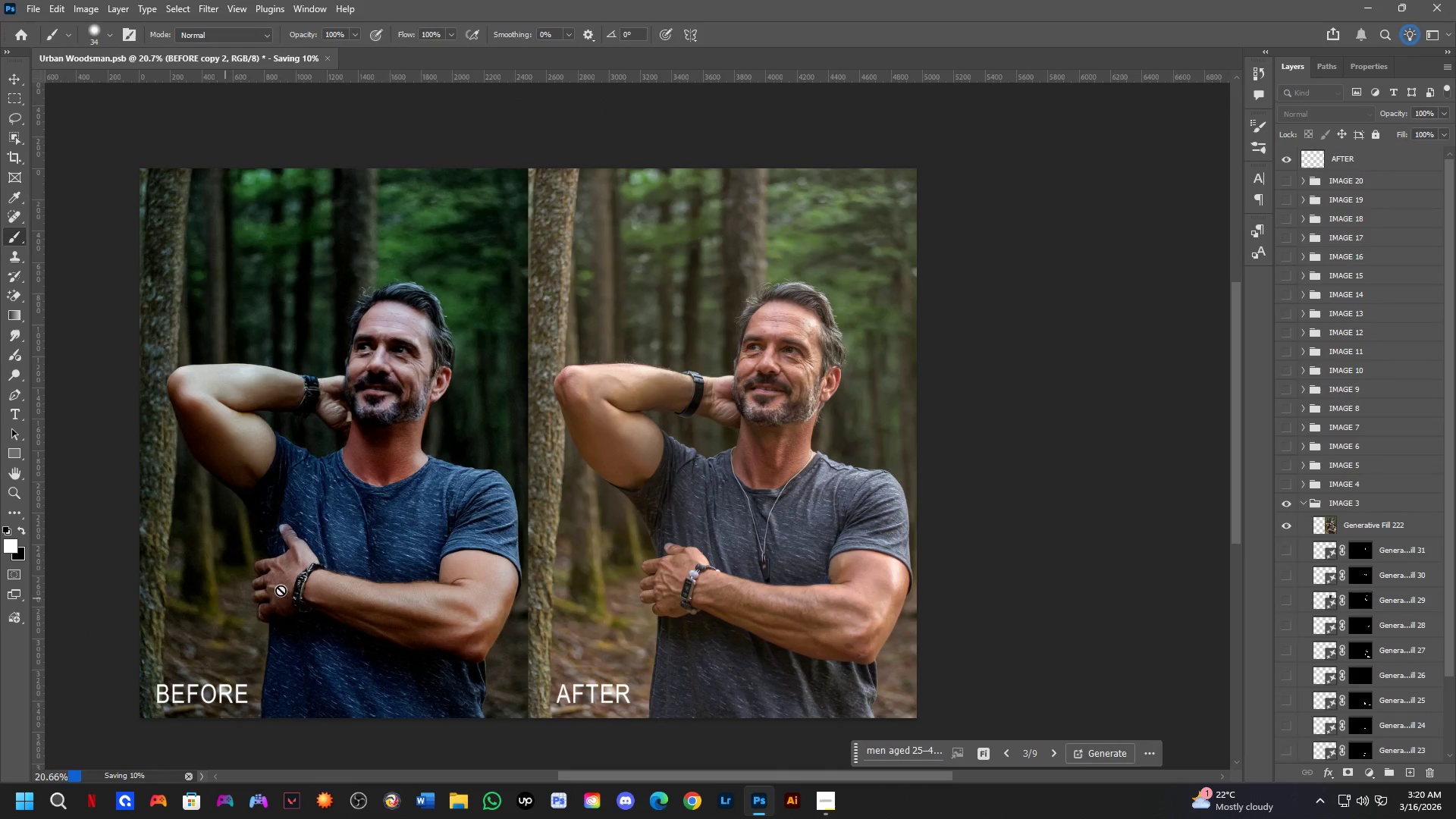 
key(Control+ControlLeft)
 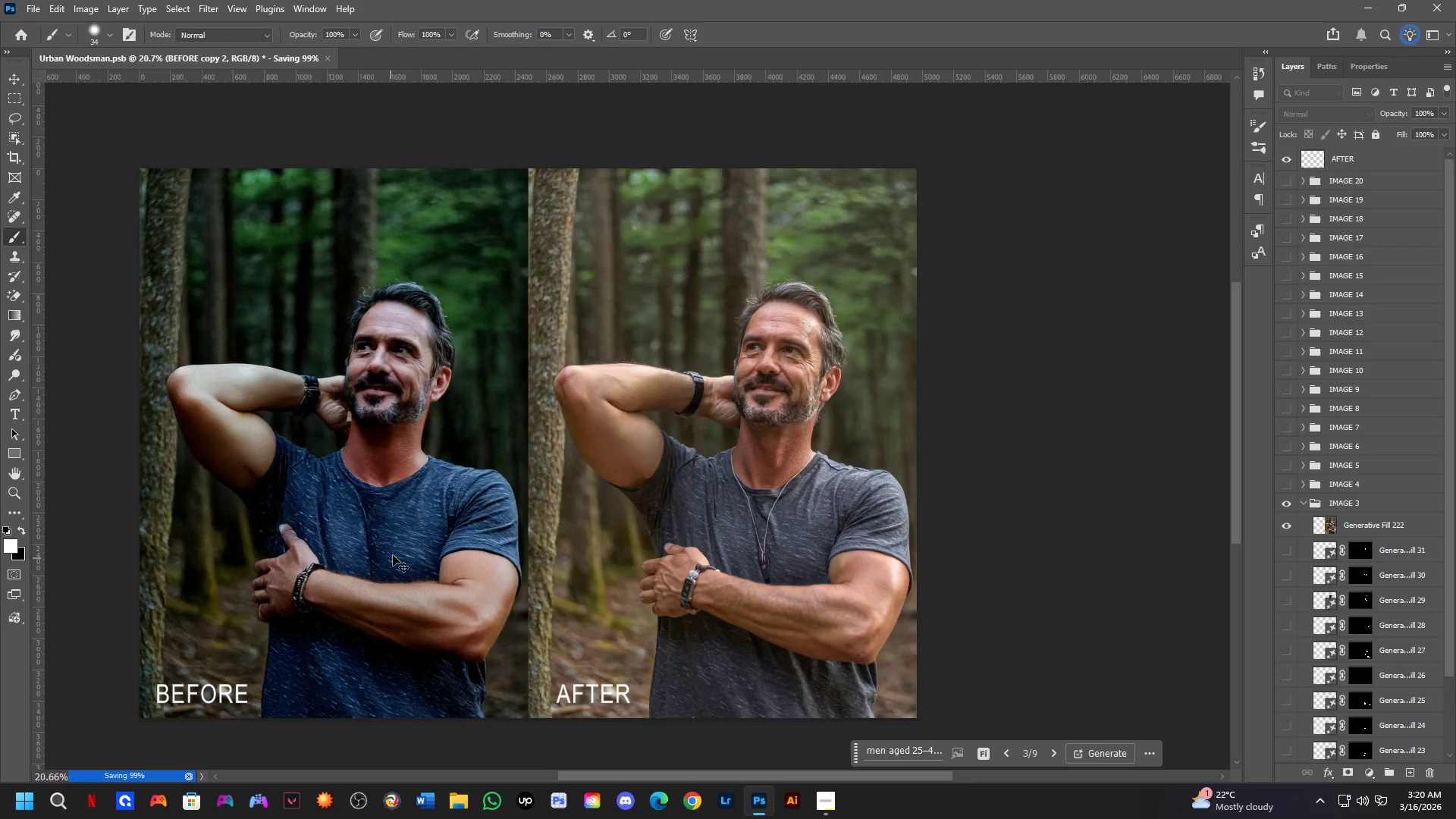 
hold_key(key=Space, duration=0.41)
 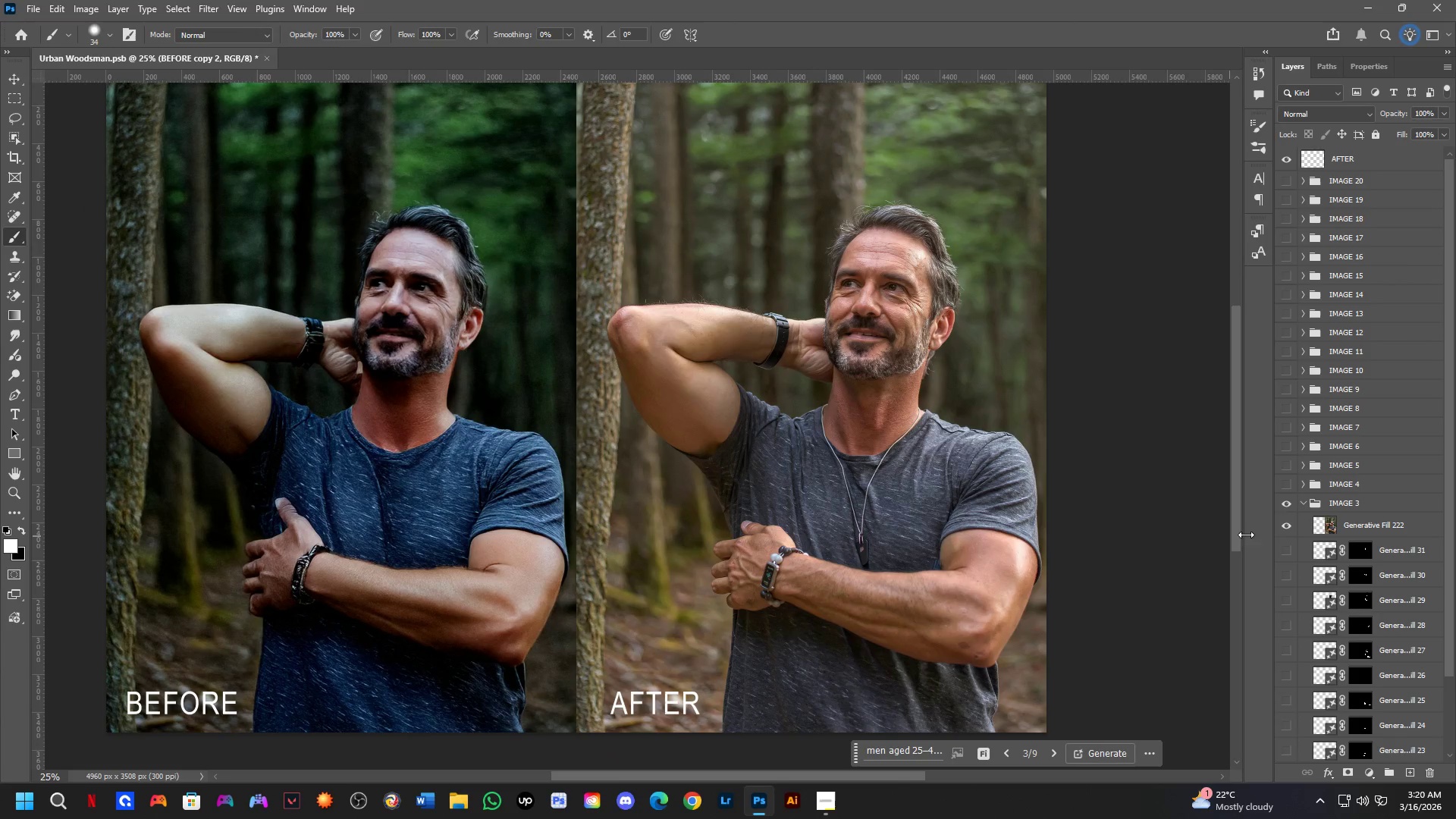 
left_click_drag(start_coordinate=[488, 570], to_coordinate=[508, 549])
 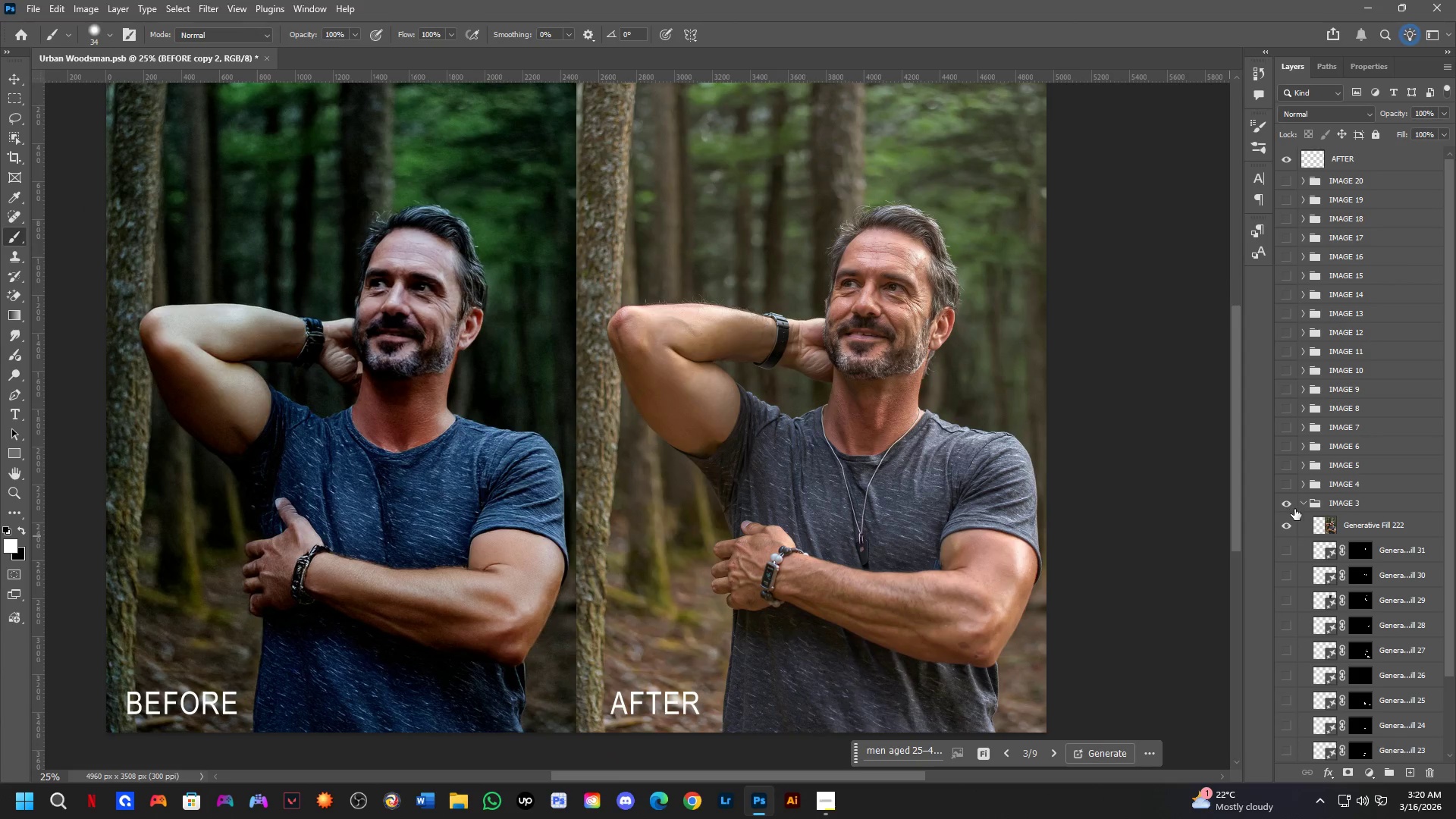 
scroll: coordinate [394, 552], scroll_direction: up, amount: 2.0
 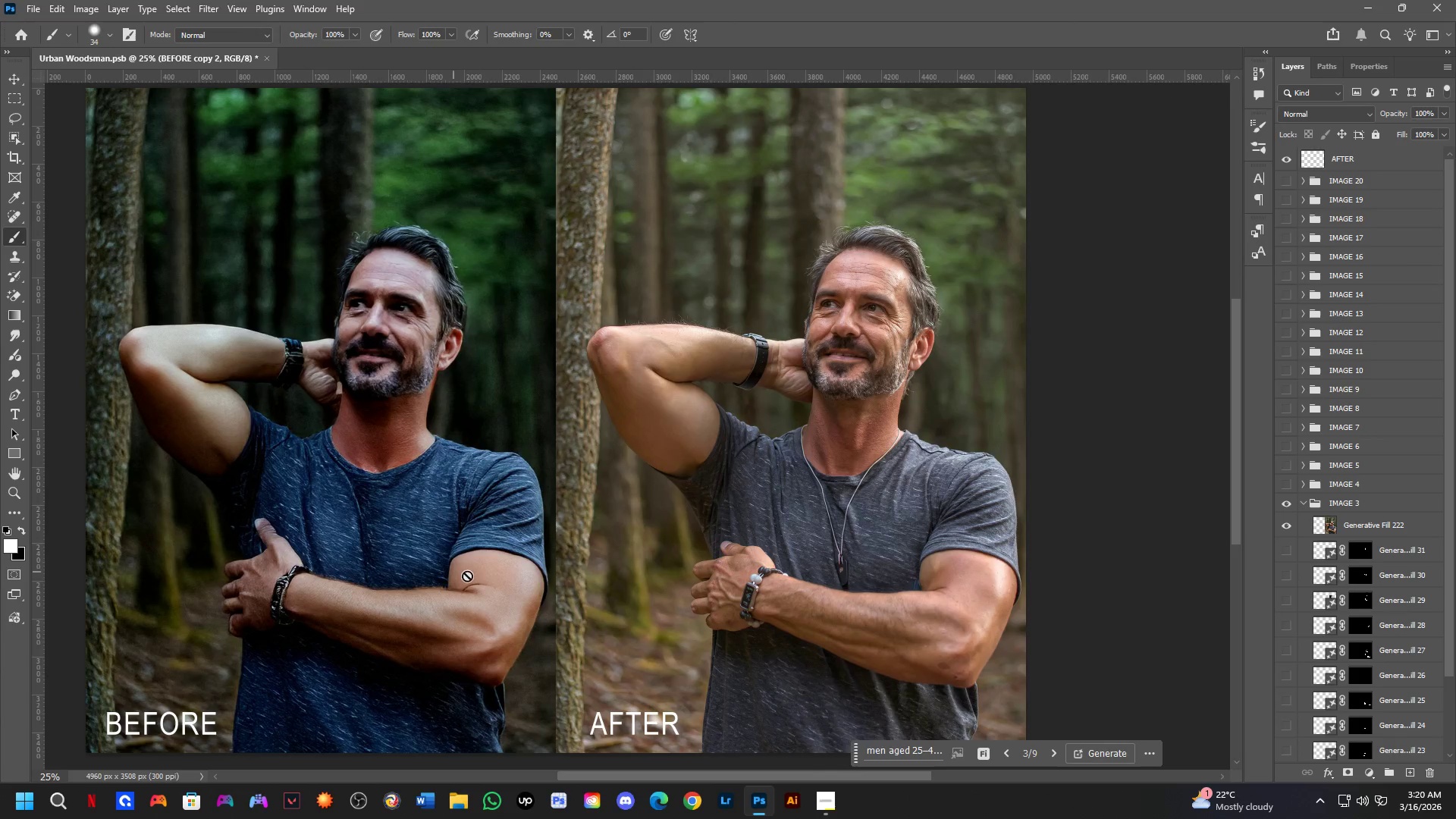 
left_click([1300, 504])
 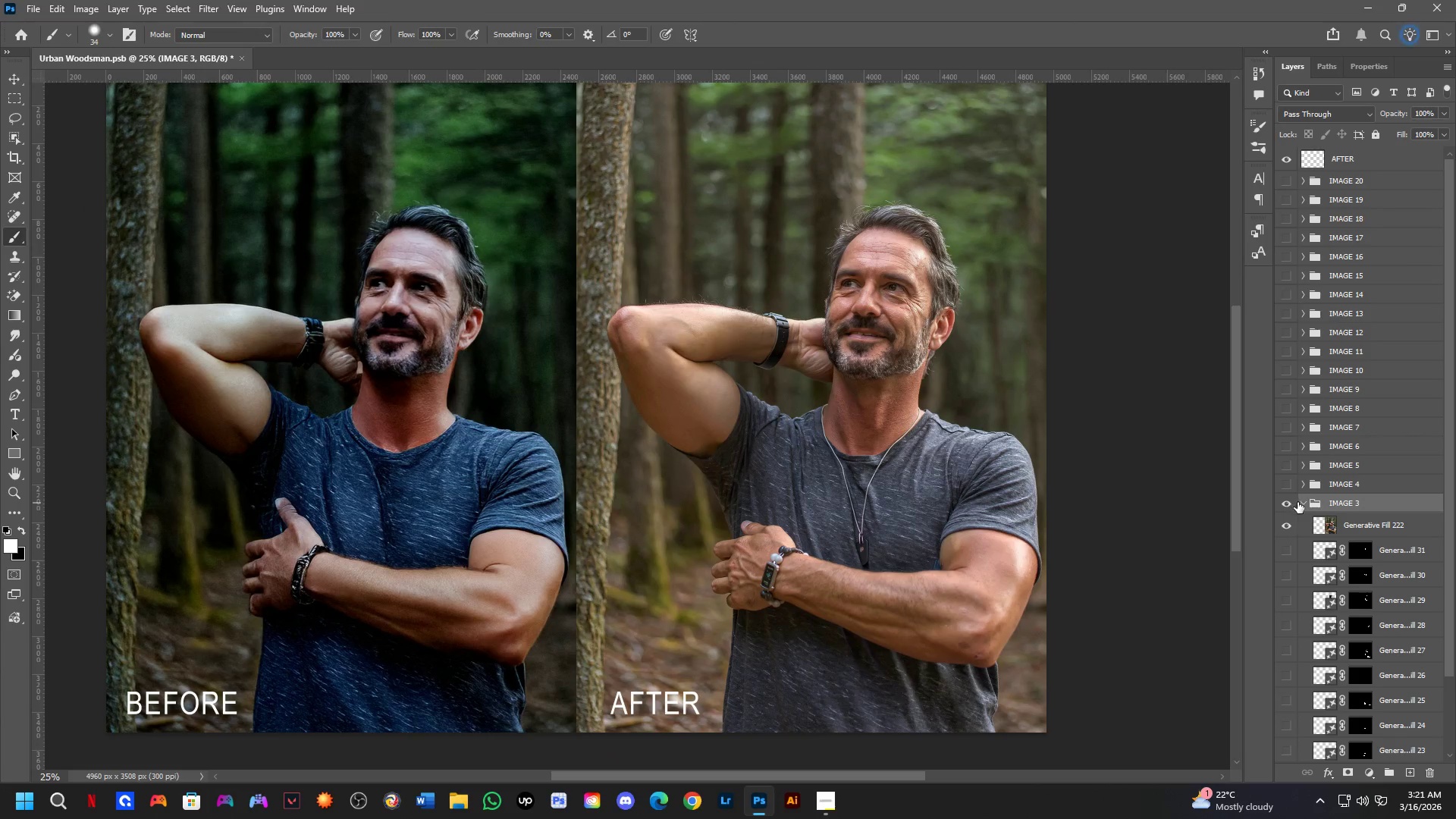 
left_click([1301, 503])
 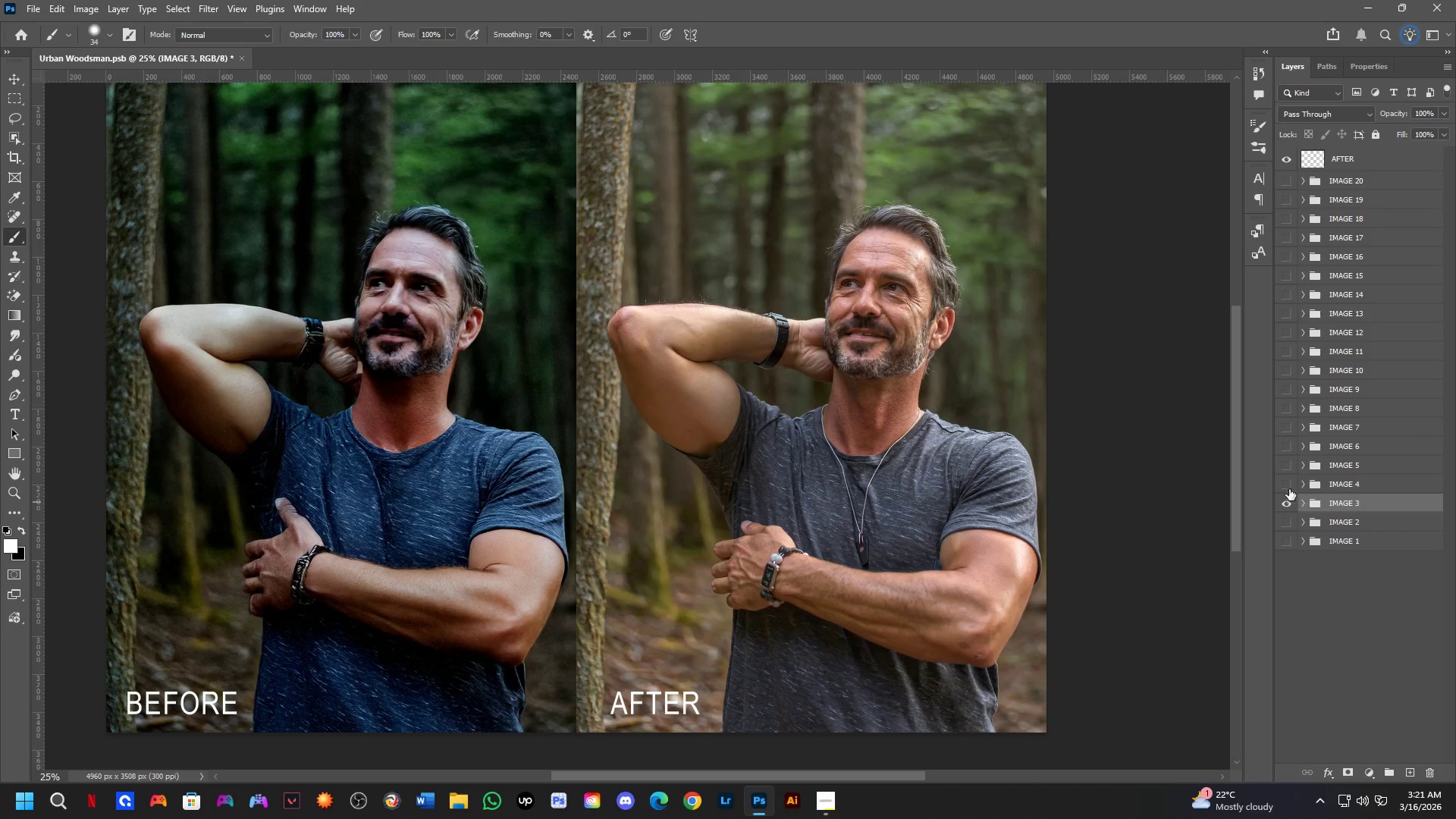 
double_click([1285, 486])
 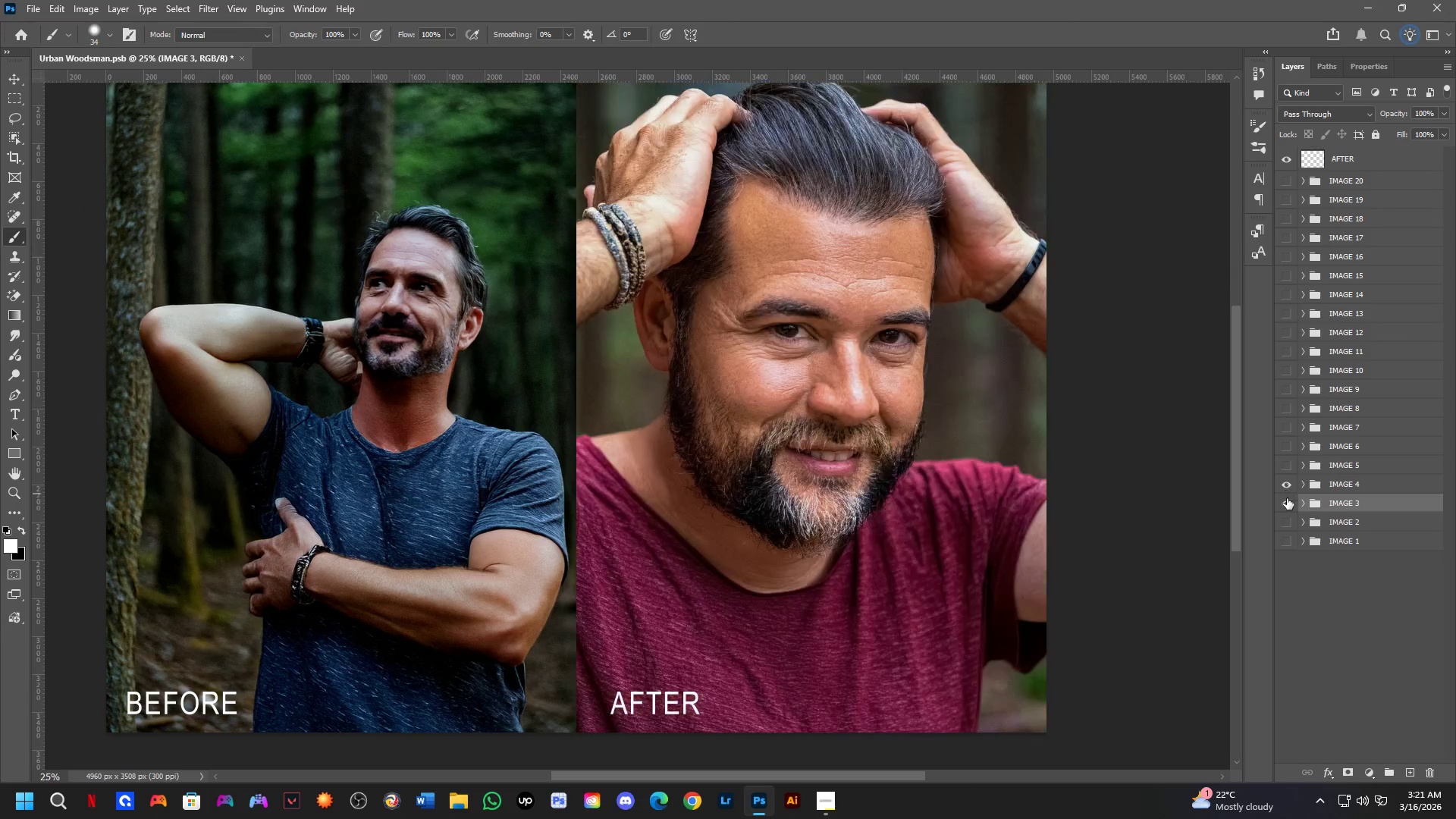 
triple_click([1287, 500])
 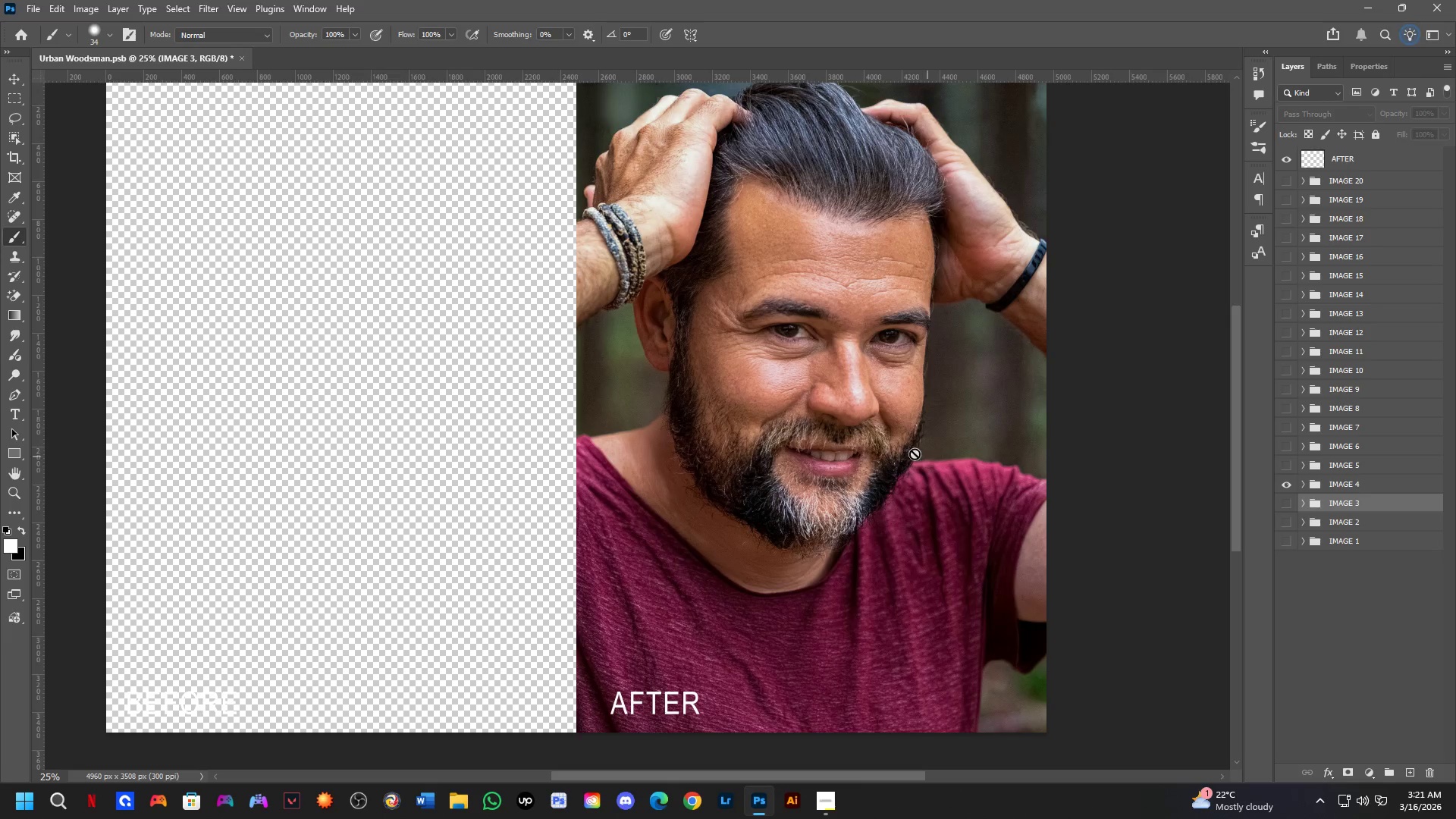 
hold_key(key=ControlLeft, duration=0.39)
left_click([896, 457])
 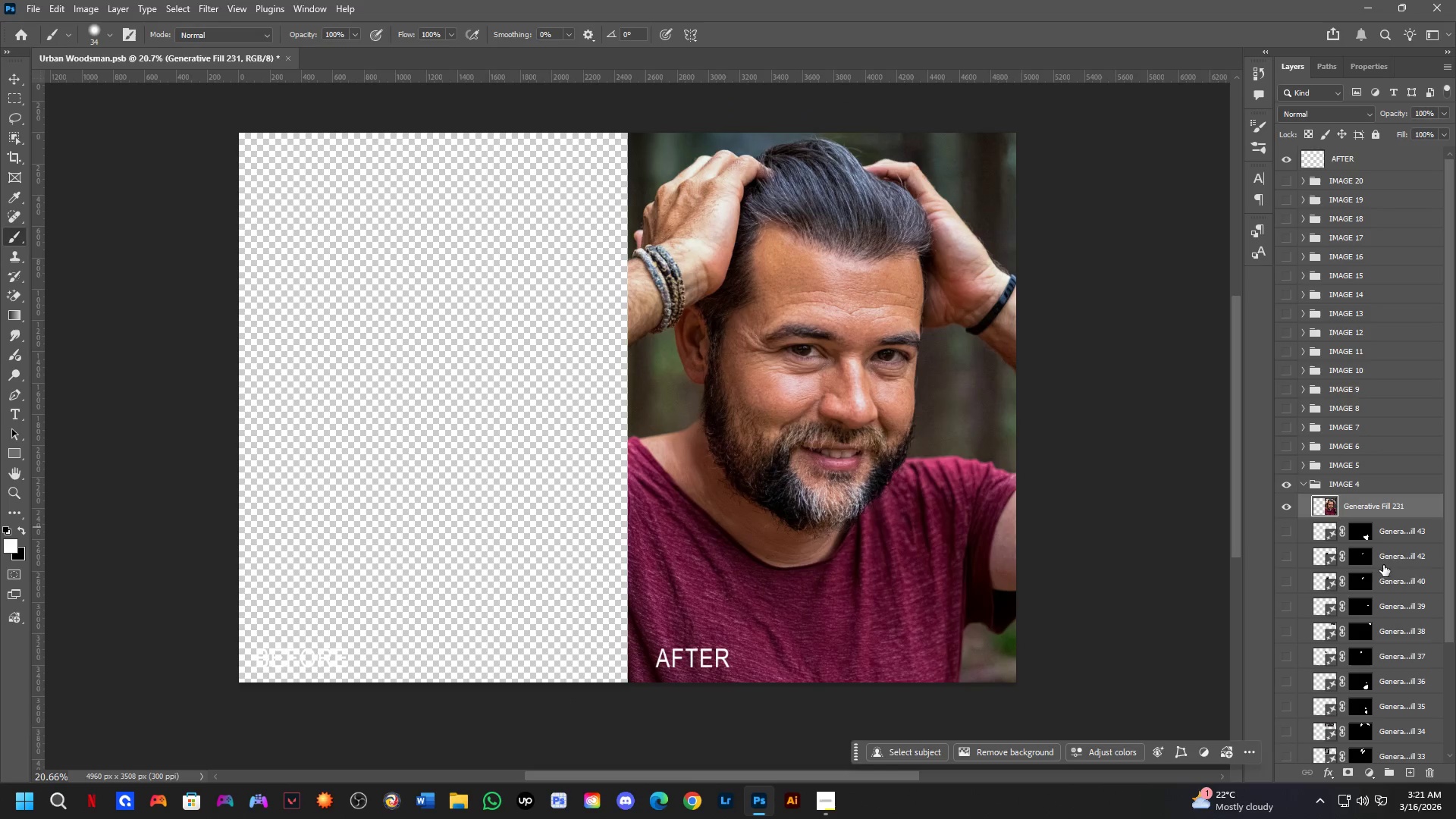 
scroll: coordinate [1403, 597], scroll_direction: down, amount: 11.0
 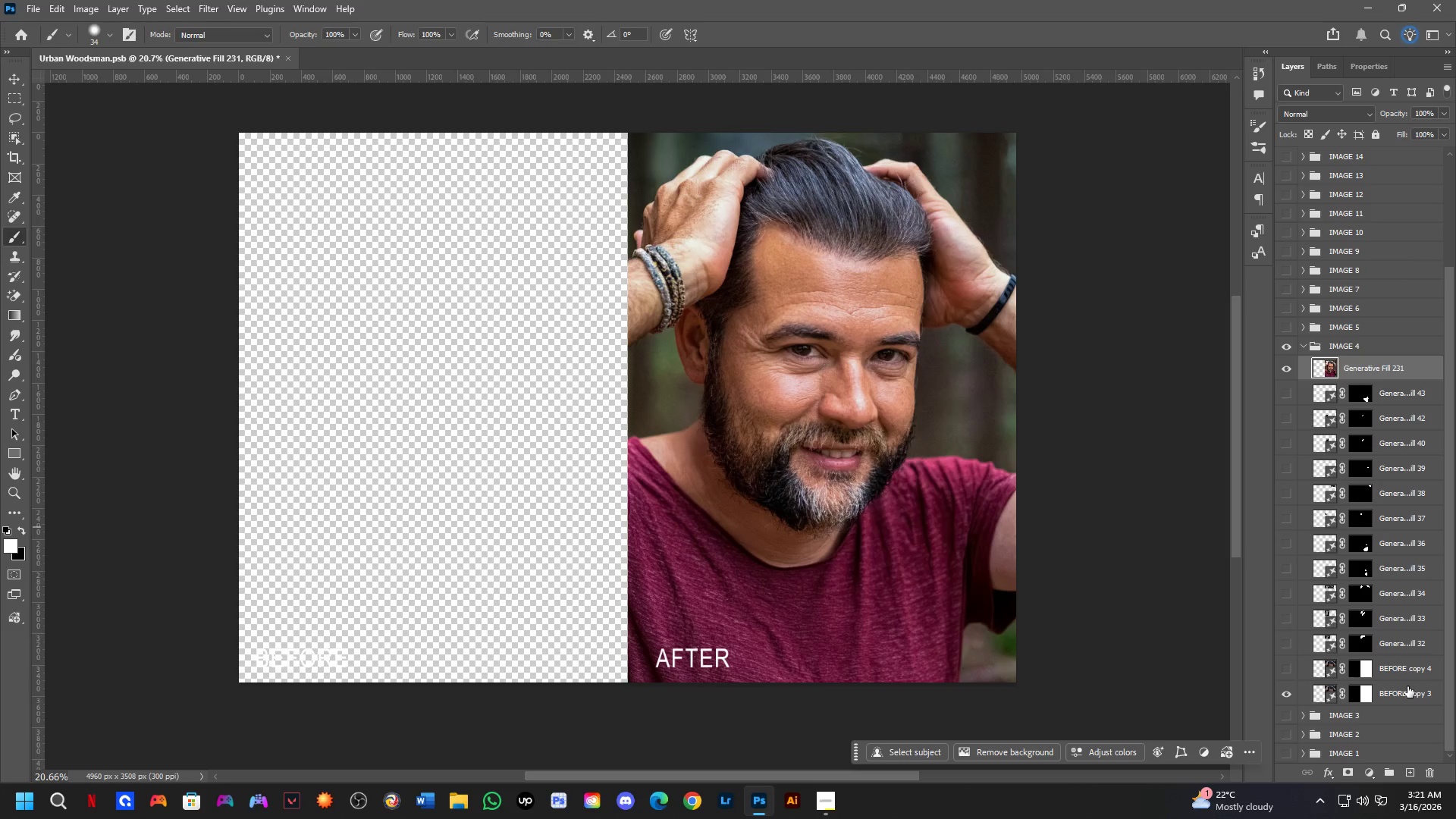 
left_click([1410, 691])
 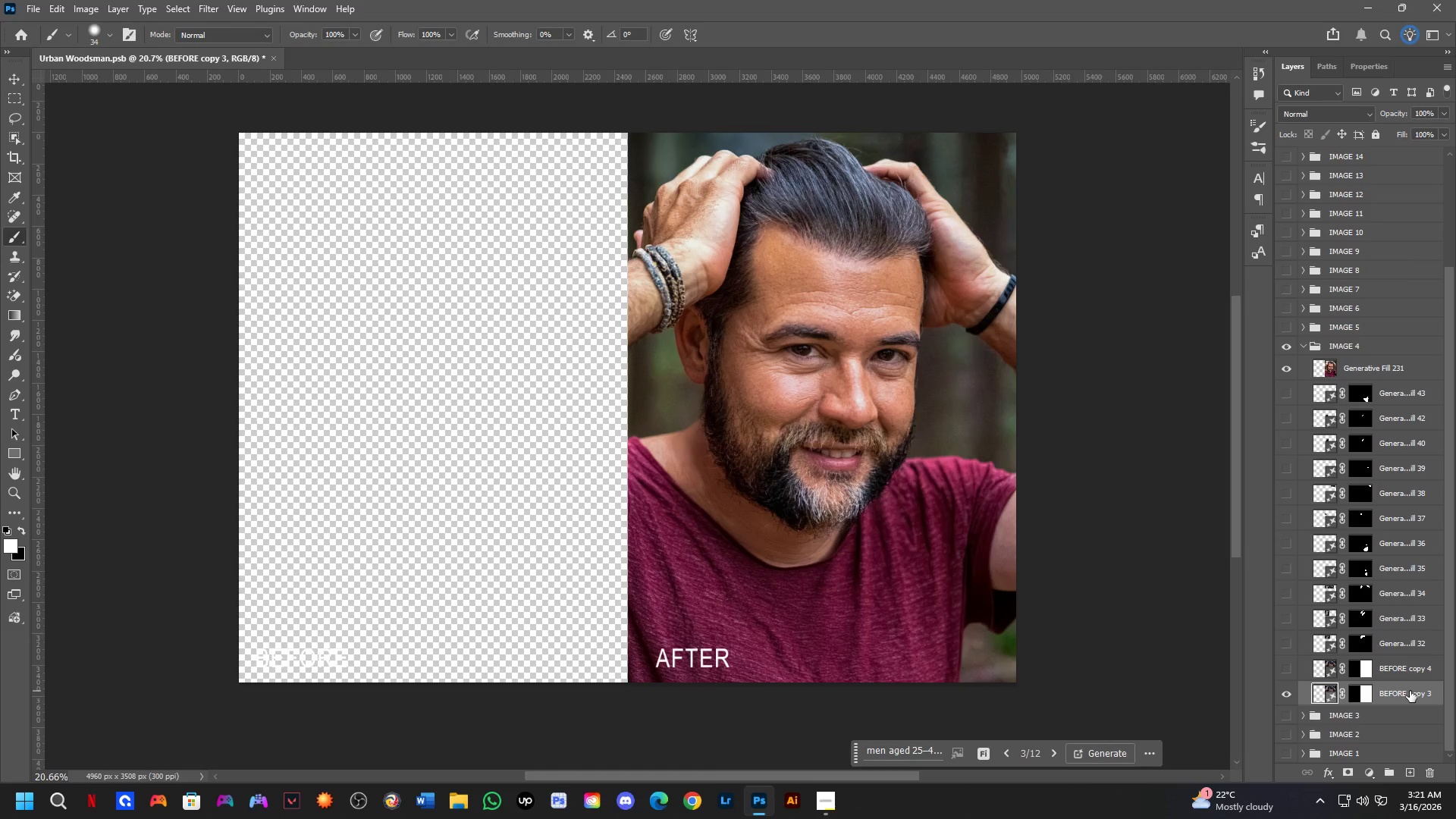 
key(Control+T)
 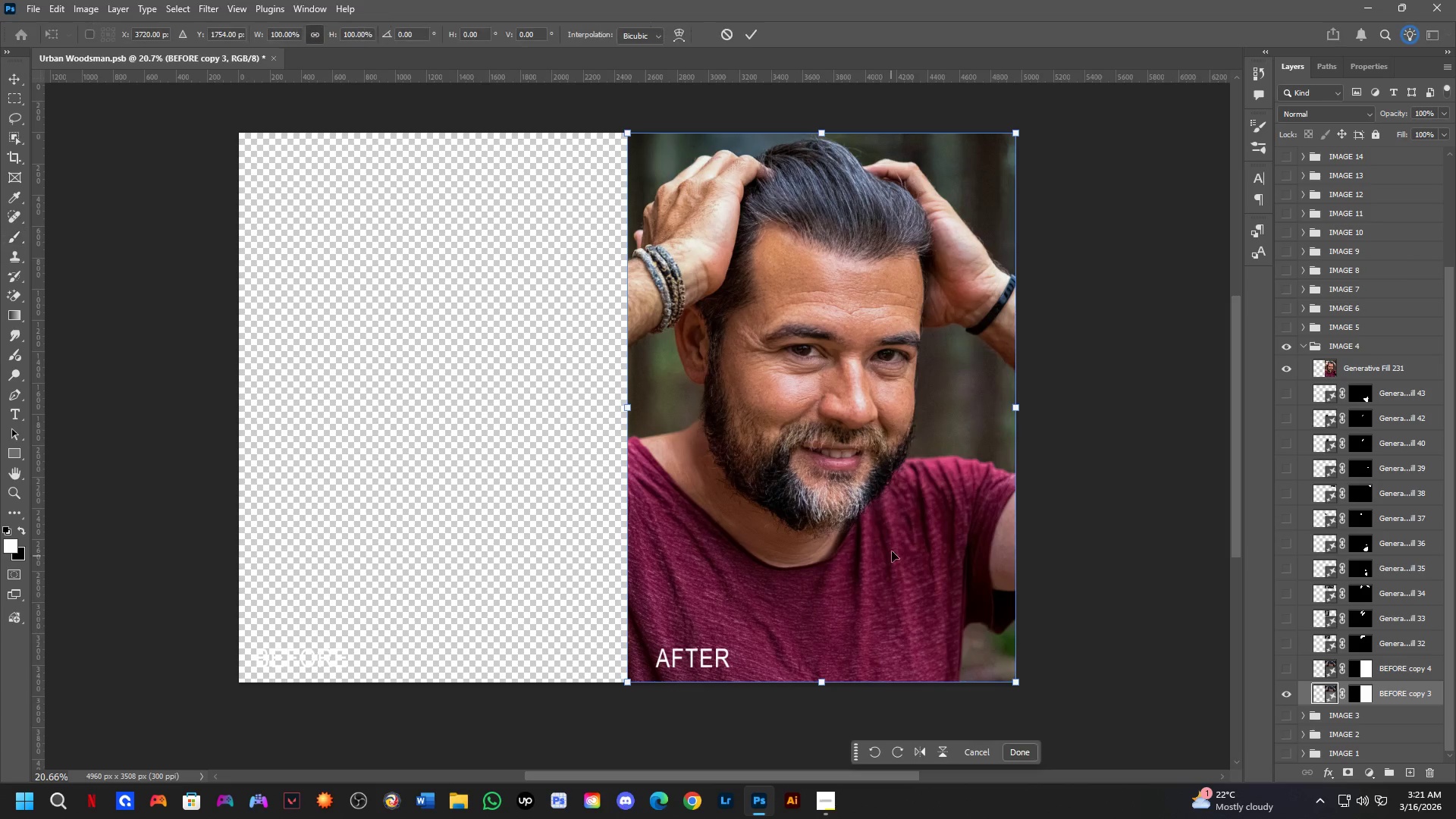 
hold_key(key=ShiftLeft, duration=1.53)
left_click_drag(start_coordinate=[921, 456], to_coordinate=[533, 460])
 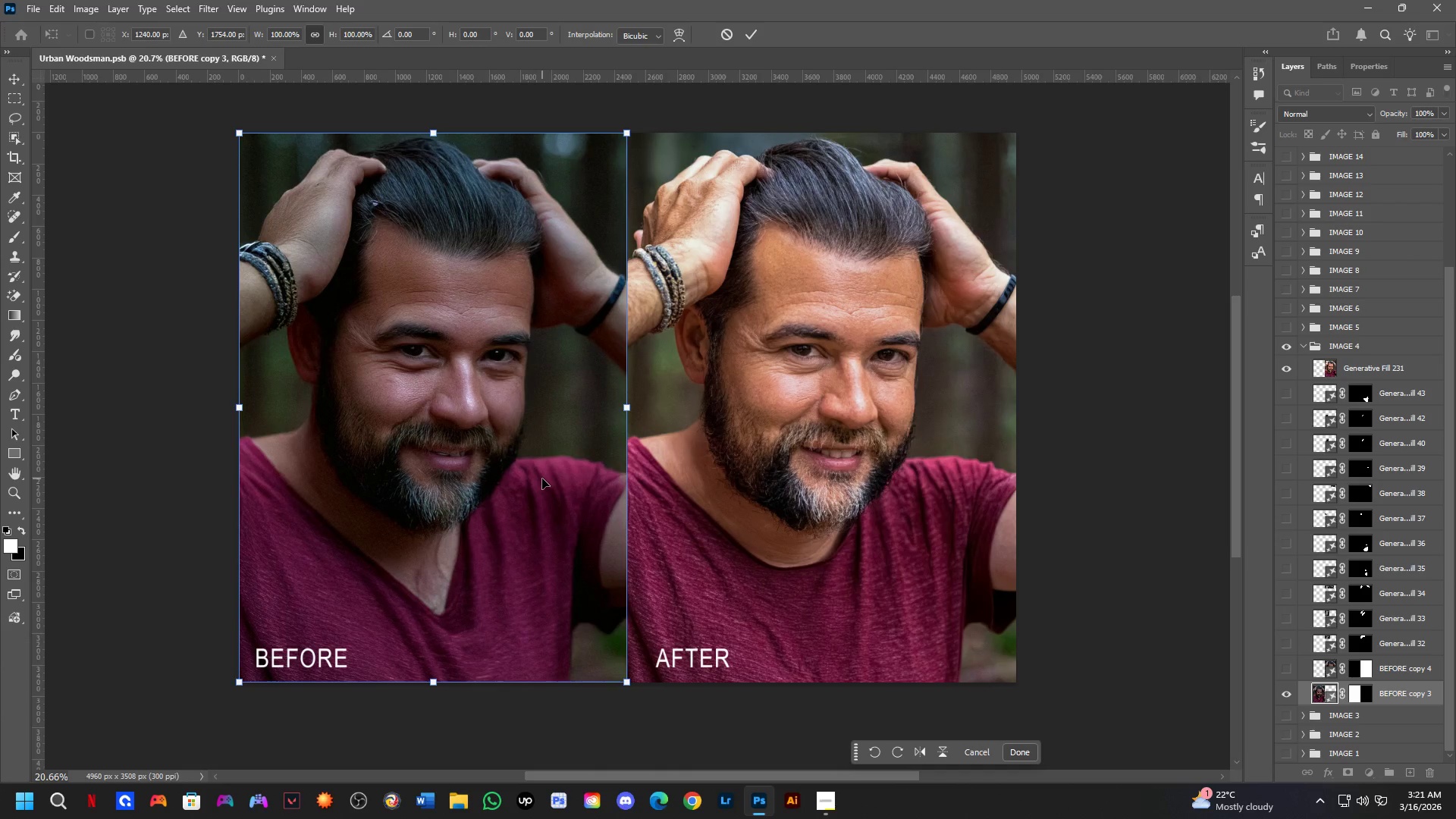 
hold_key(key=ShiftLeft, duration=1.36)
 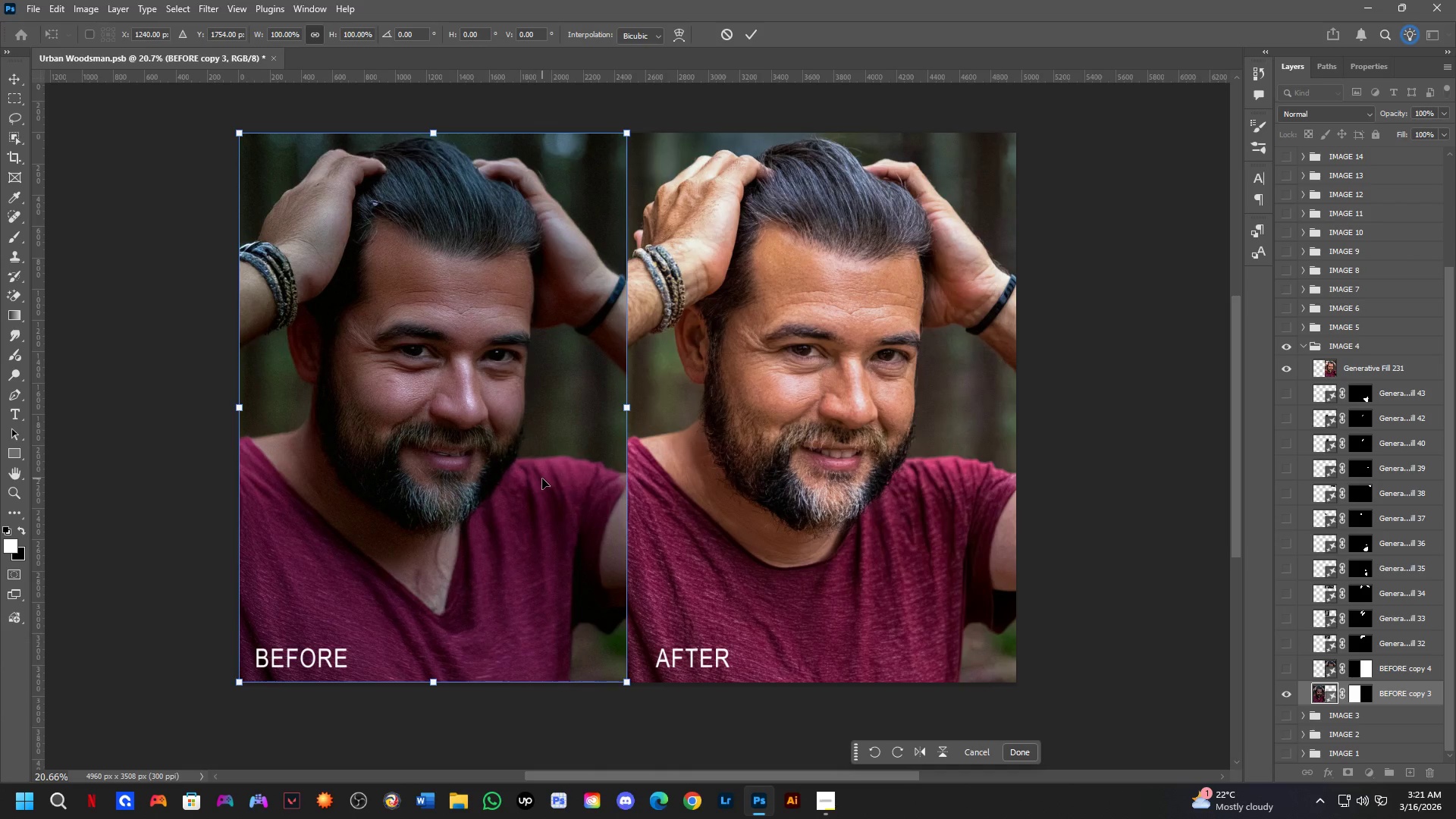 
key(NumpadEnter)
 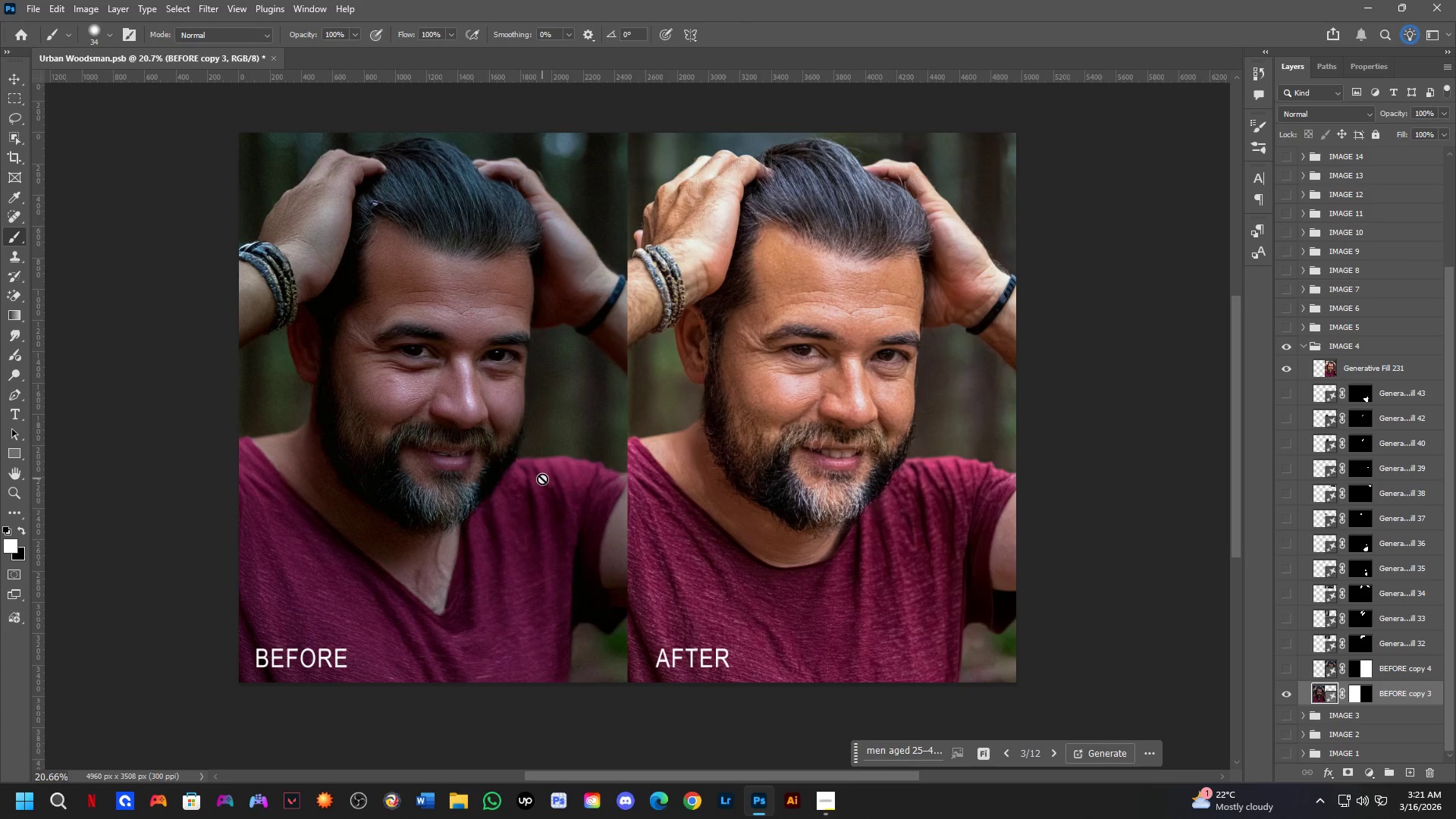 
hold_key(key=Space, duration=0.52)
 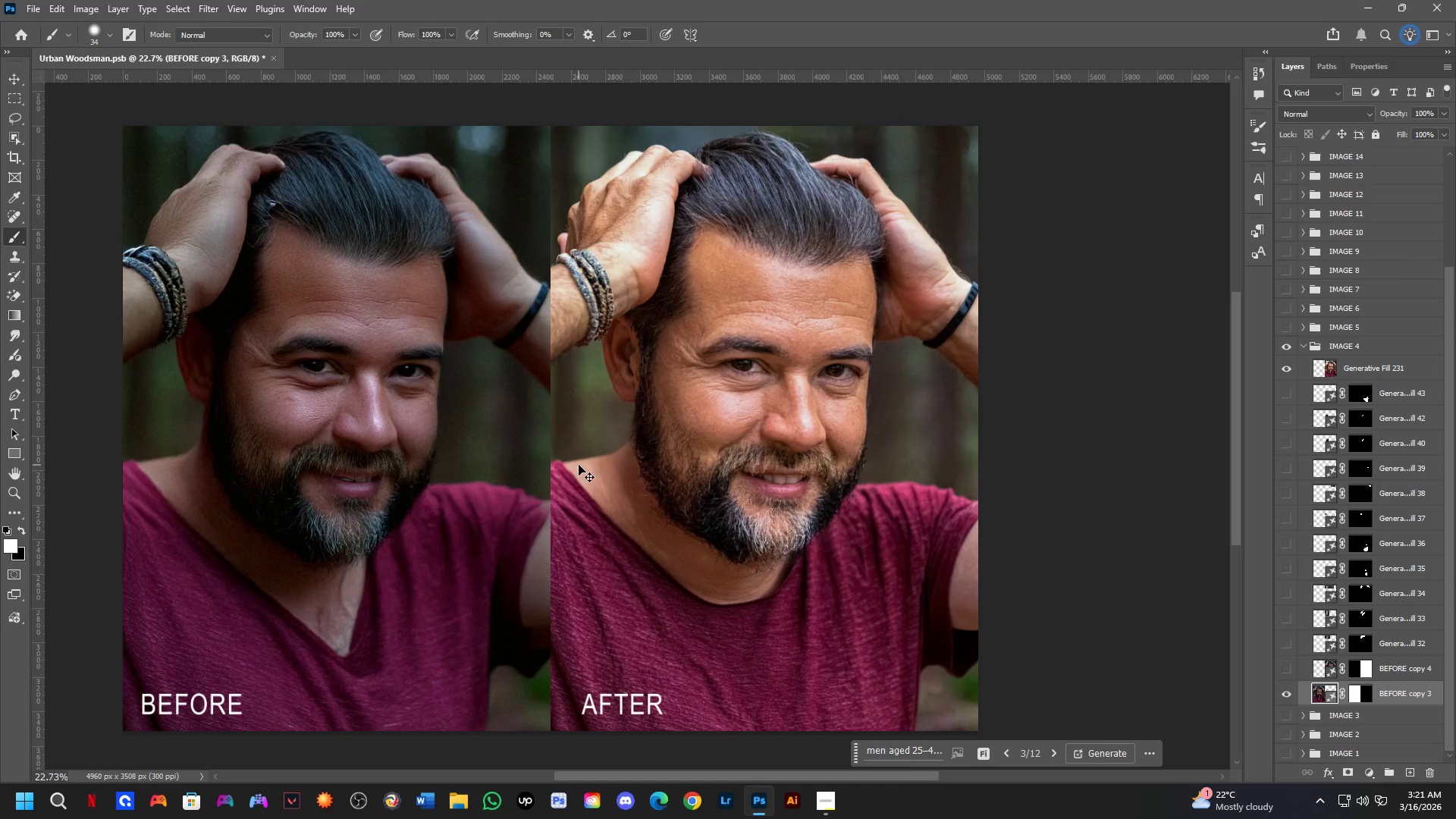 
left_click_drag(start_coordinate=[634, 444], to_coordinate=[574, 464])
 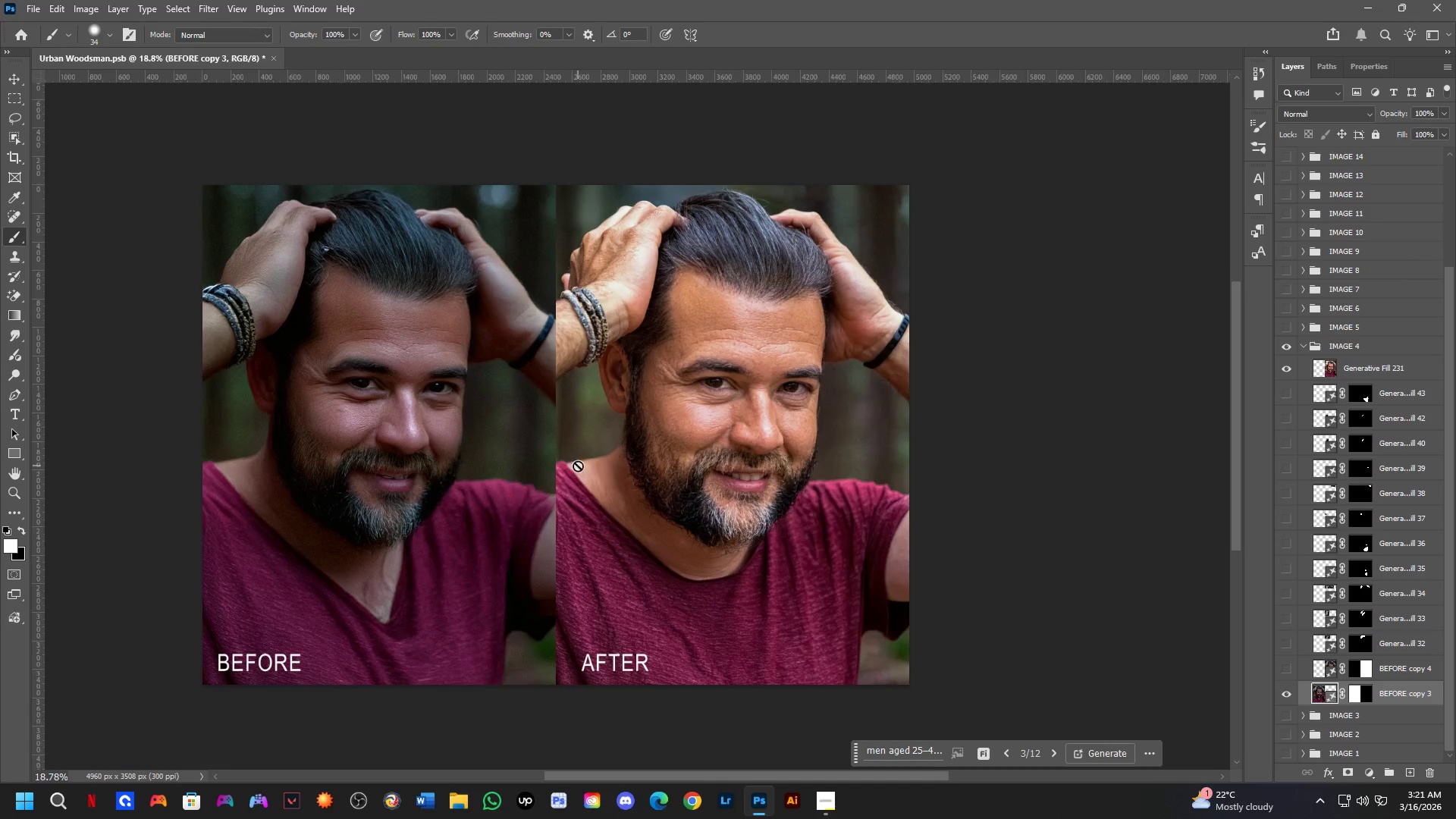 
scroll: coordinate [566, 474], scroll_direction: down, amount: 1.0
 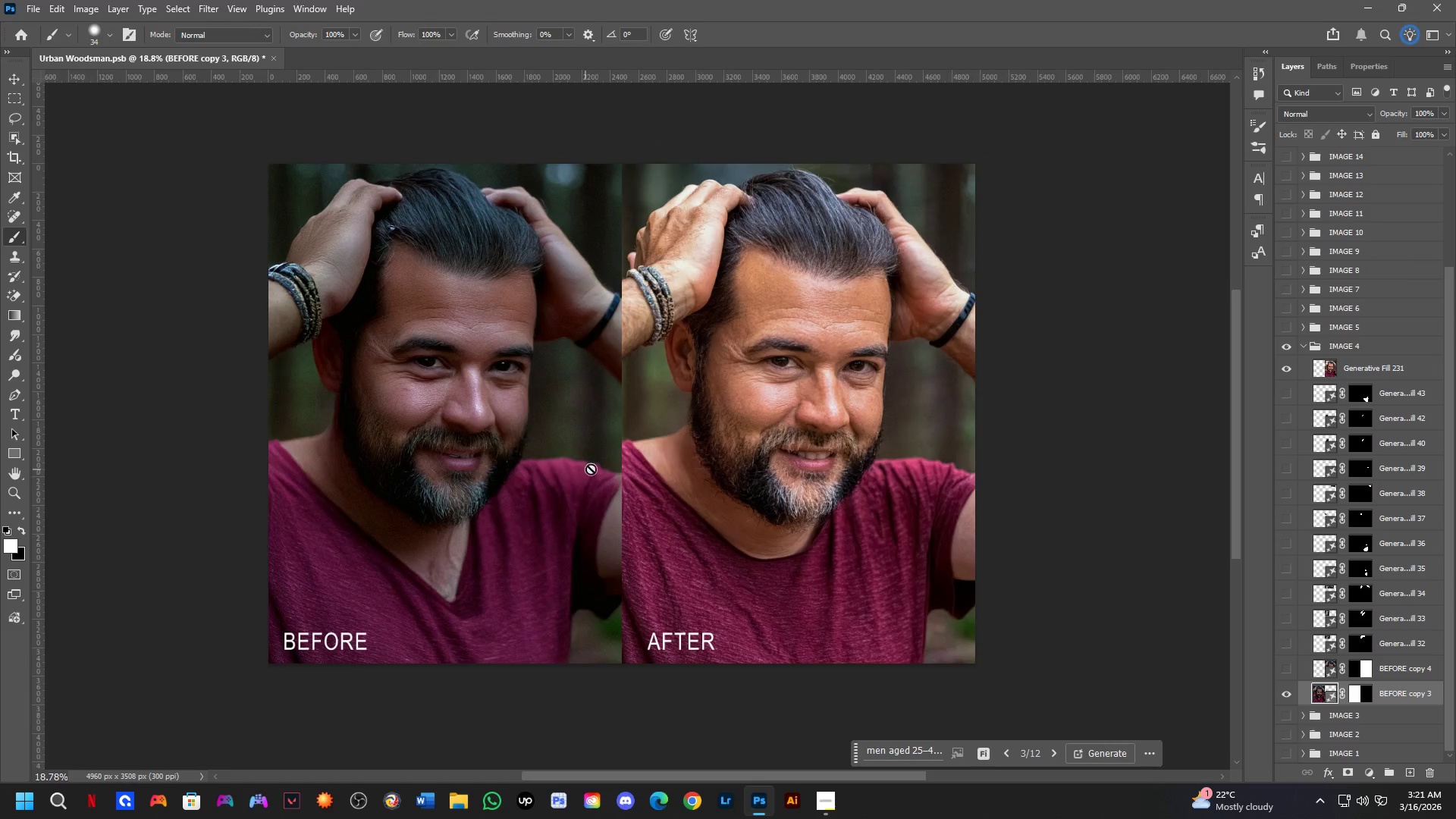 
hold_key(key=ControlLeft, duration=1.52)
 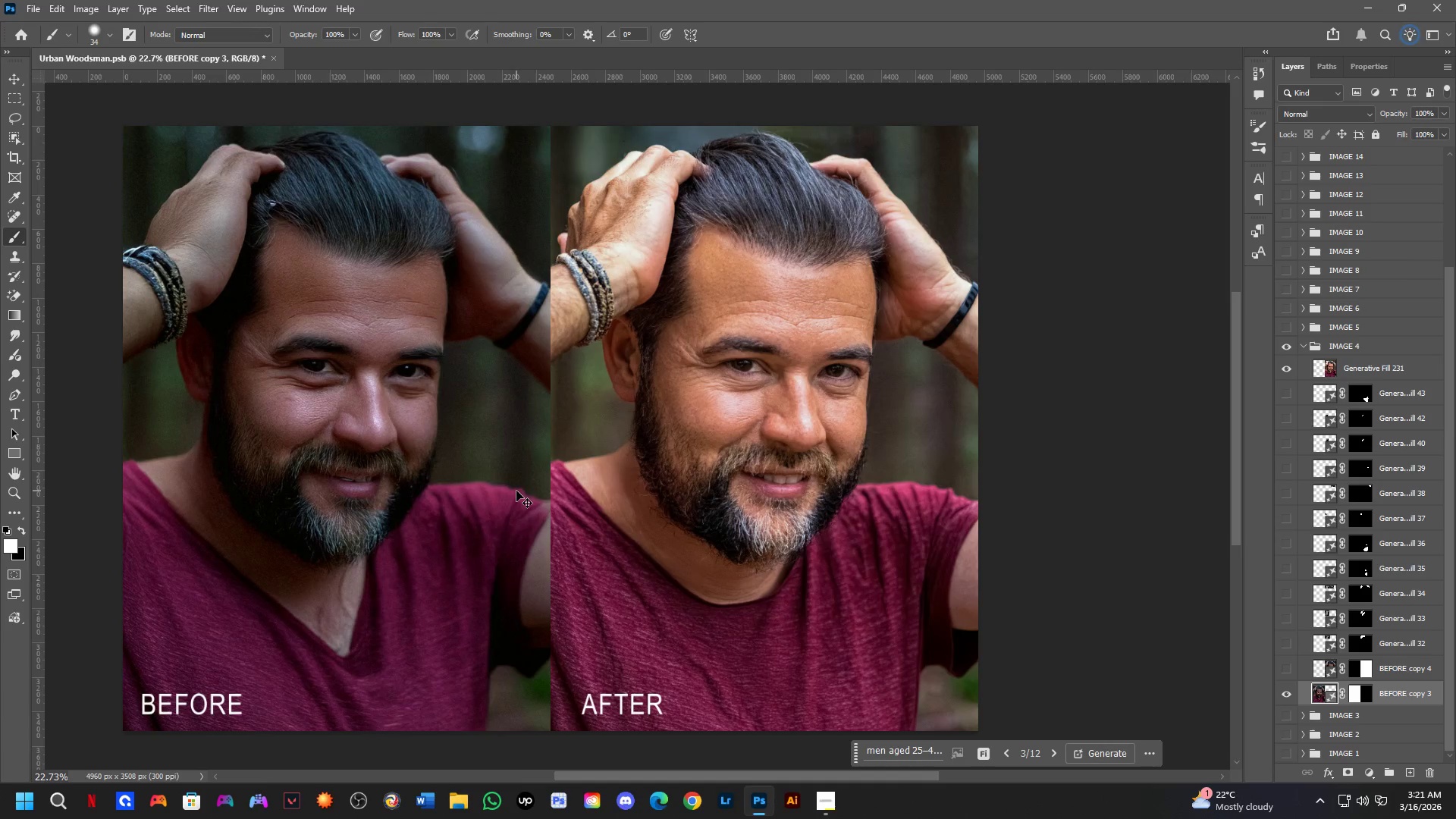 
scroll: coordinate [578, 465], scroll_direction: up, amount: 2.0
 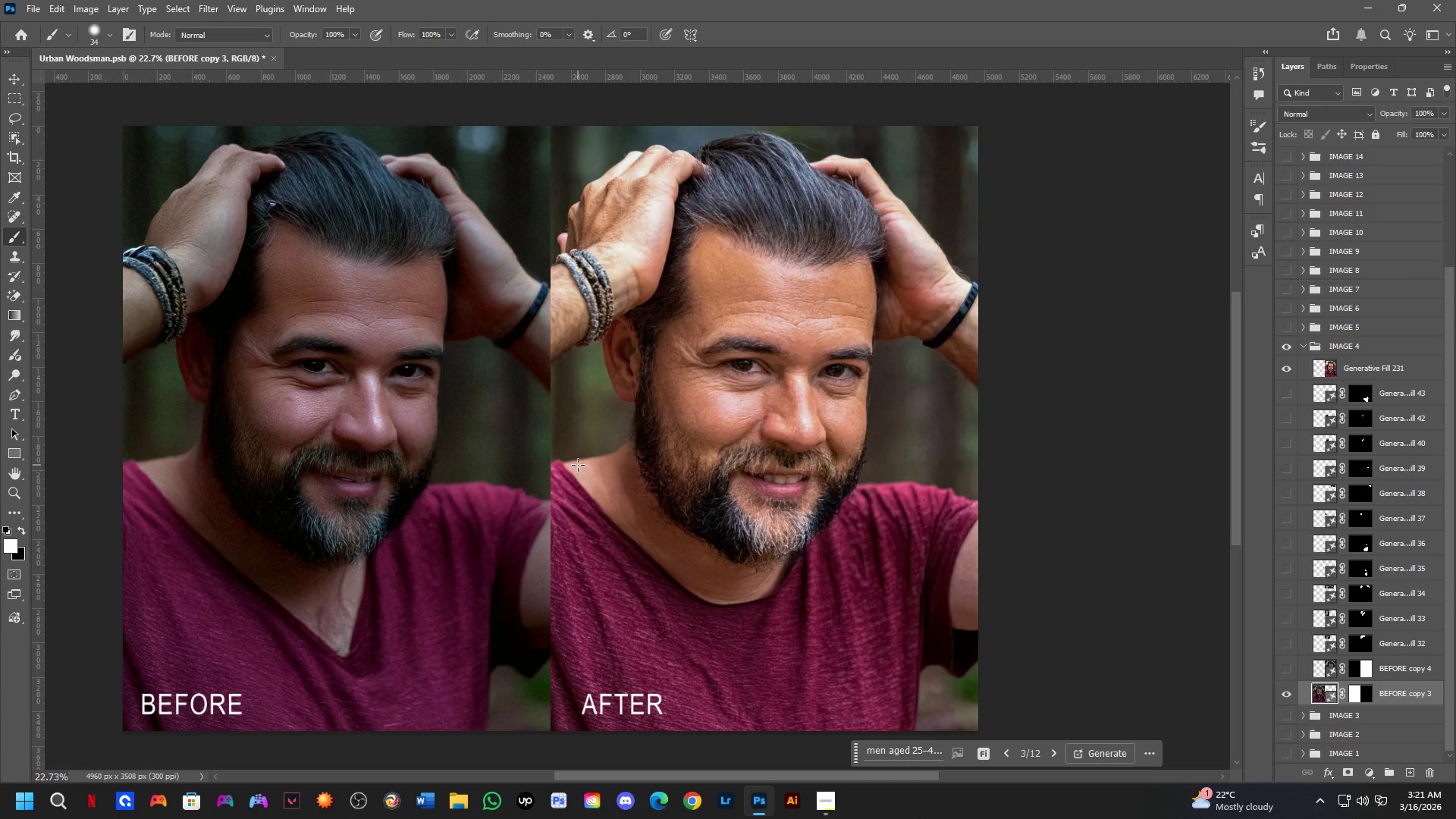 
key(Control+S)
 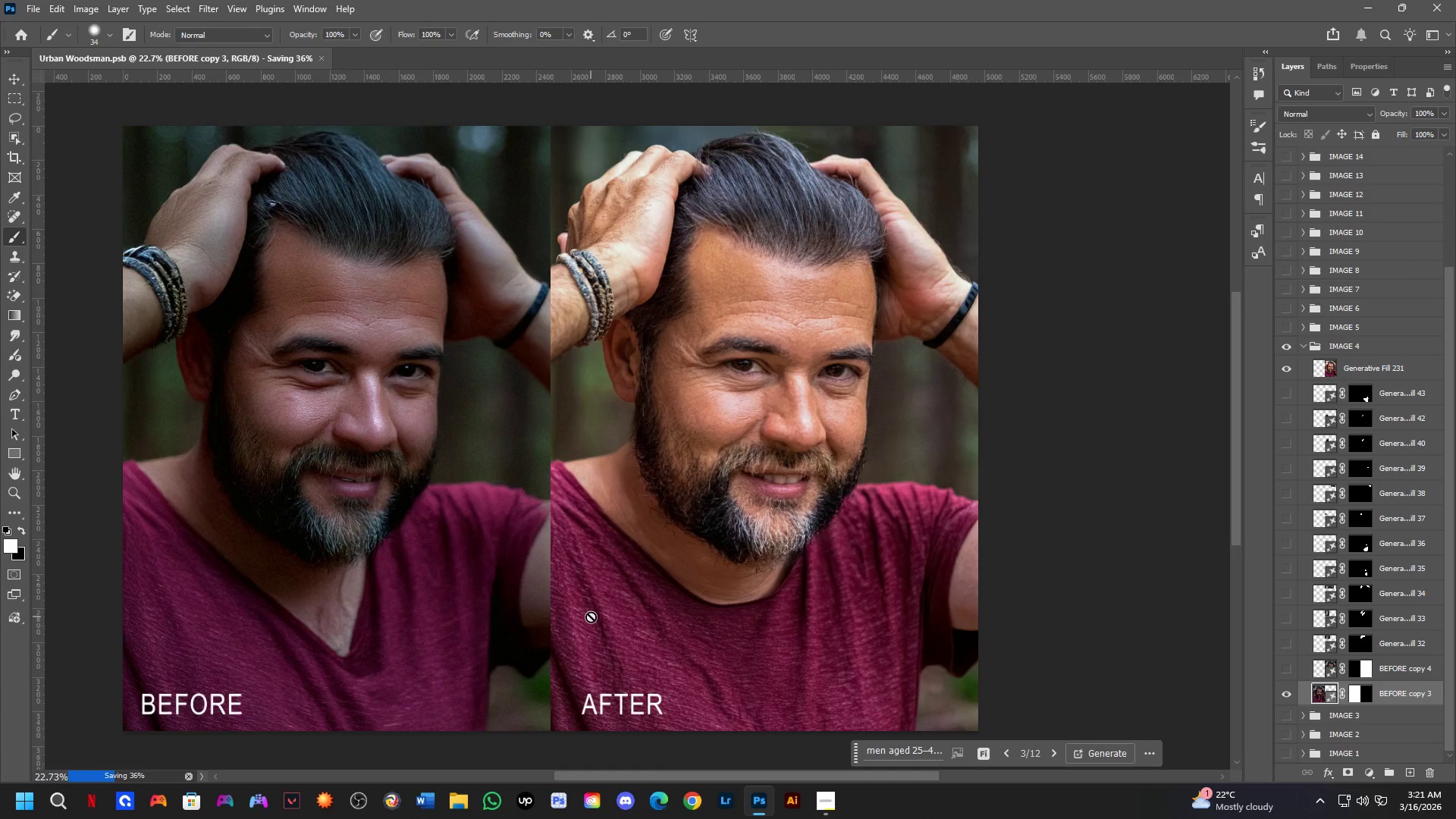 
key(Control+Shift+S)
 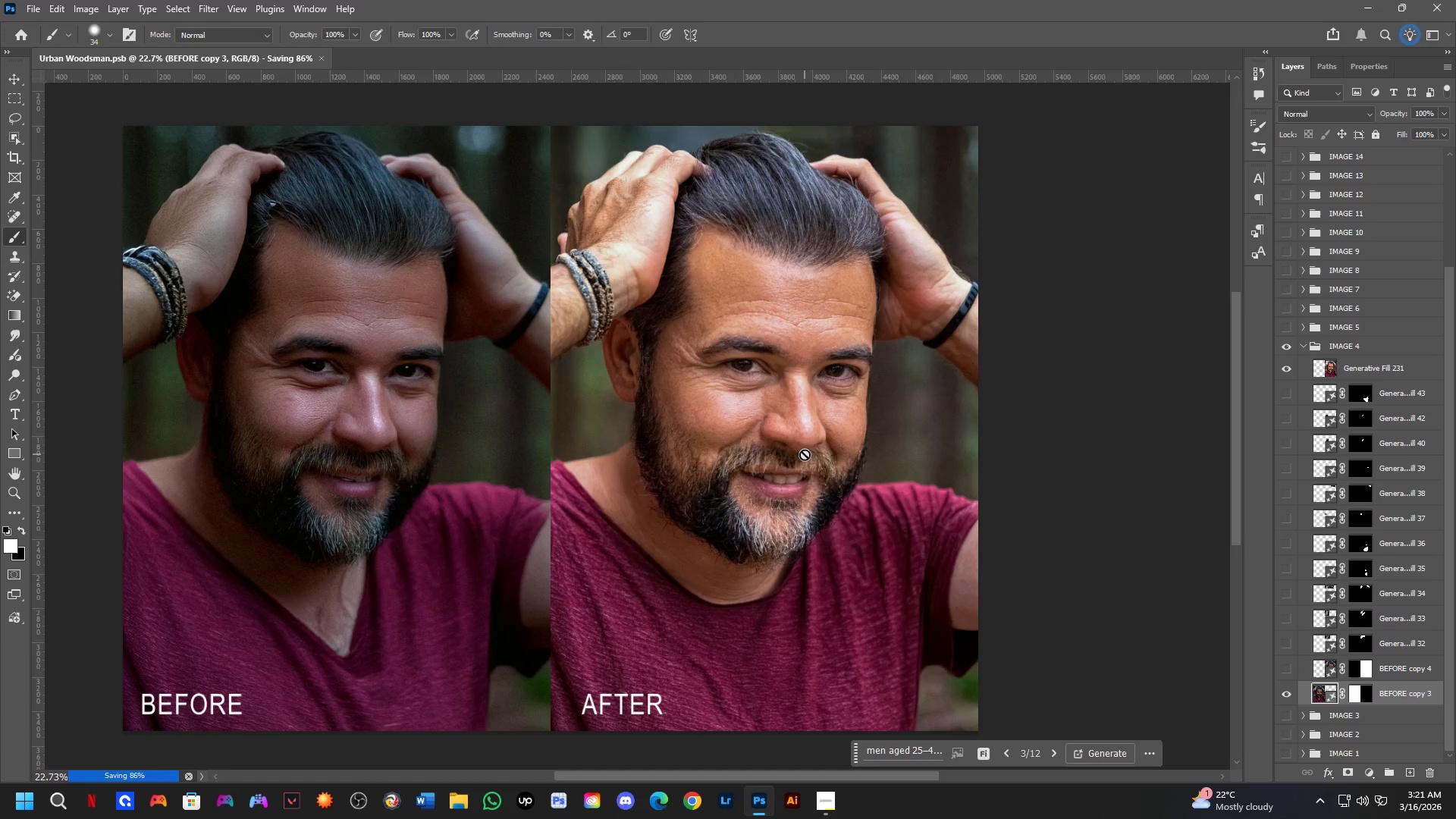 
wait(13.44)
 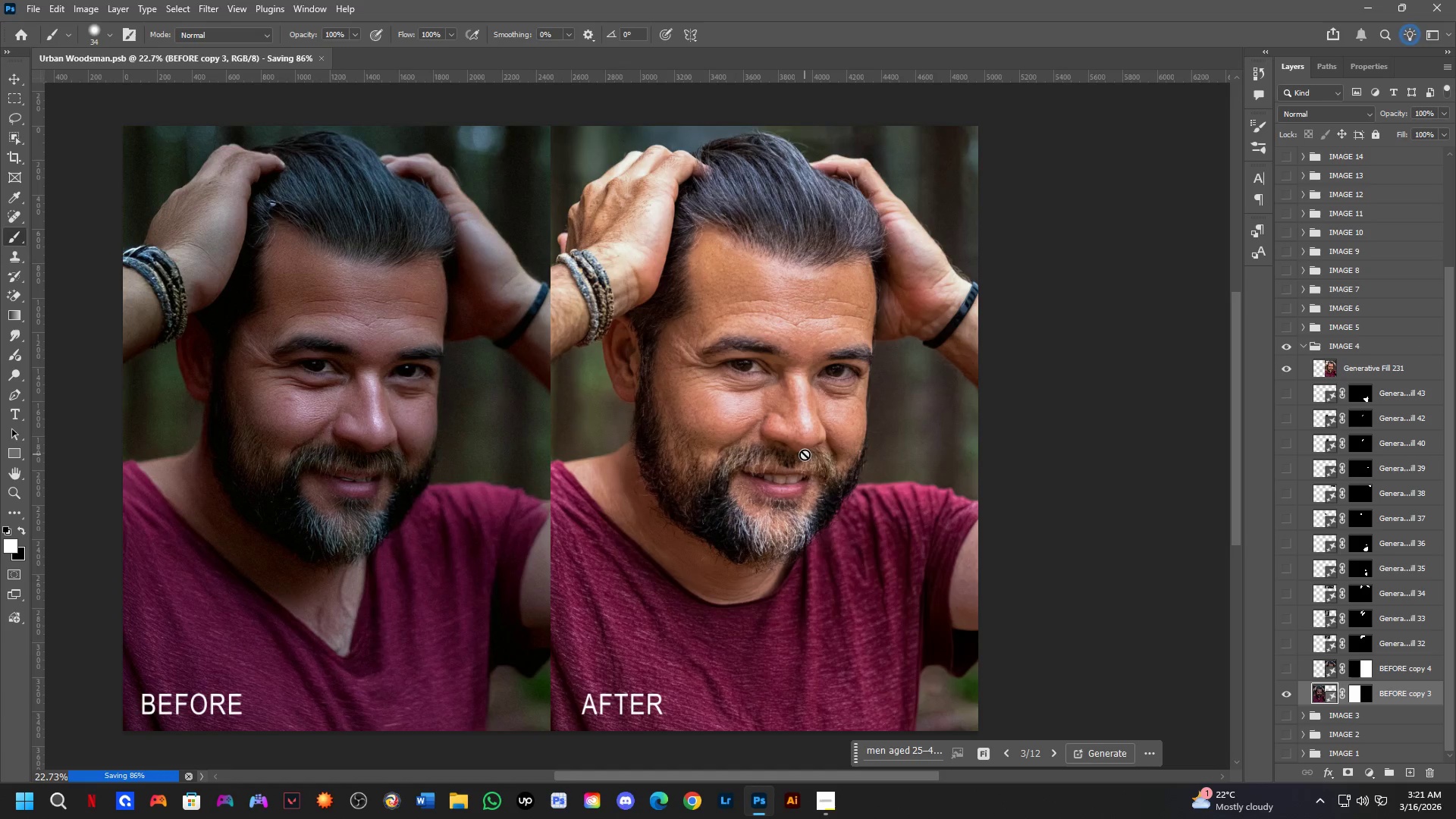 
key(Control+ControlLeft)
 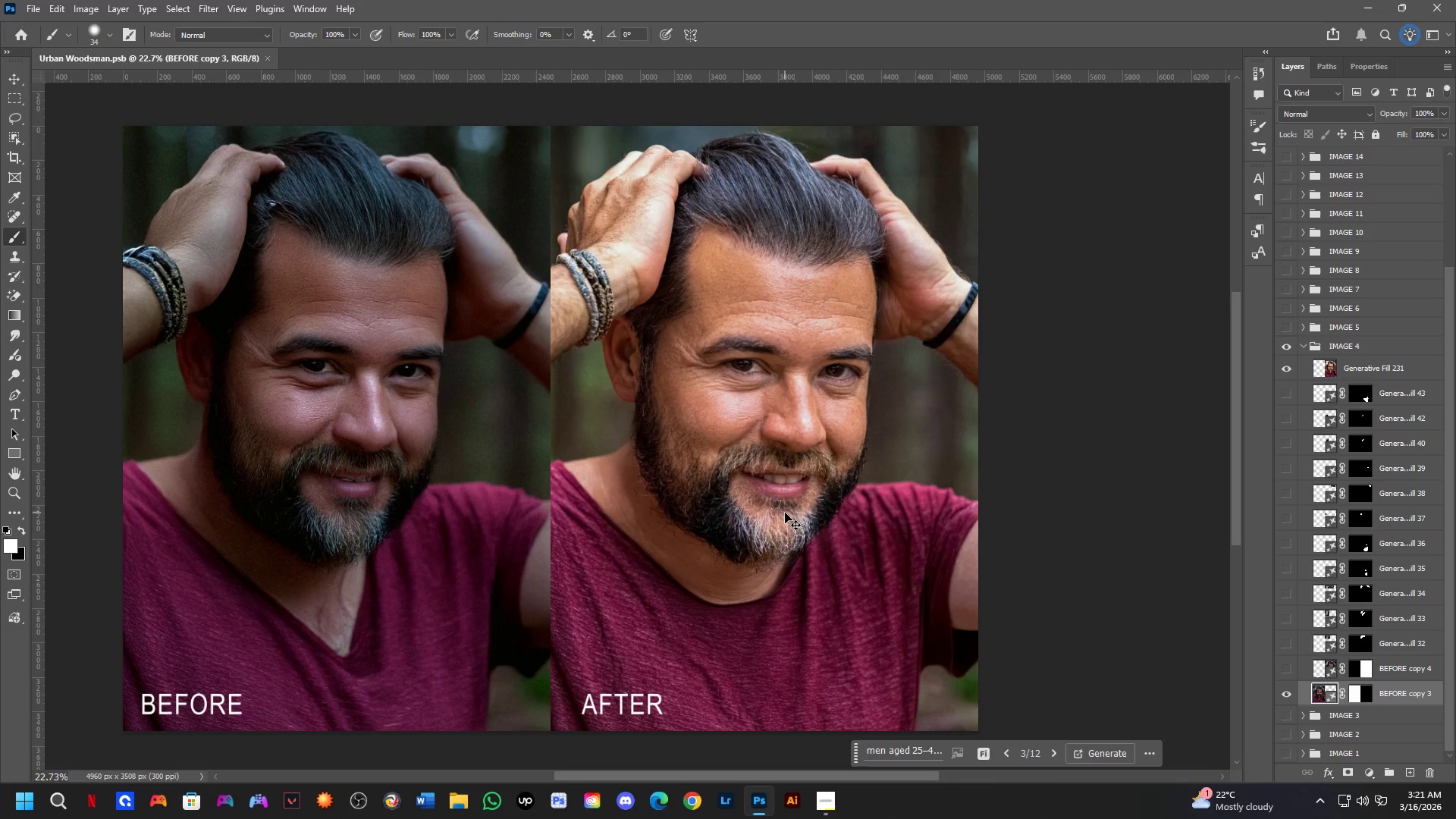 
key(Control+Shift+ShiftLeft)
 